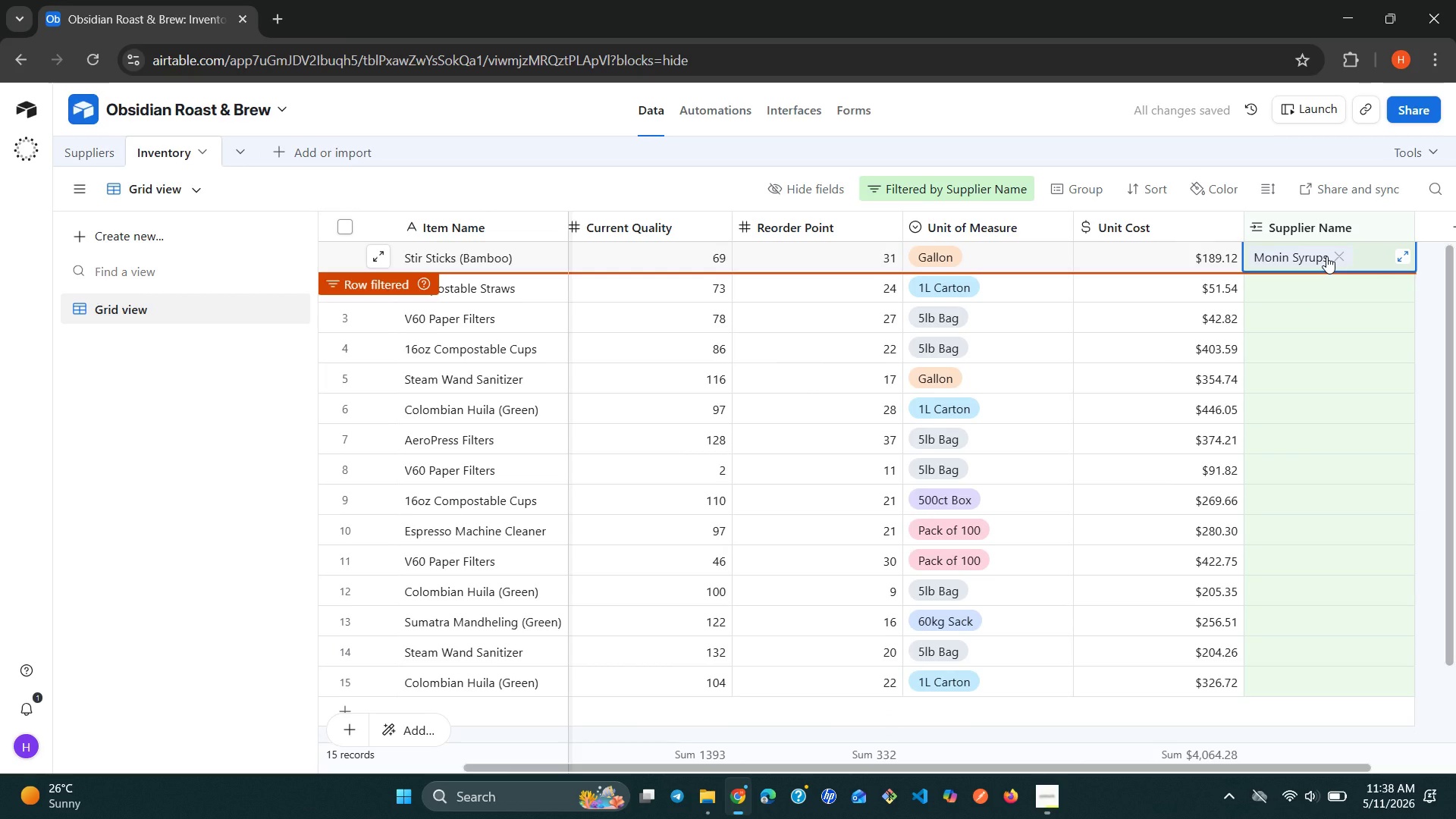 
key(ArrowDown)
 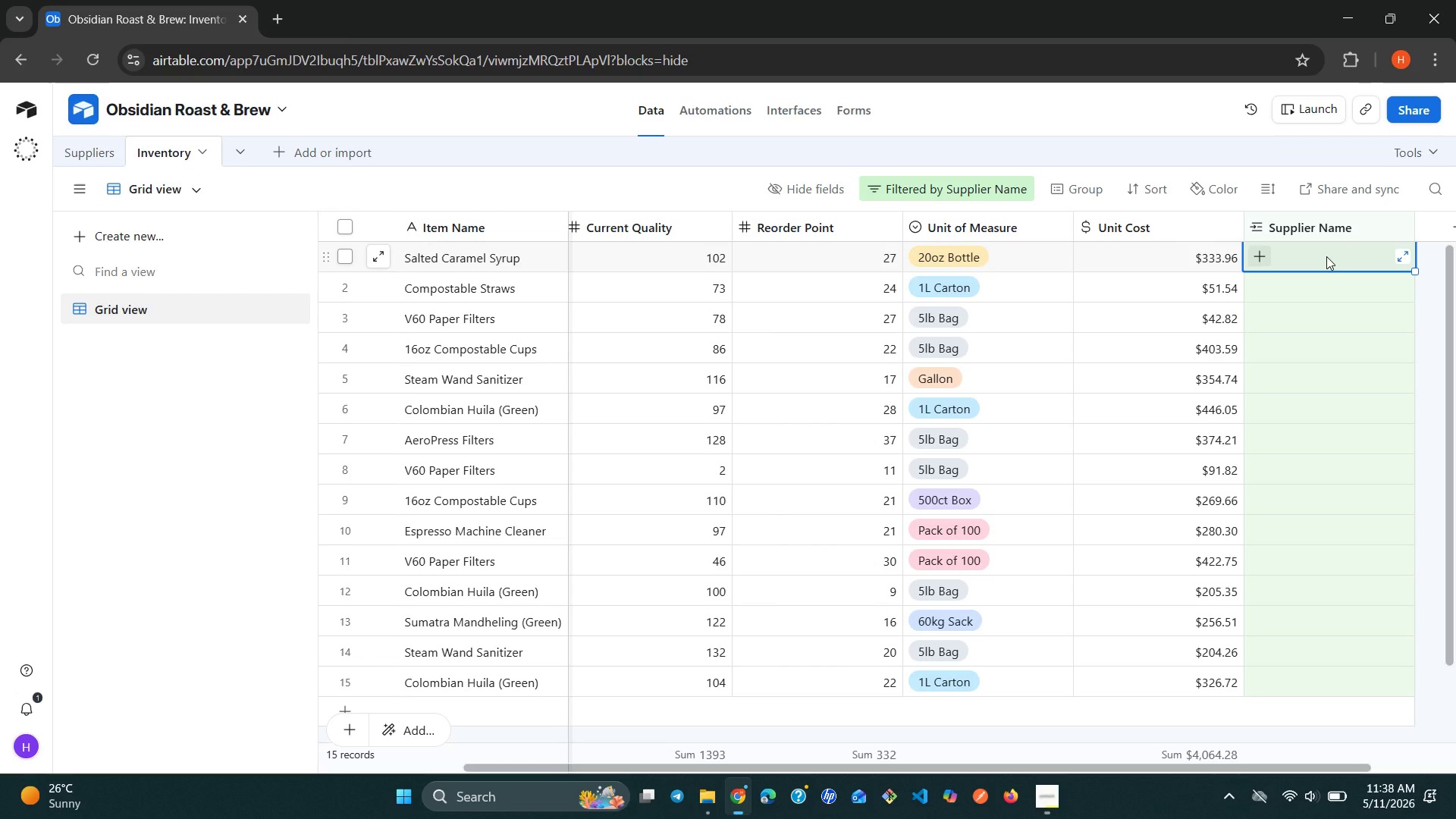 
wait(13.09)
 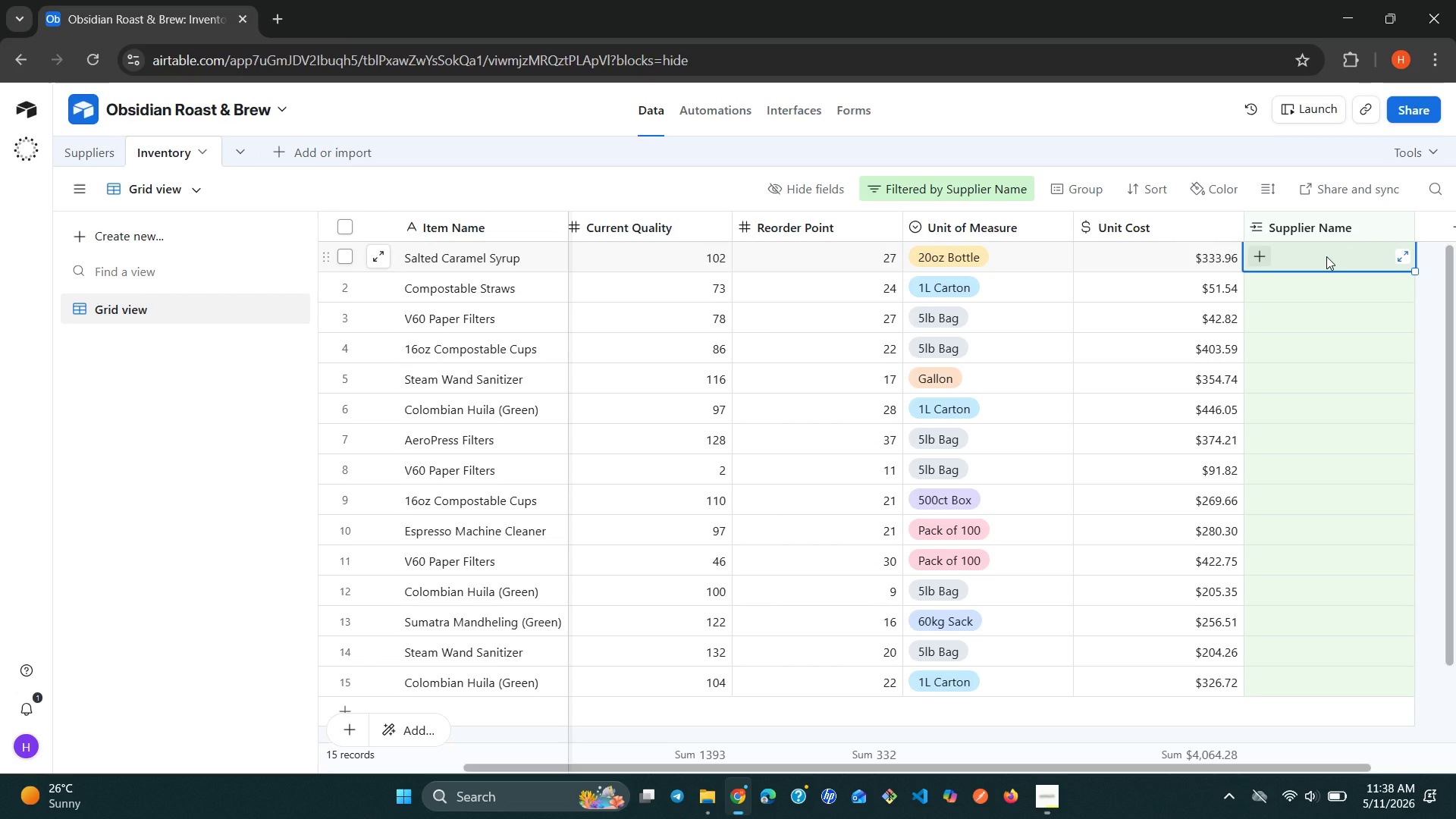 
type(mo)
 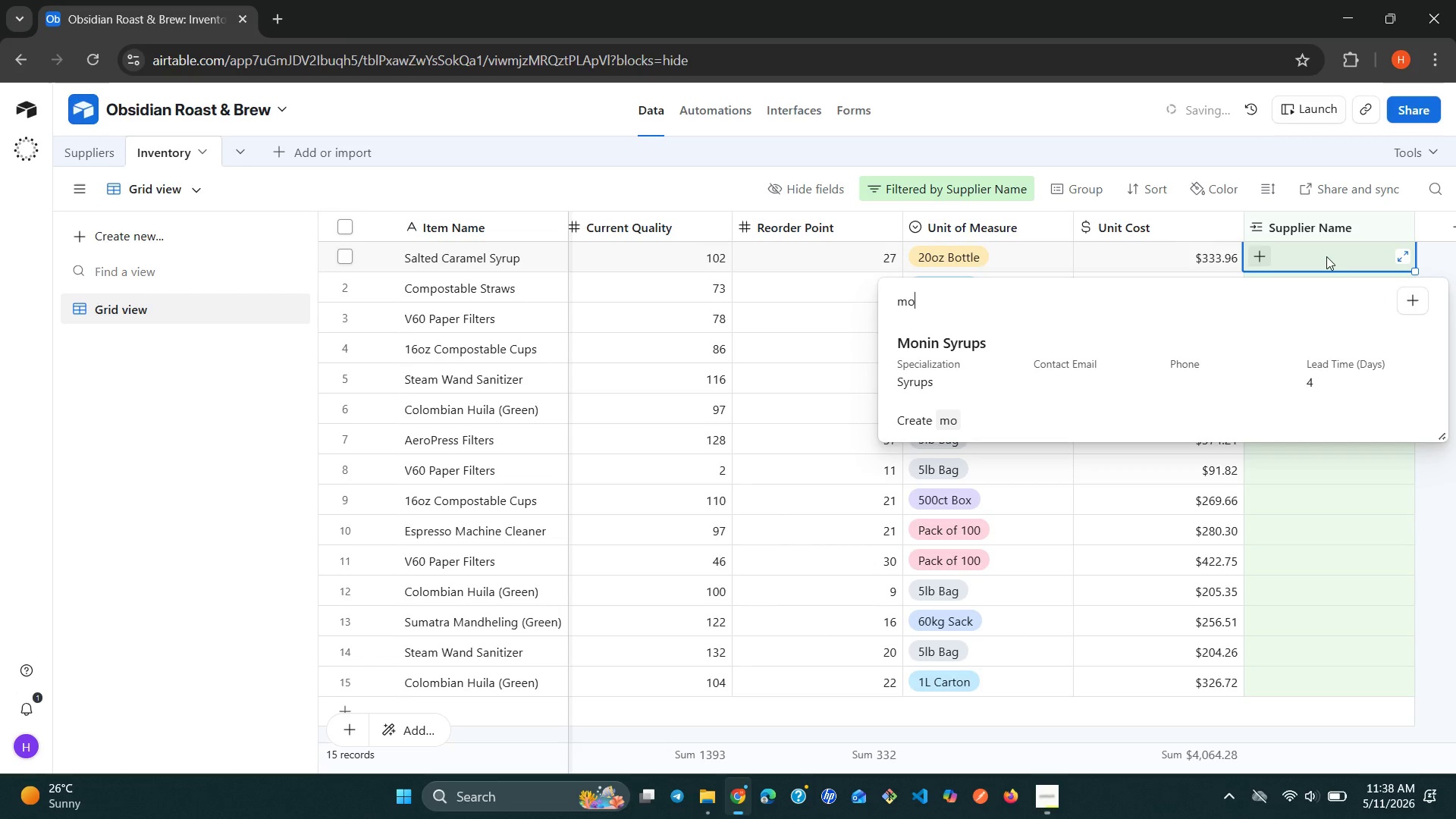 
key(ArrowDown)
 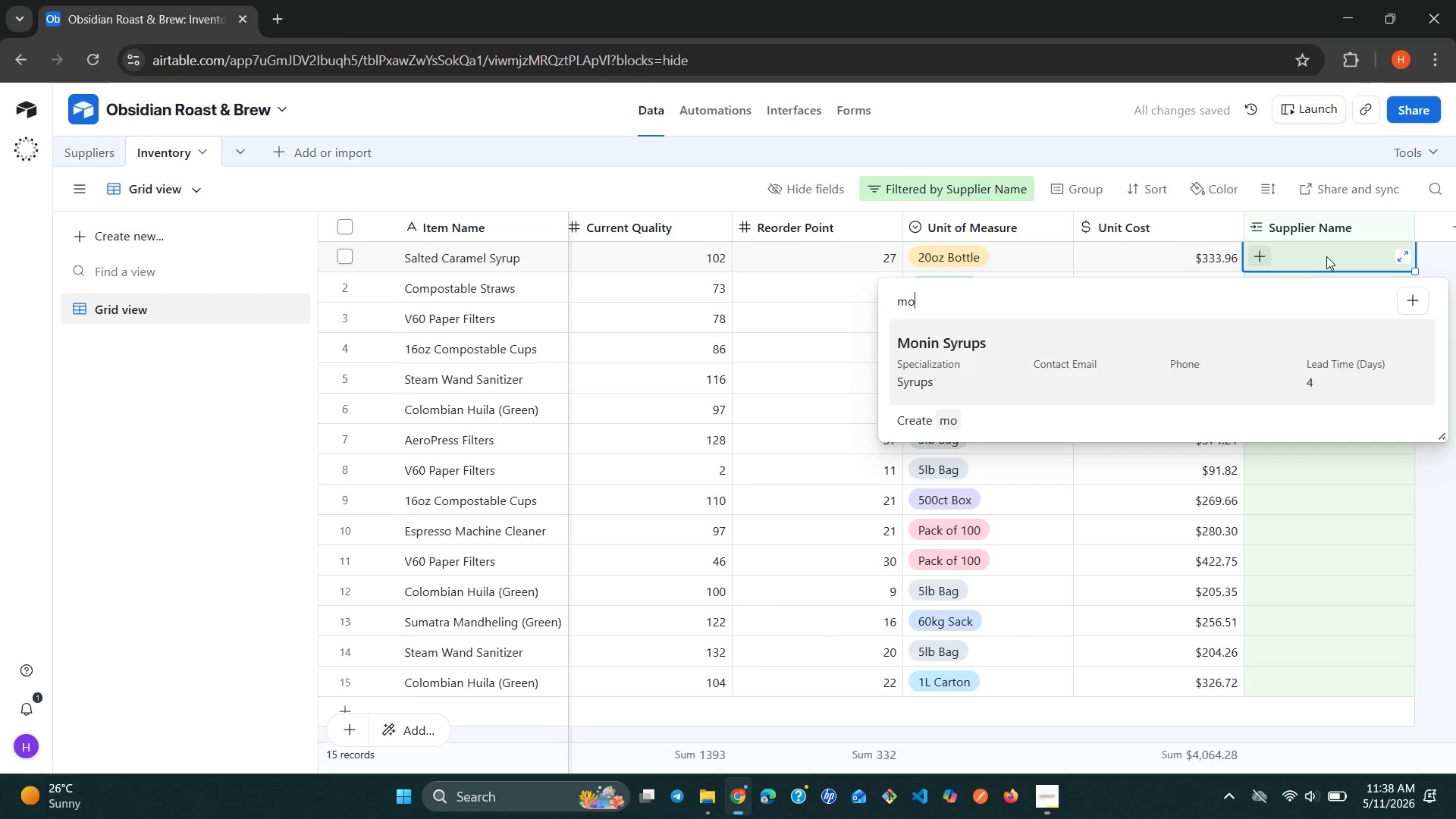 
key(Enter)
 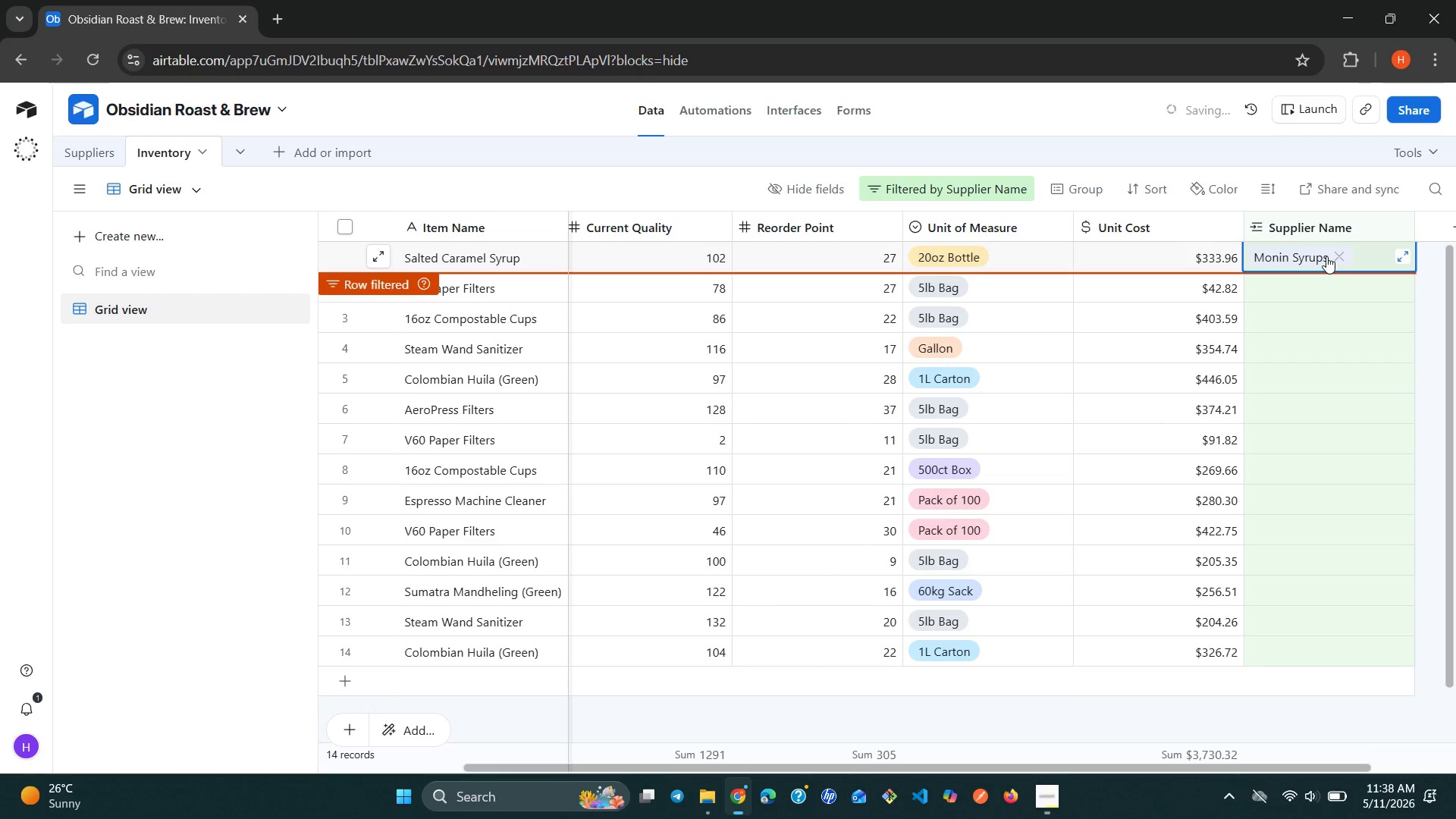 
key(ArrowDown)
 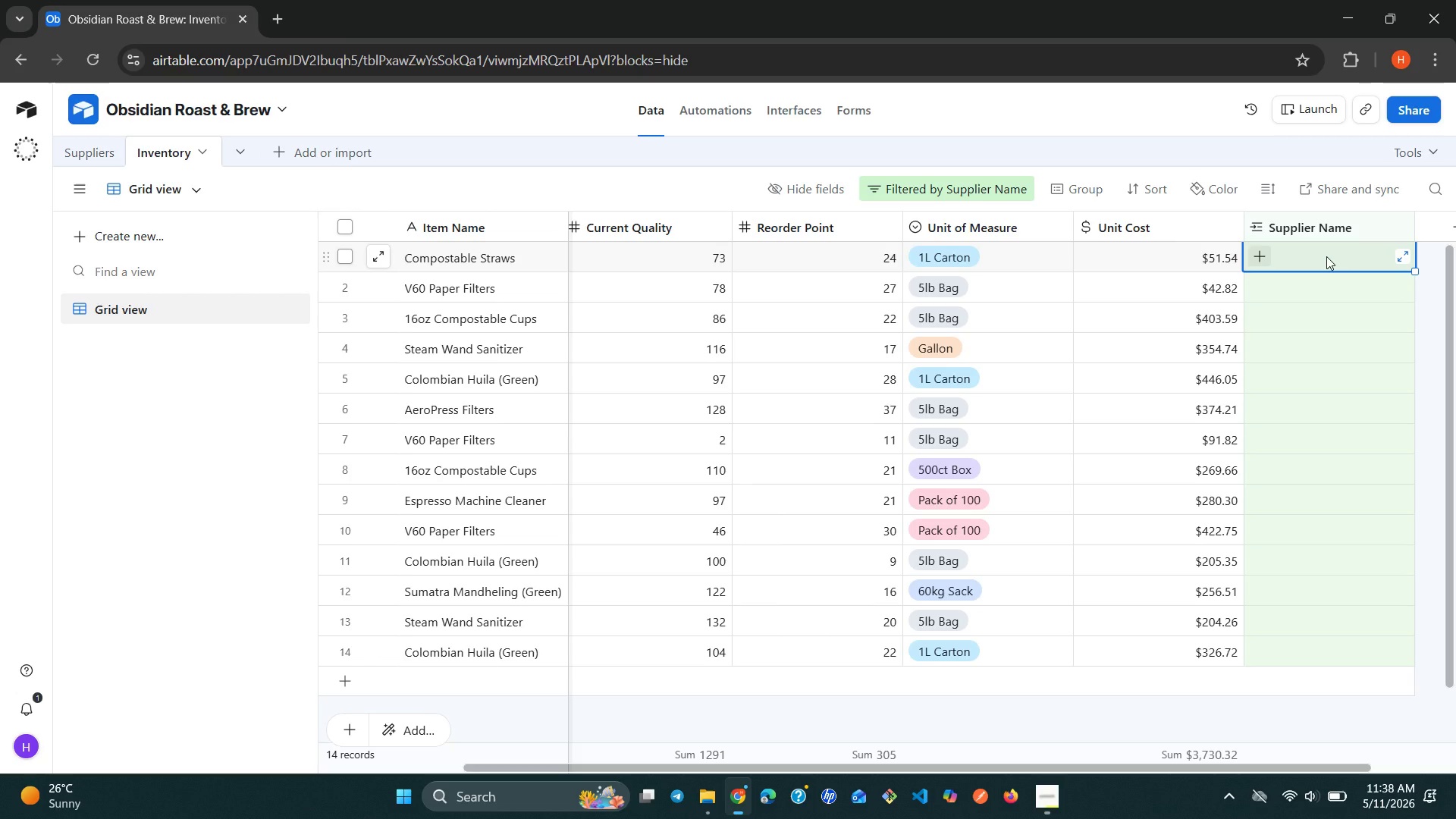 
wait(16.34)
 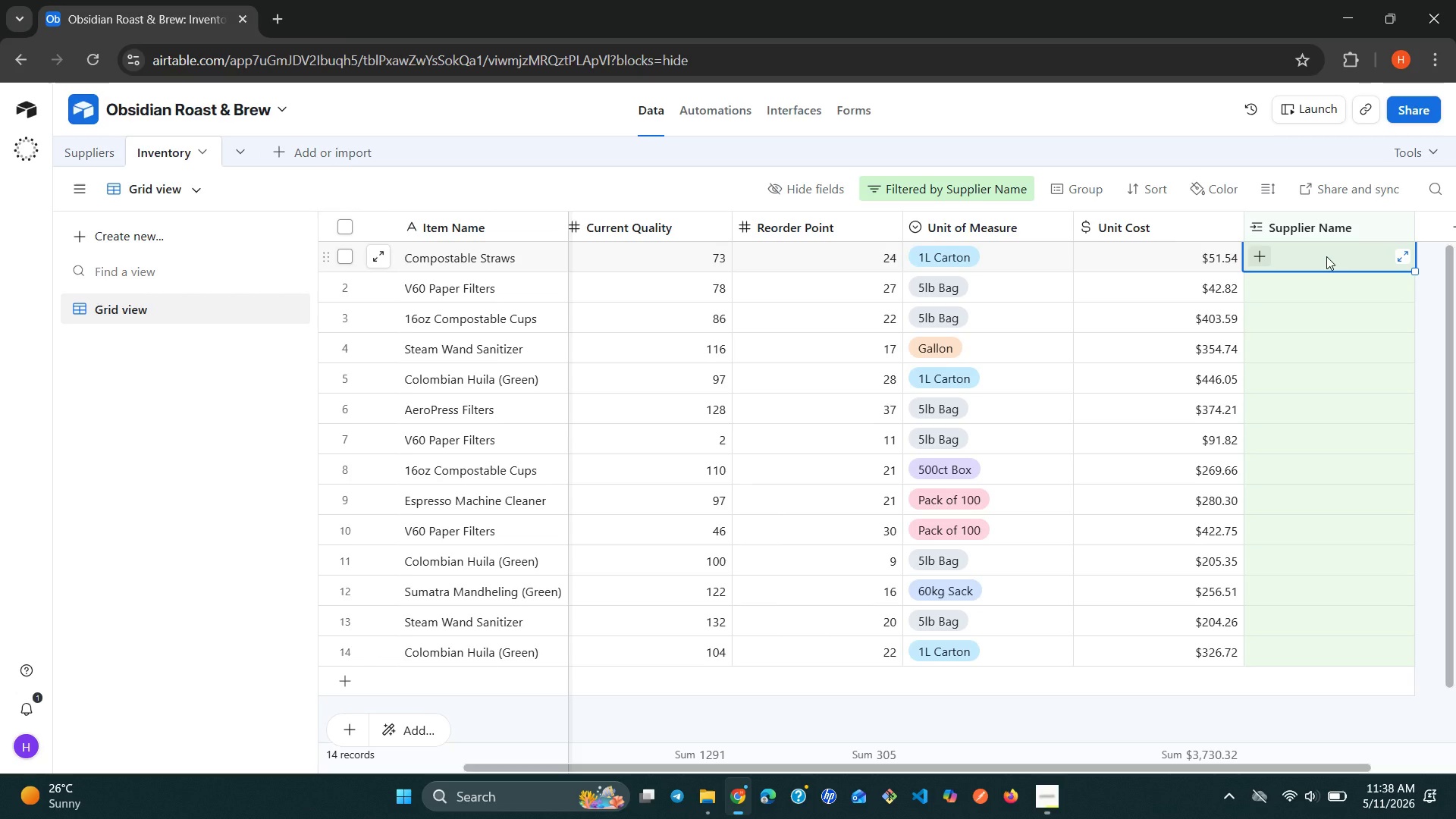 
type(gr)
 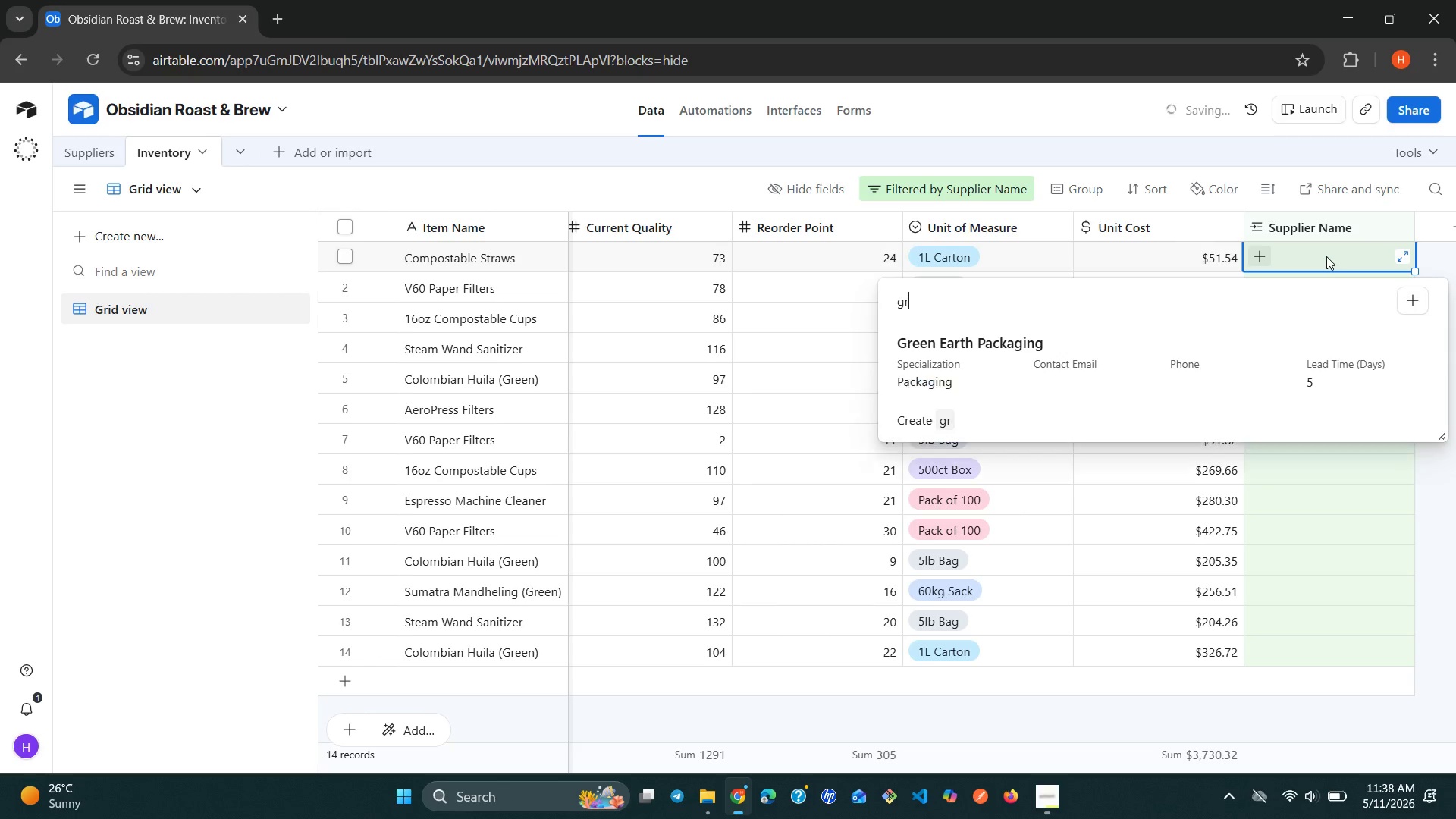 
key(ArrowDown)
 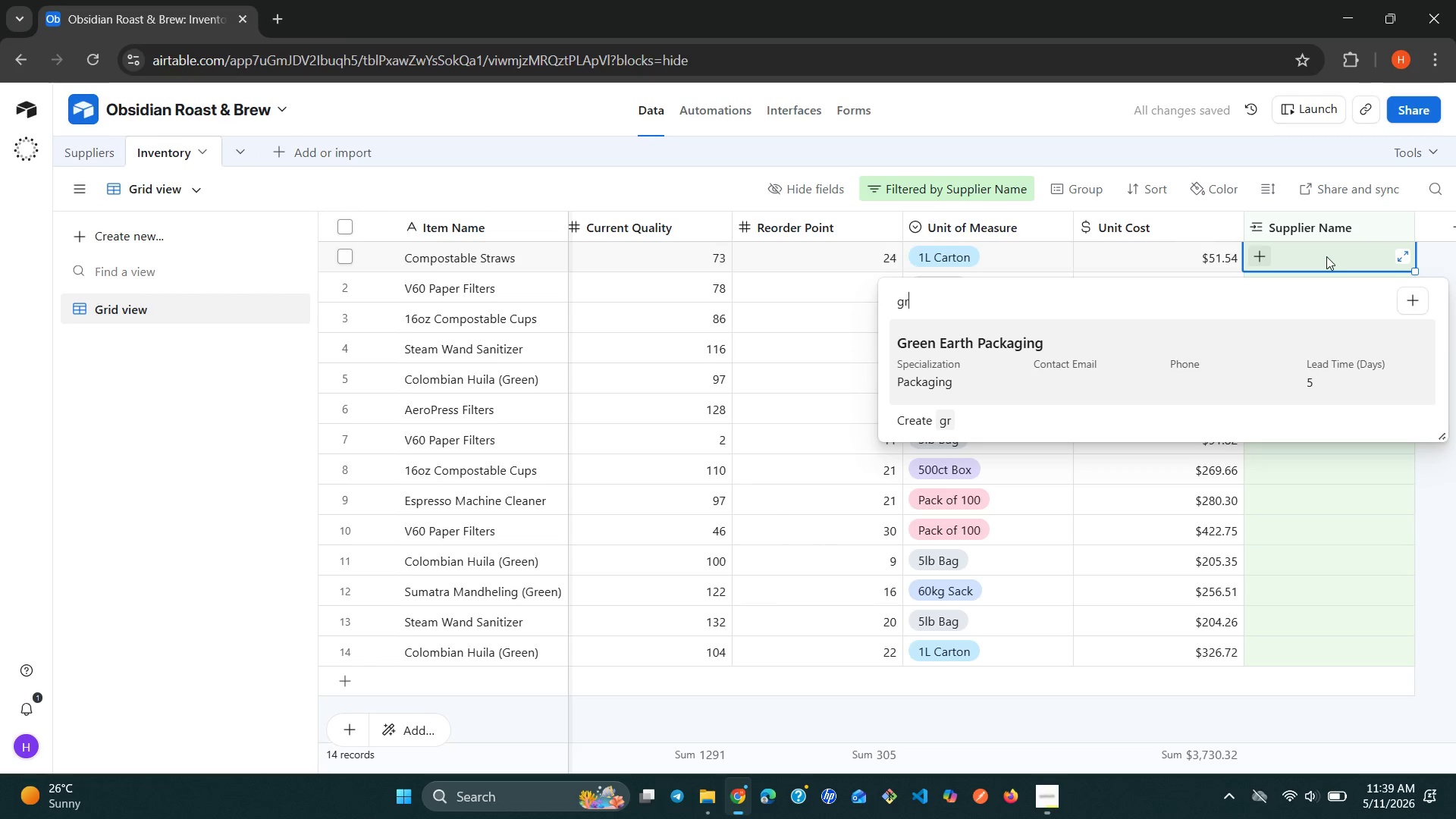 
key(Enter)
 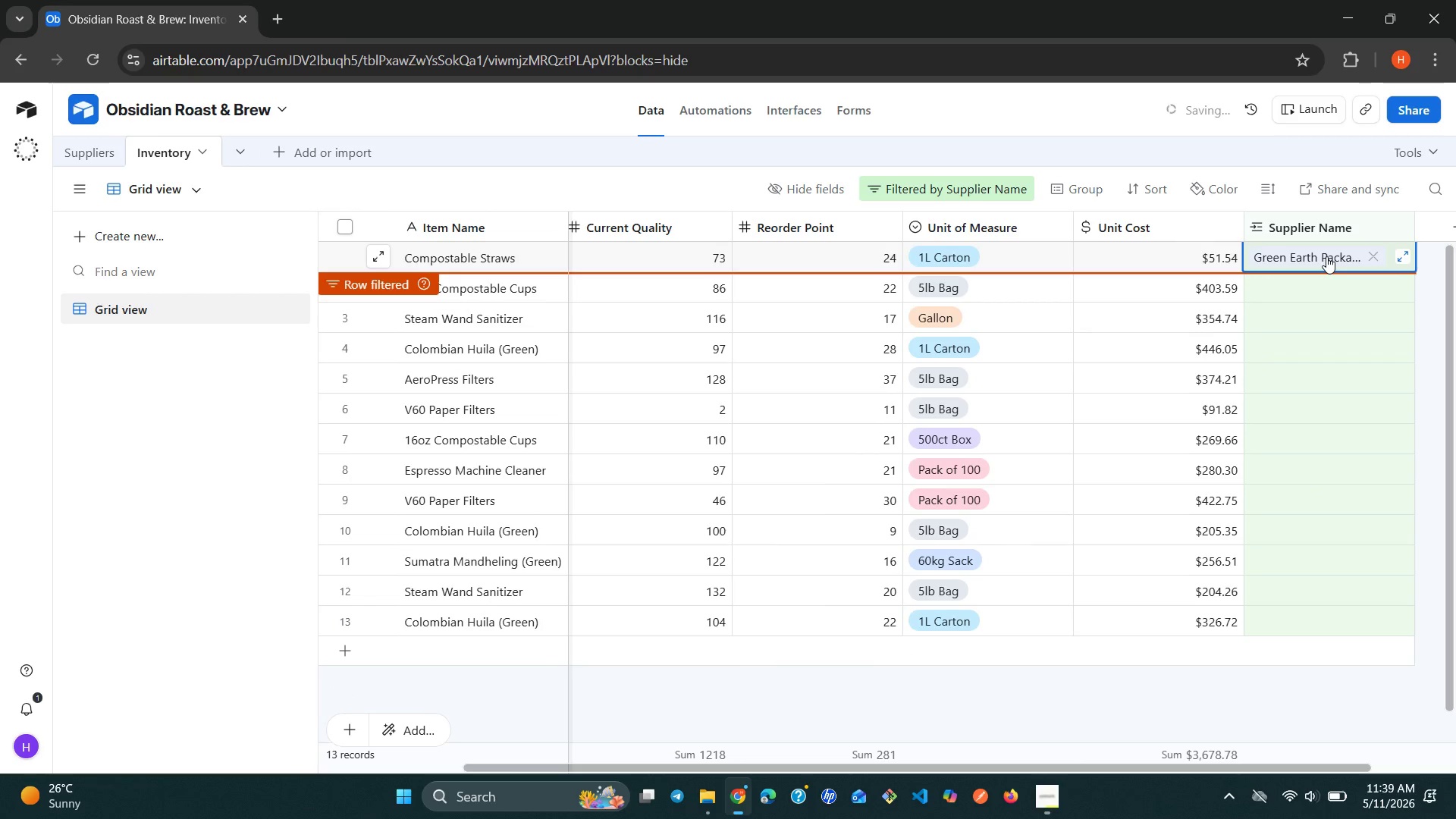 
key(ArrowDown)
 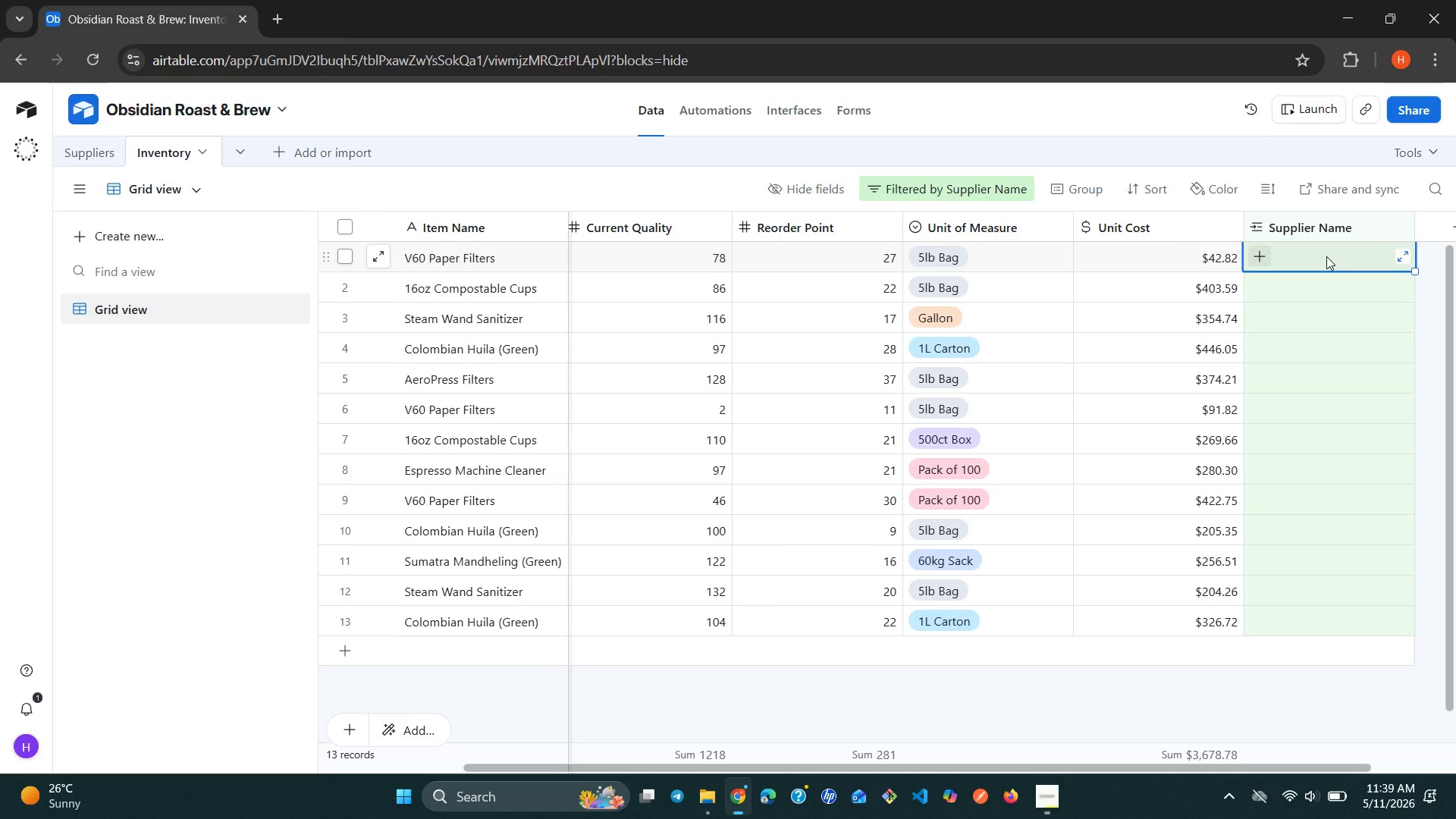 
wait(13.95)
 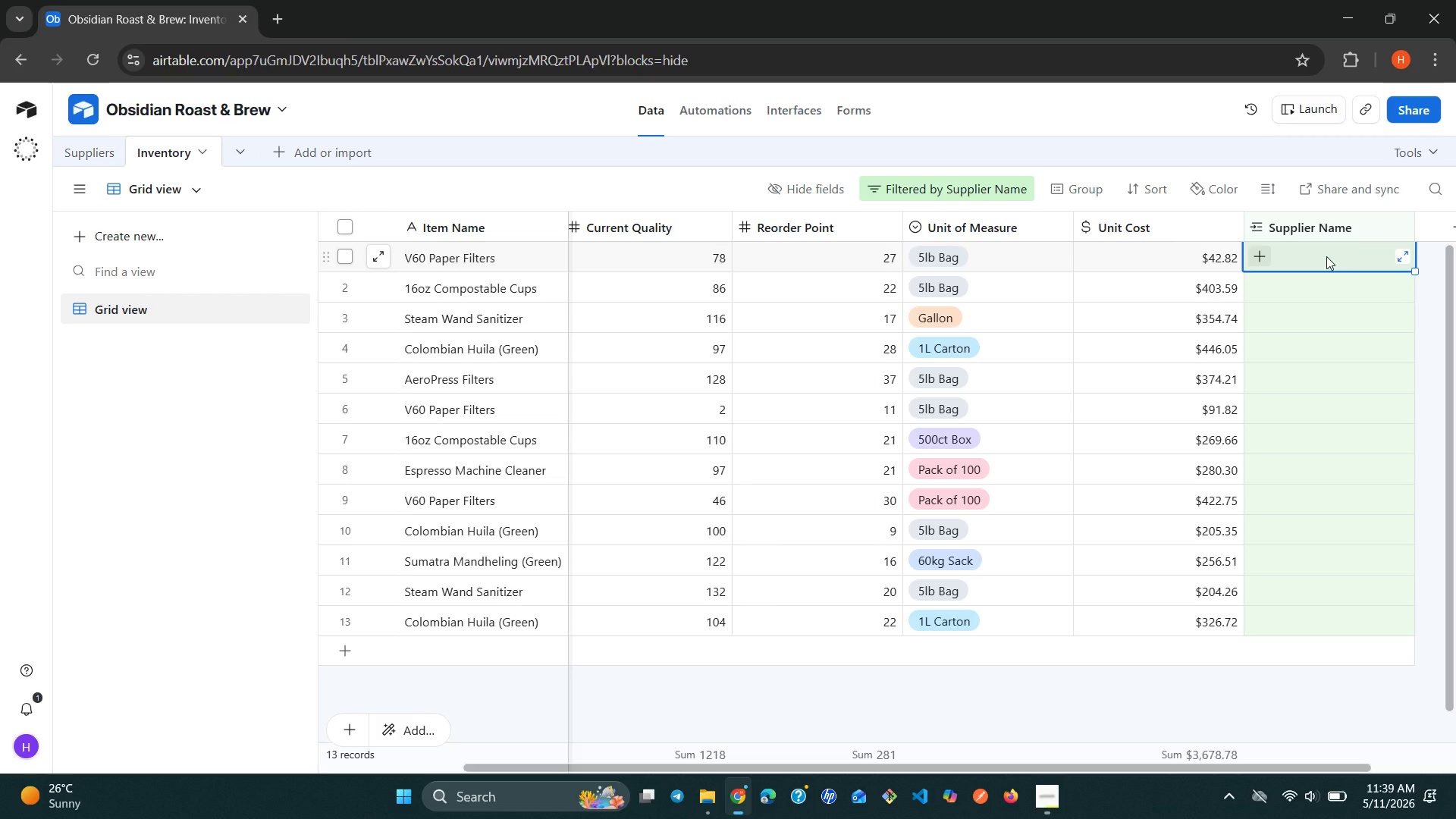 
type(bu)
key(Backspace)
 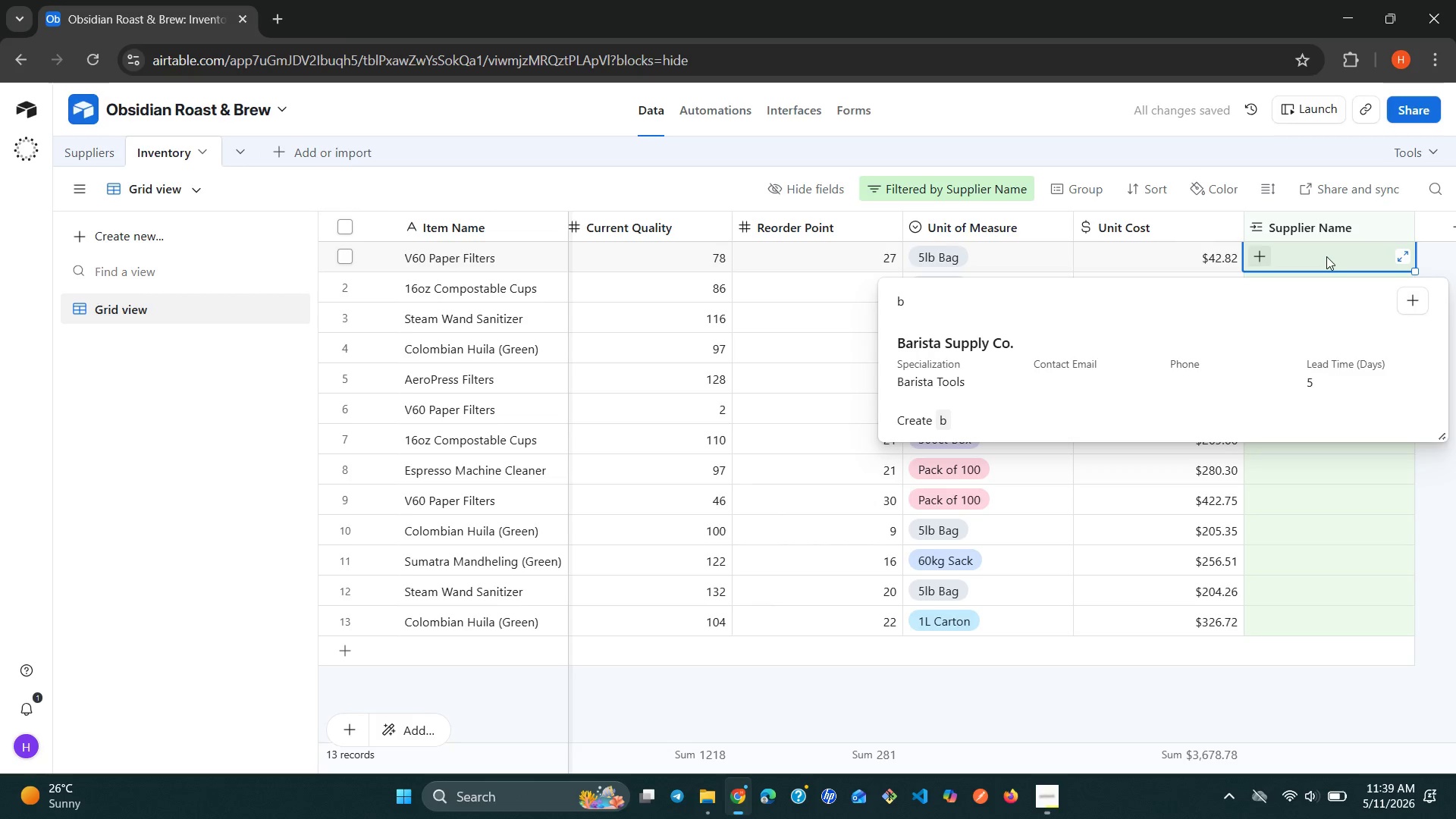 
key(ArrowDown)
 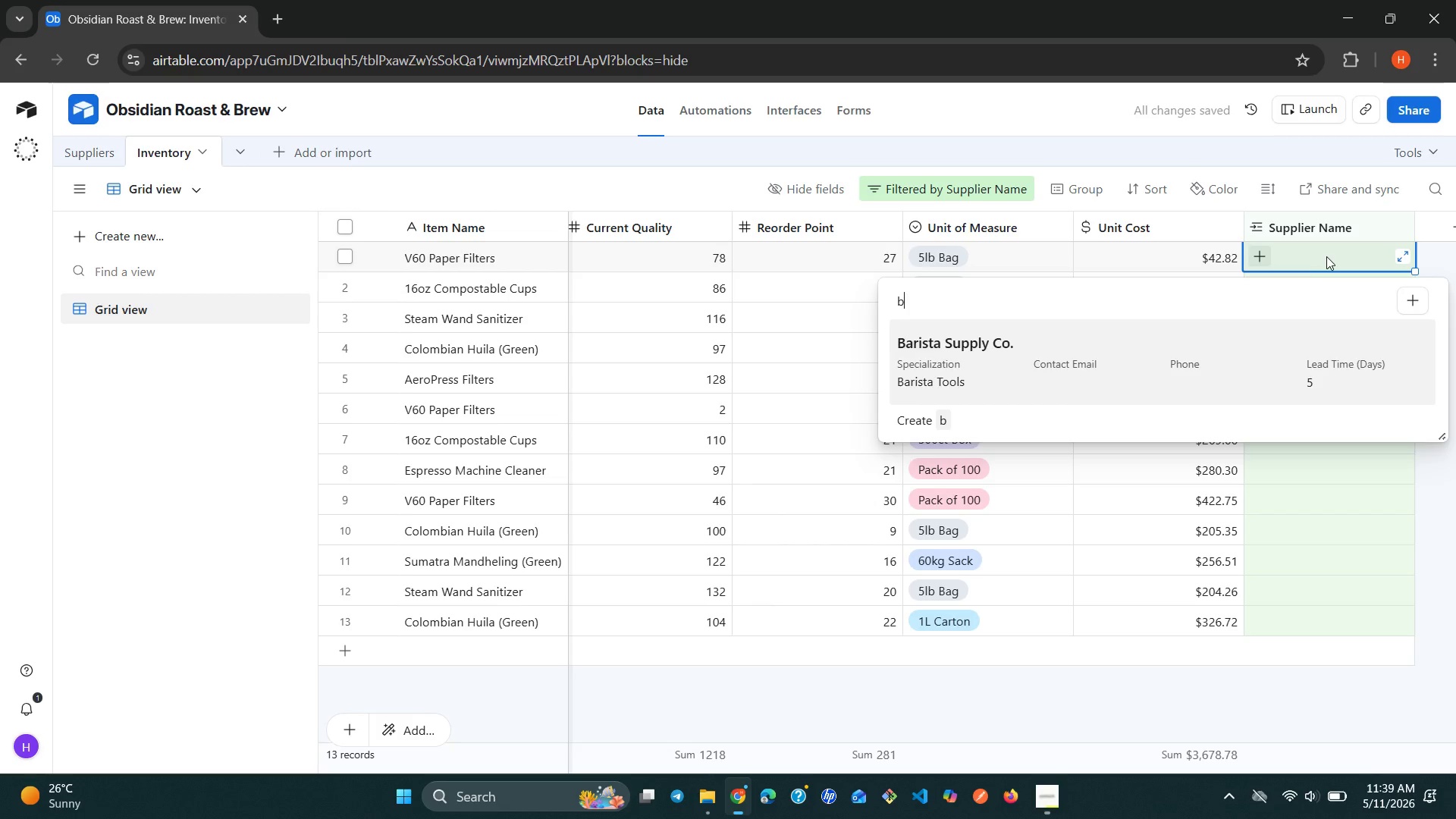 
key(Enter)
 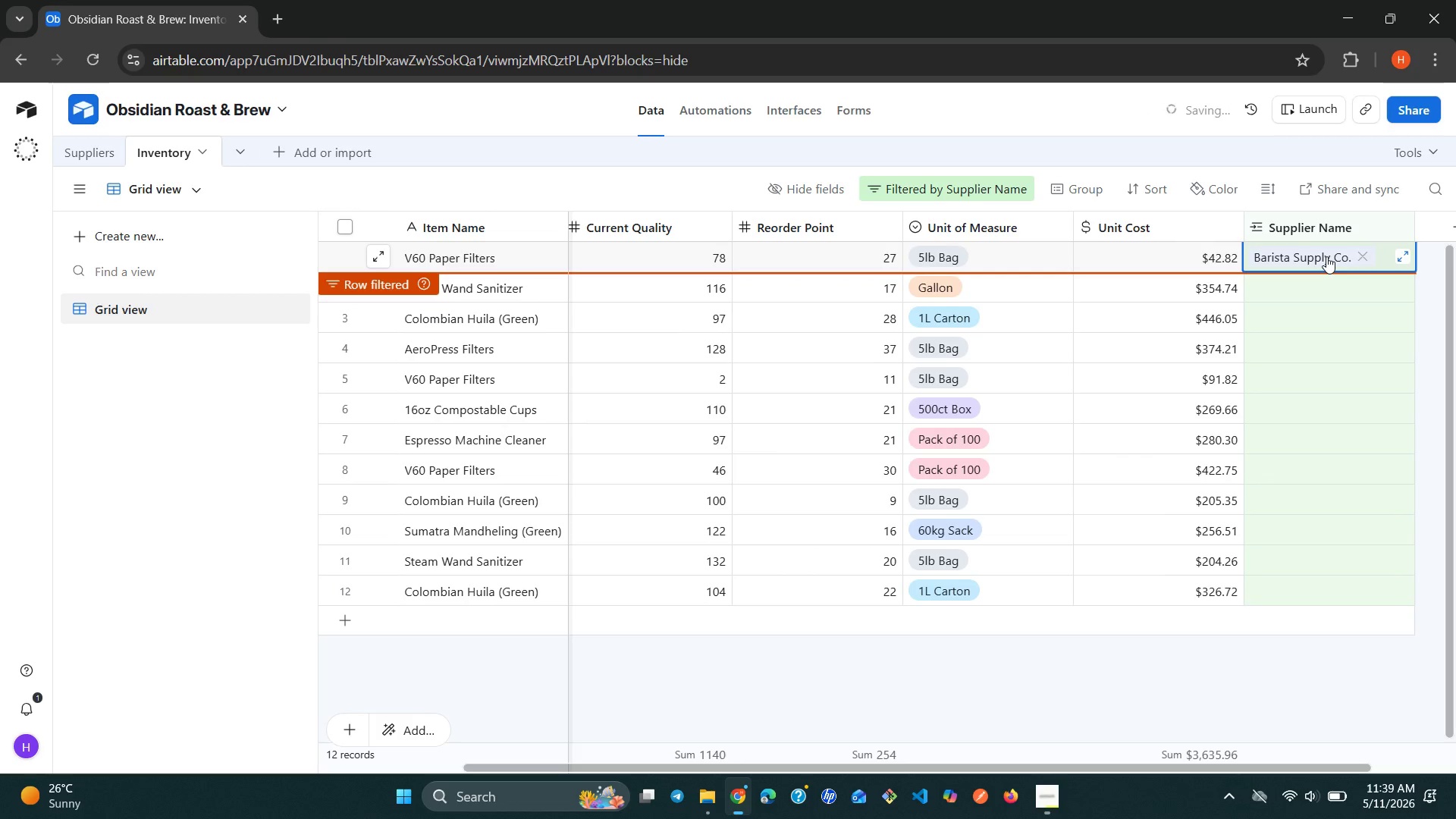 
key(ArrowDown)
 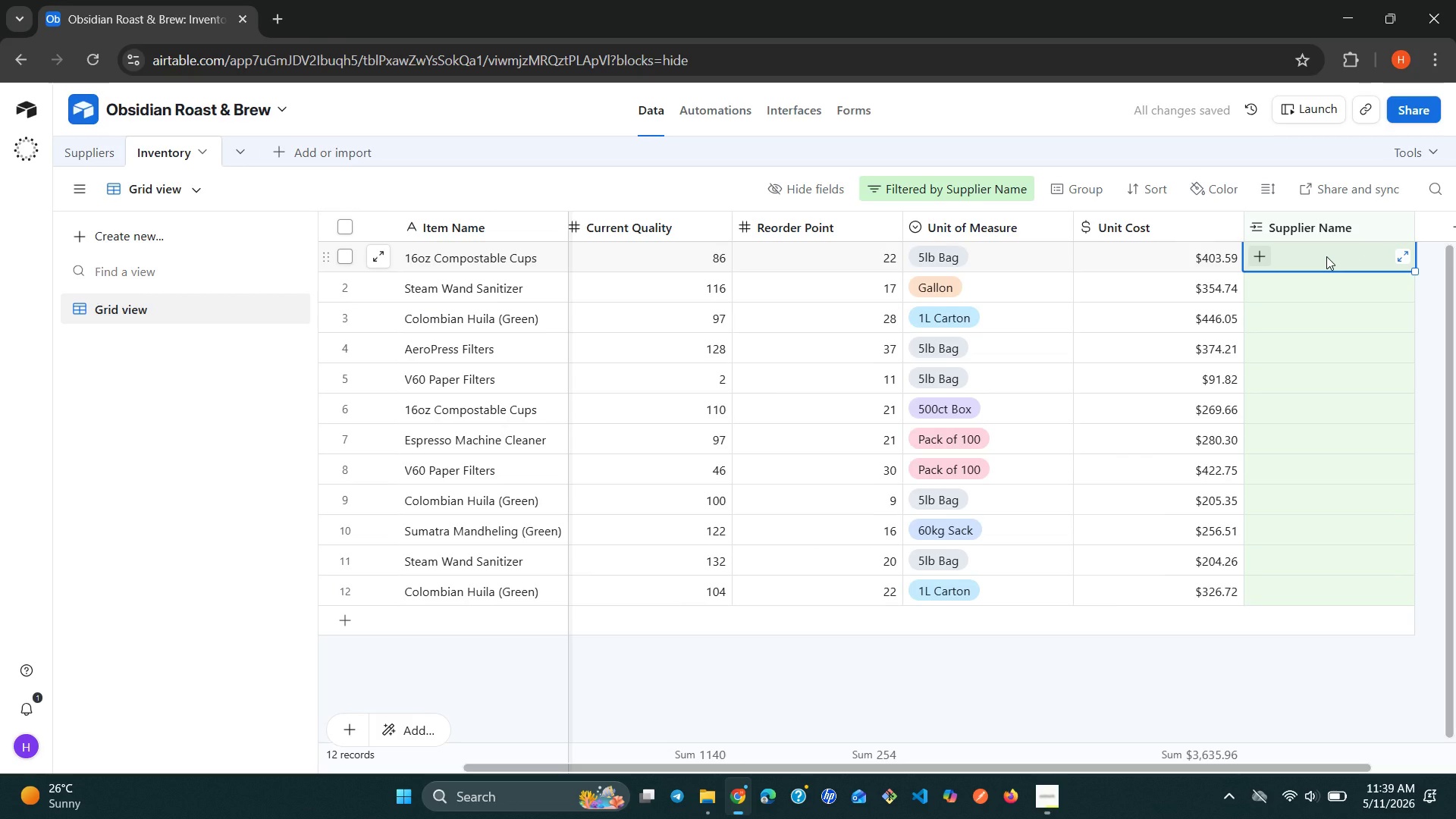 
wait(5.55)
 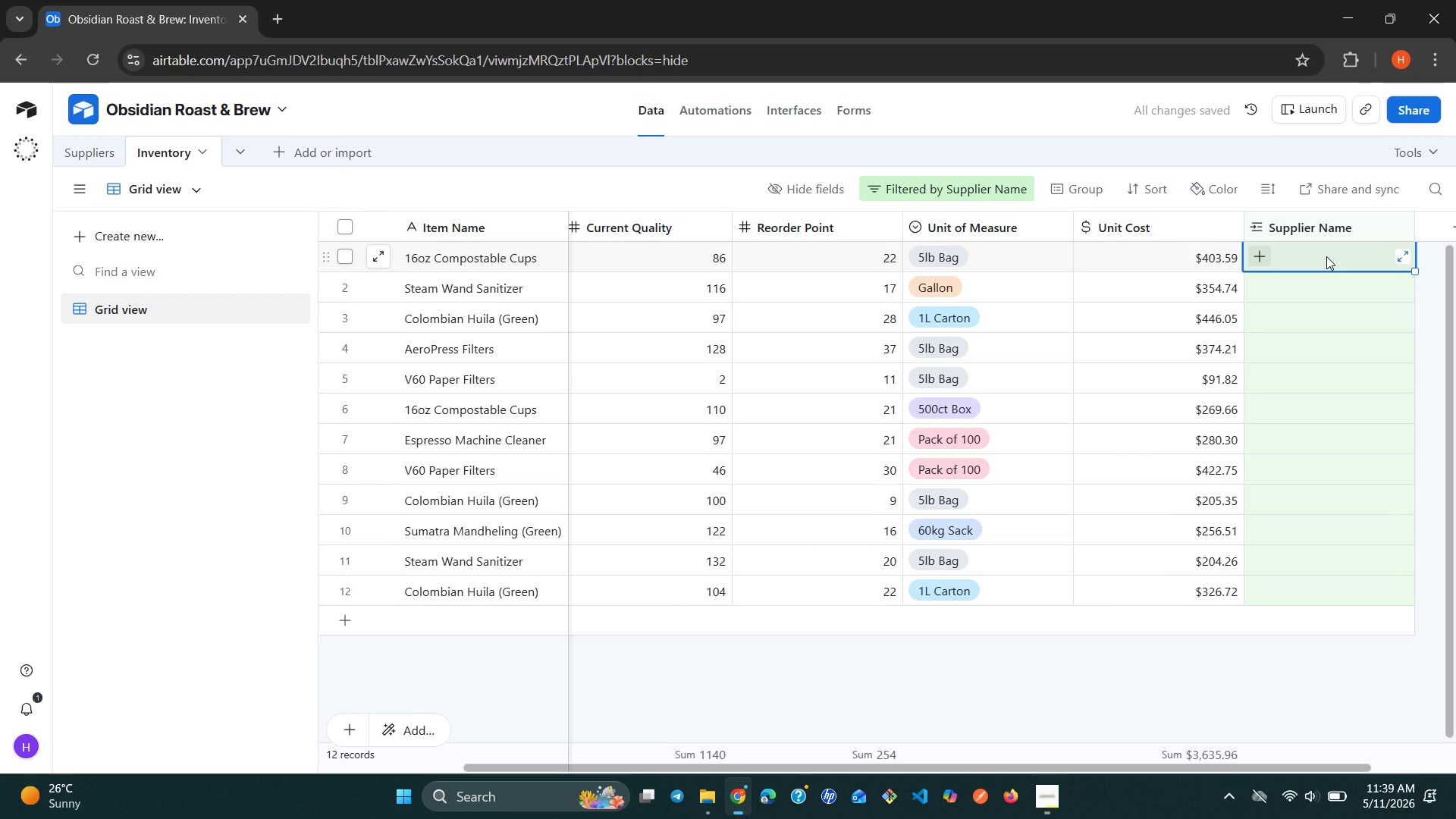 
type(gr)
 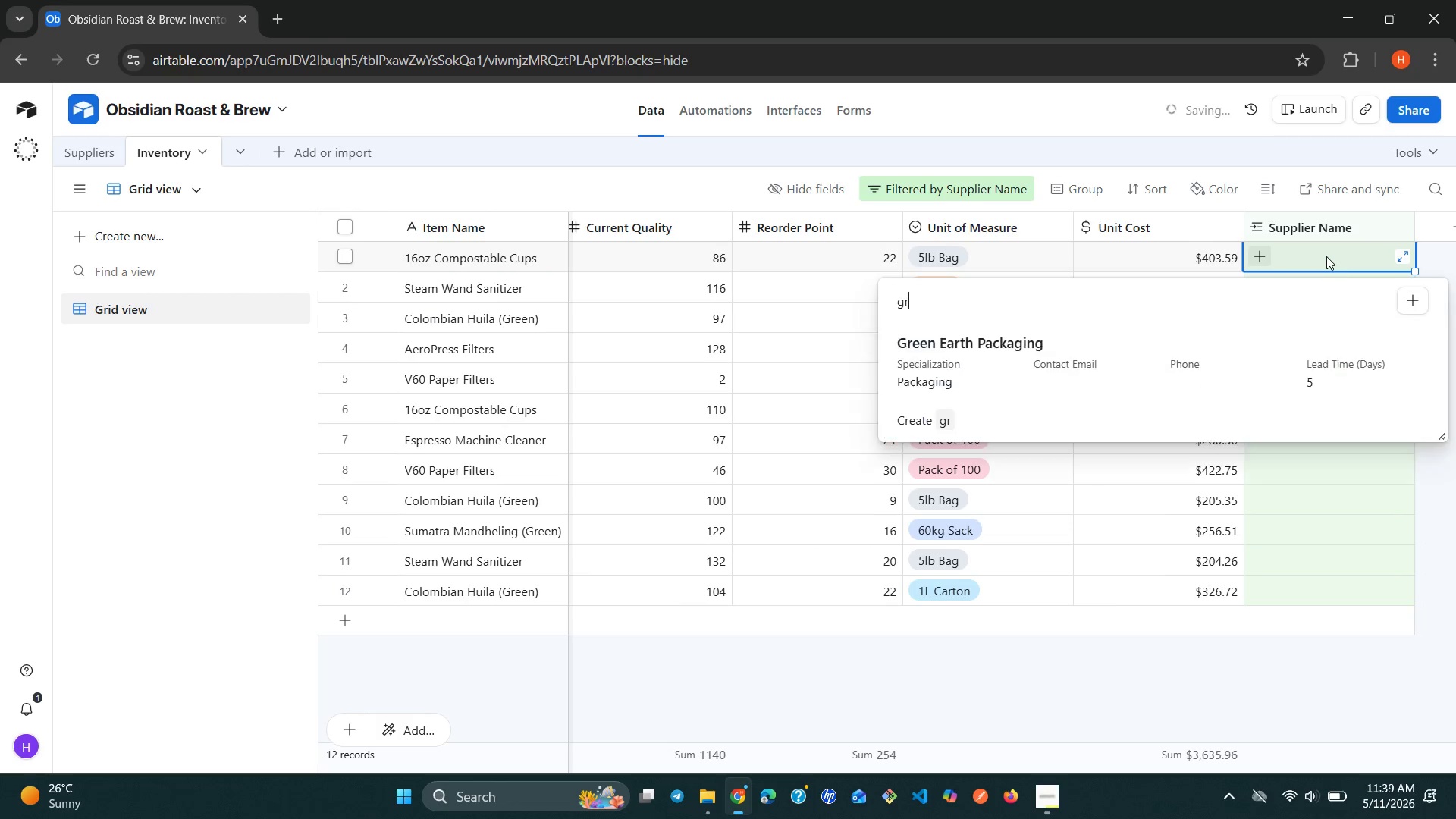 
key(ArrowDown)
 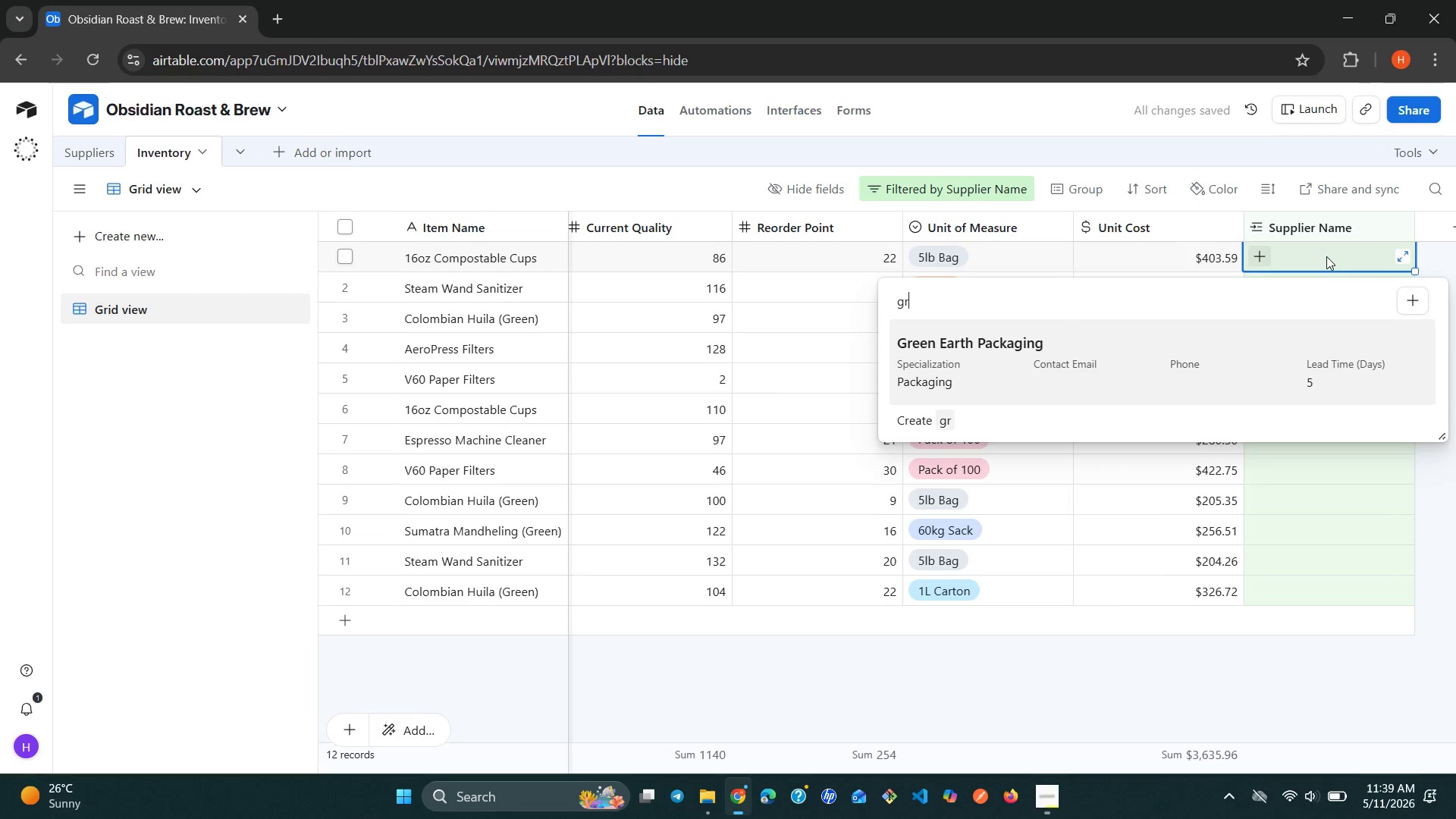 
key(Enter)
 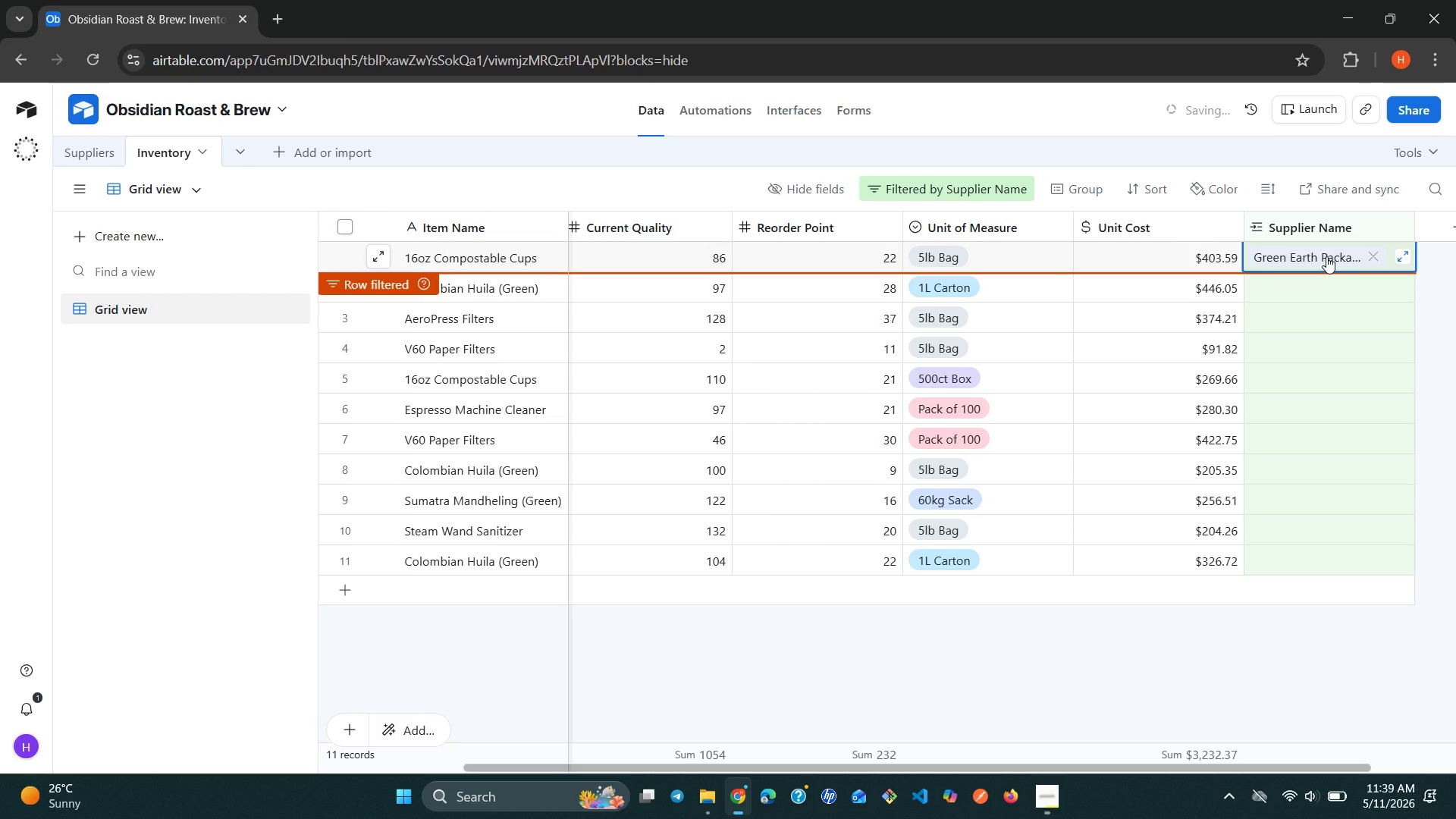 
key(ArrowDown)
 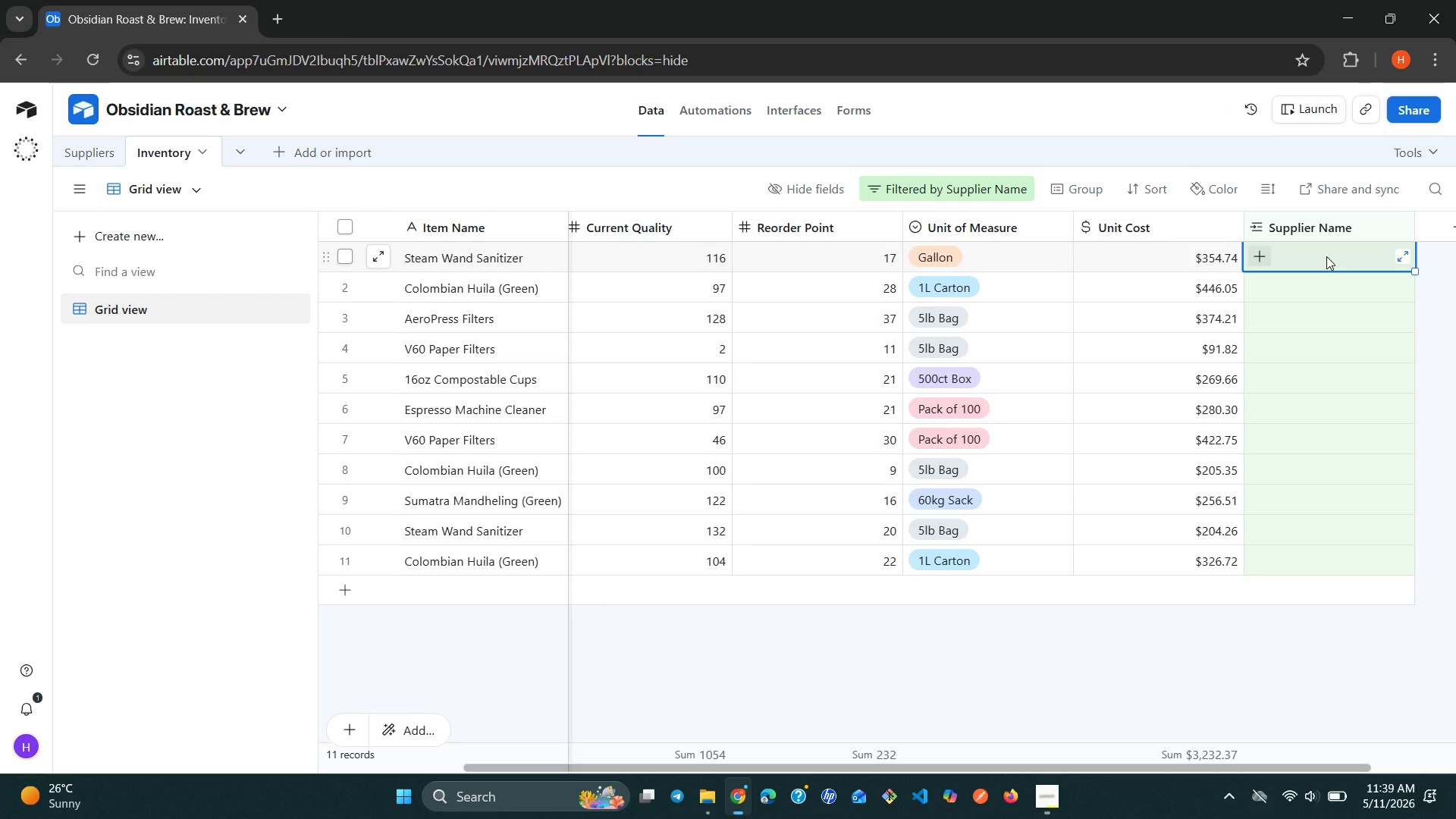 
wait(13.7)
 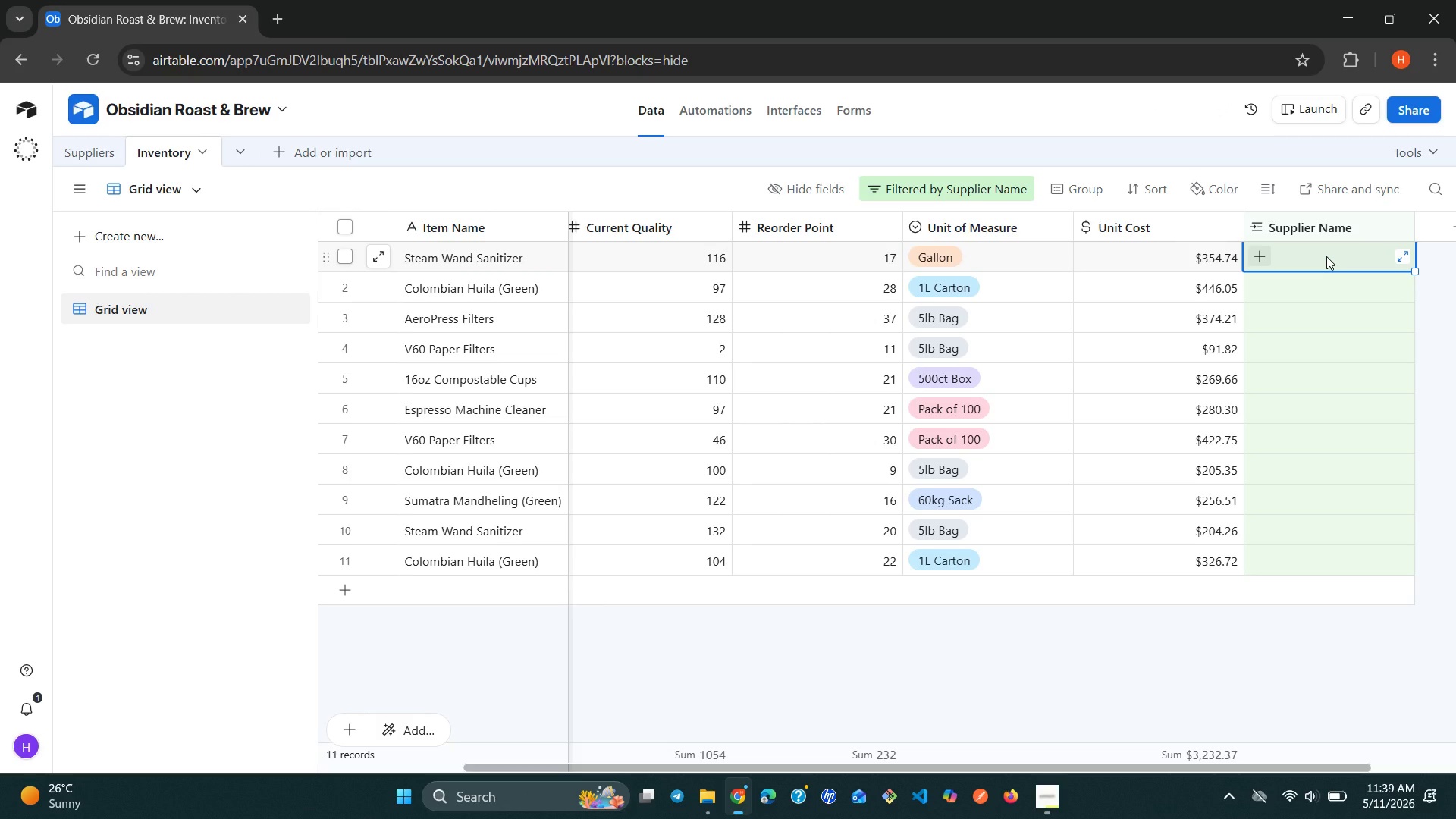 
type(cl)
 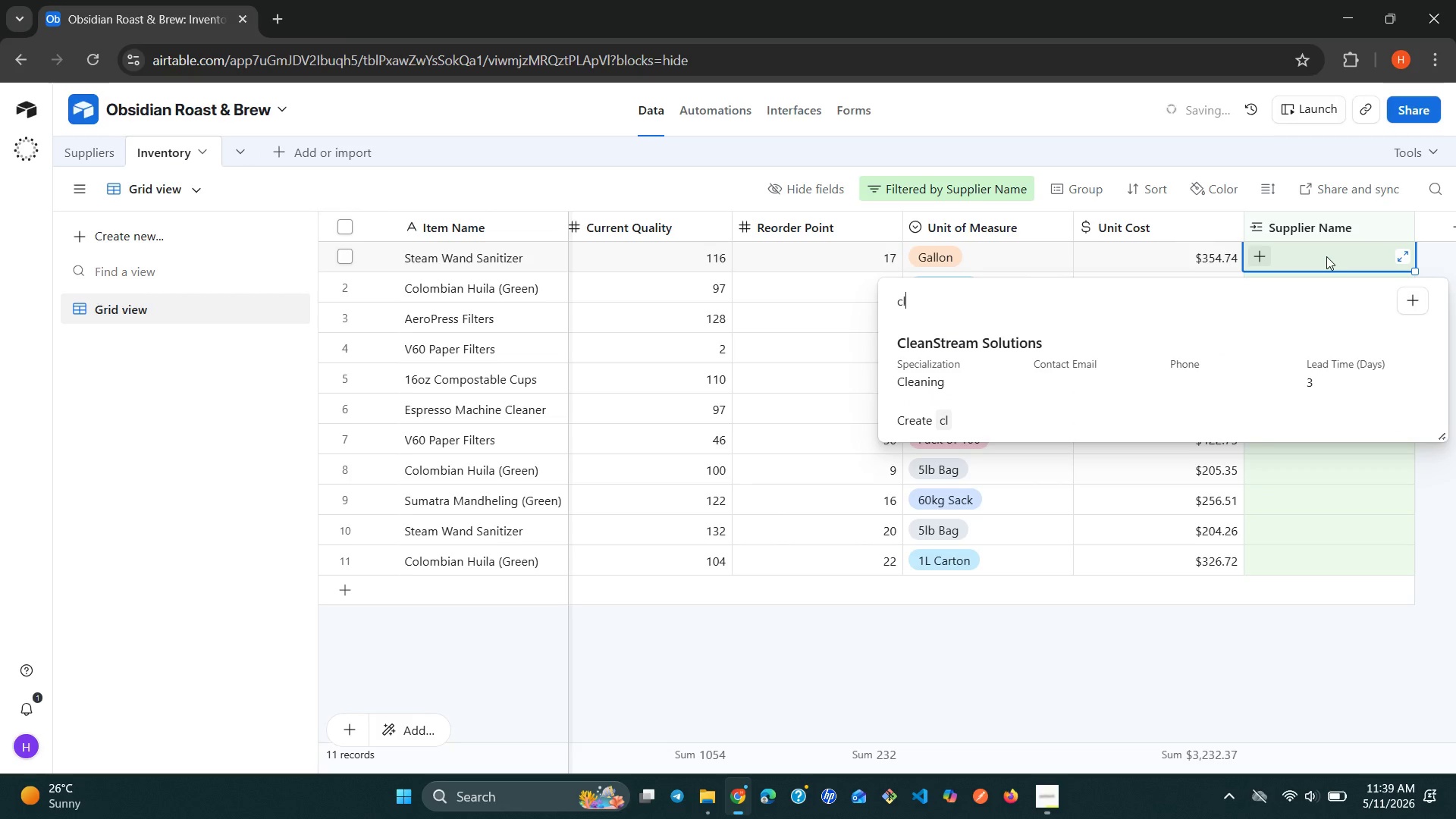 
key(ArrowDown)
 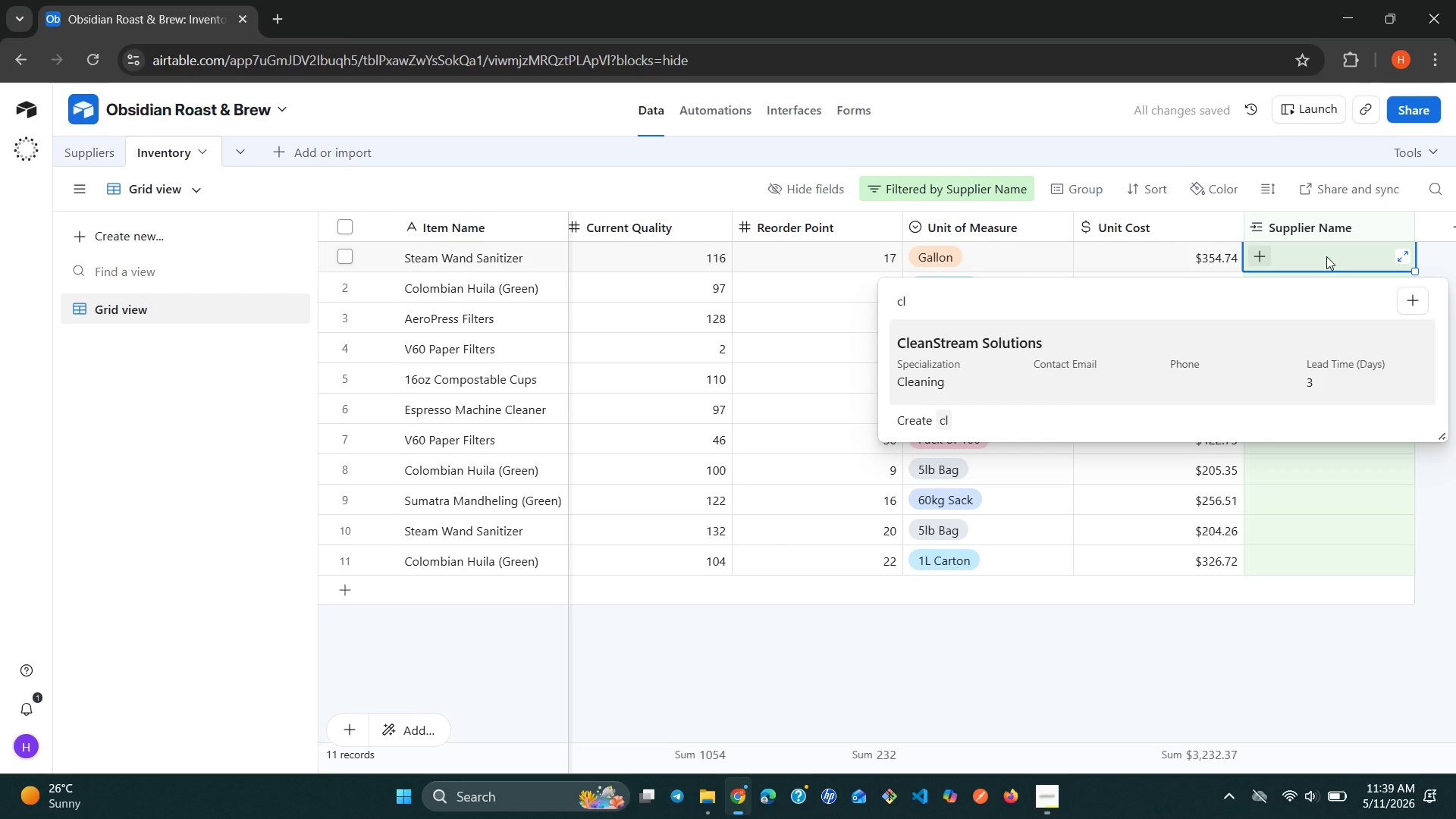 
key(Enter)
 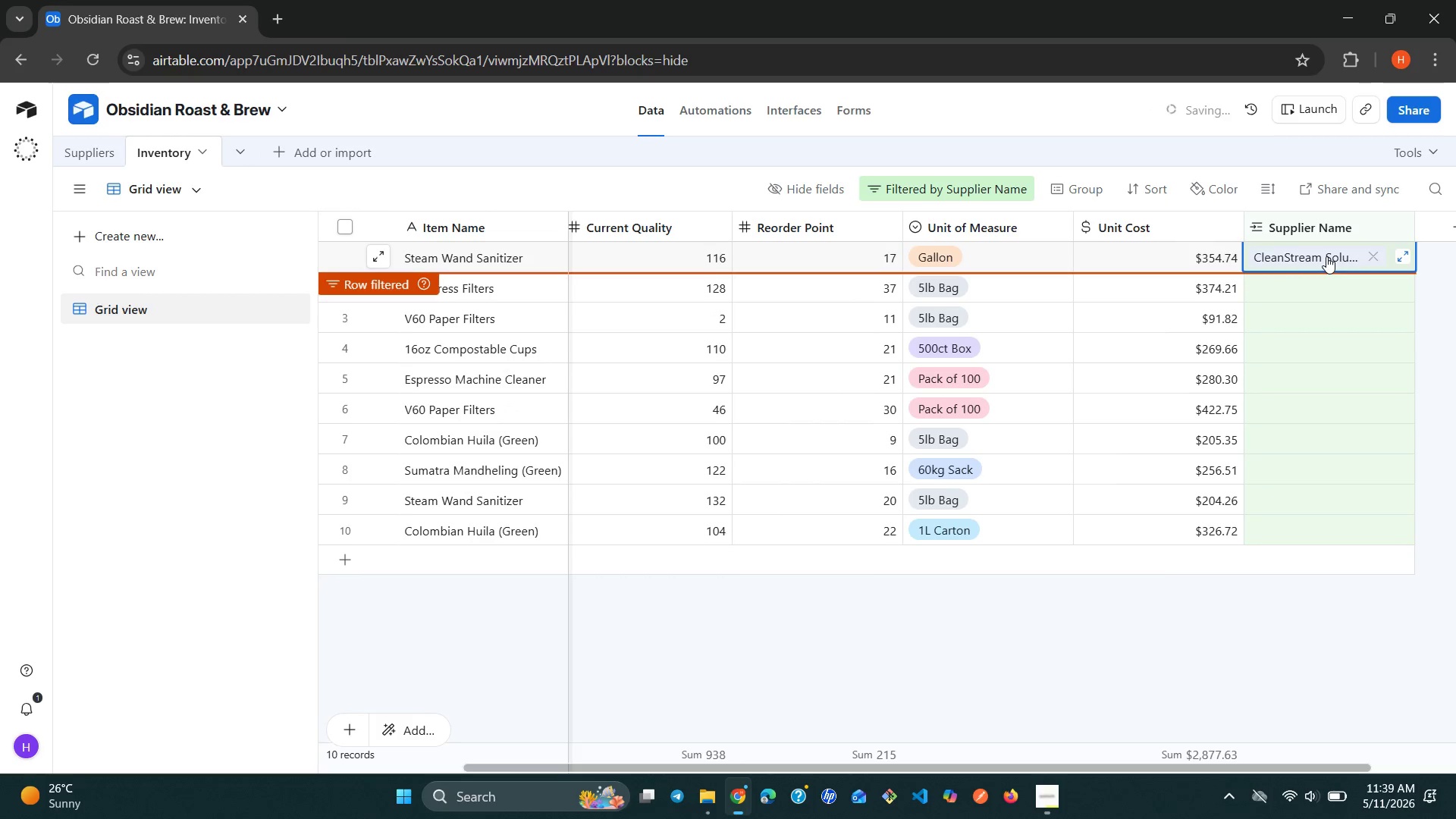 
key(ArrowDown)
 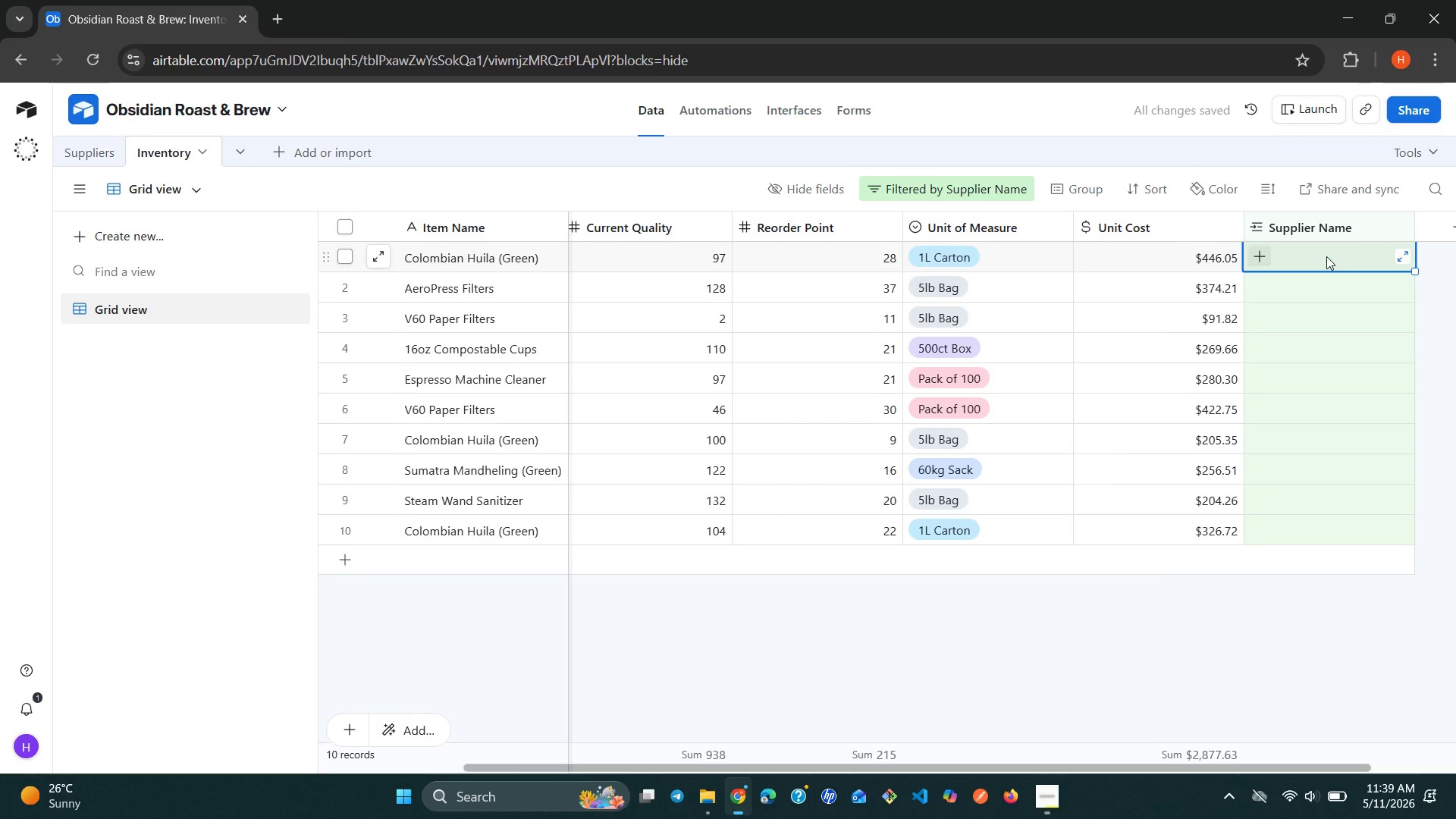 
type(no)
 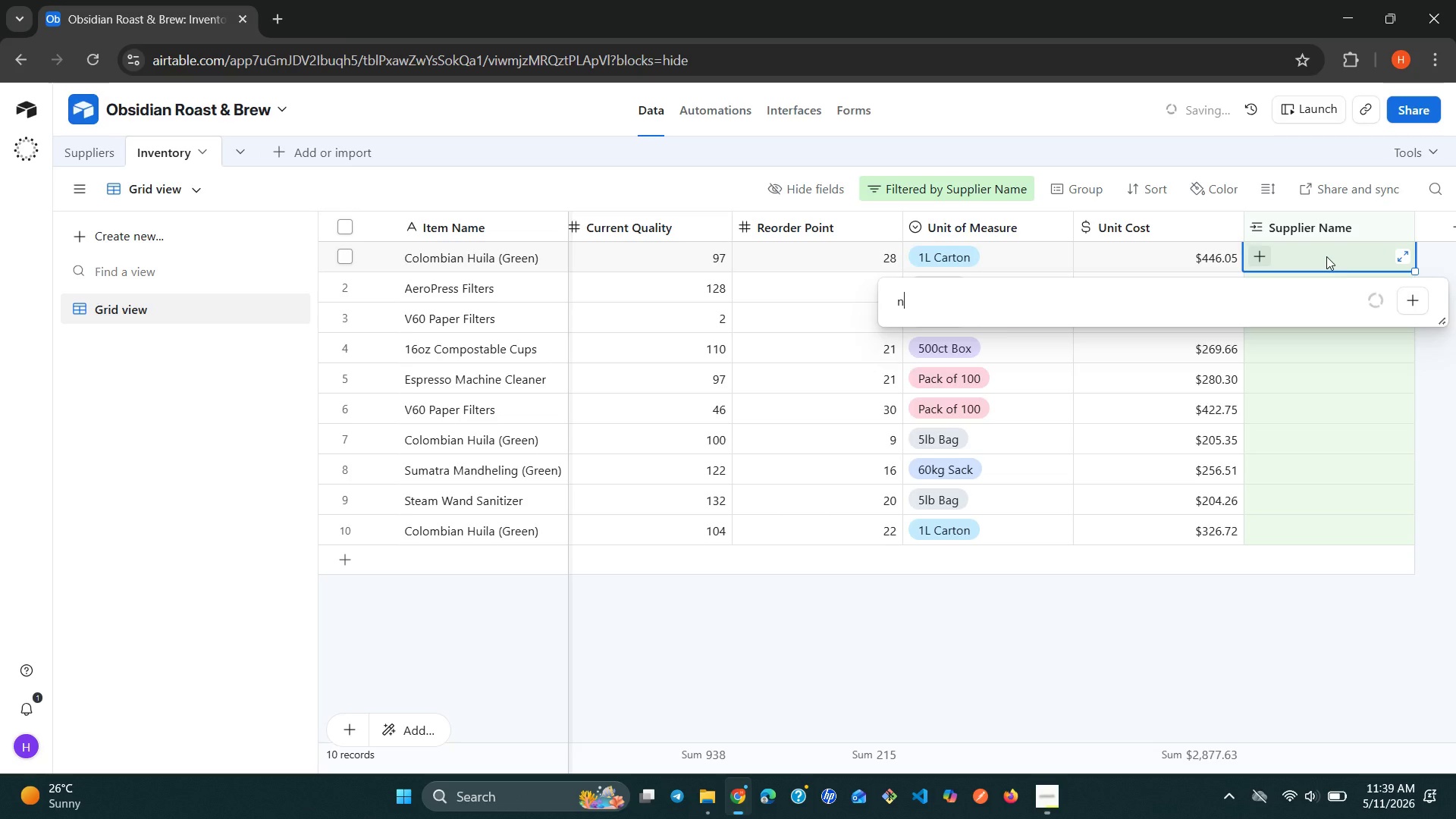 
key(ArrowDown)
 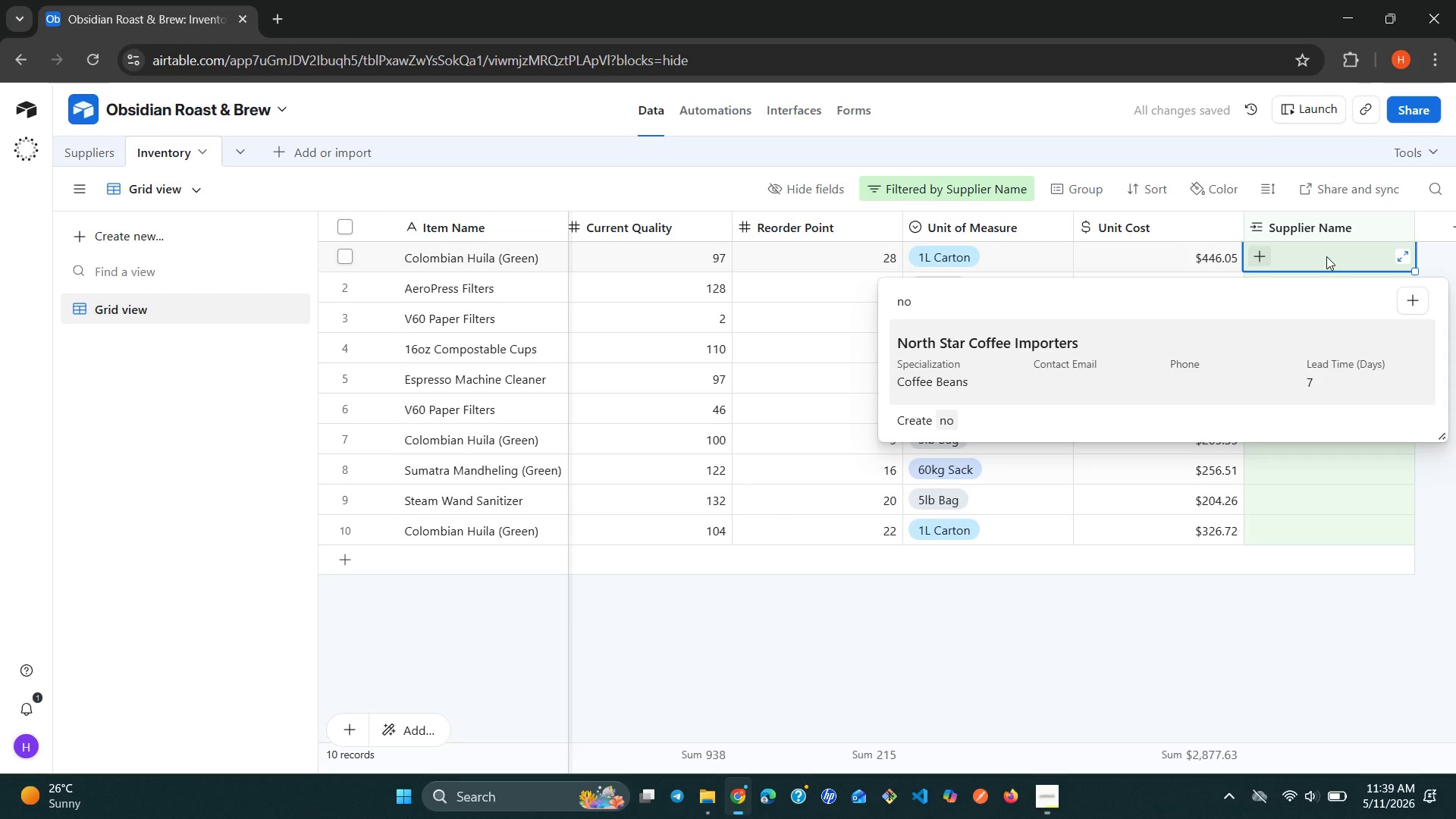 
key(Enter)
 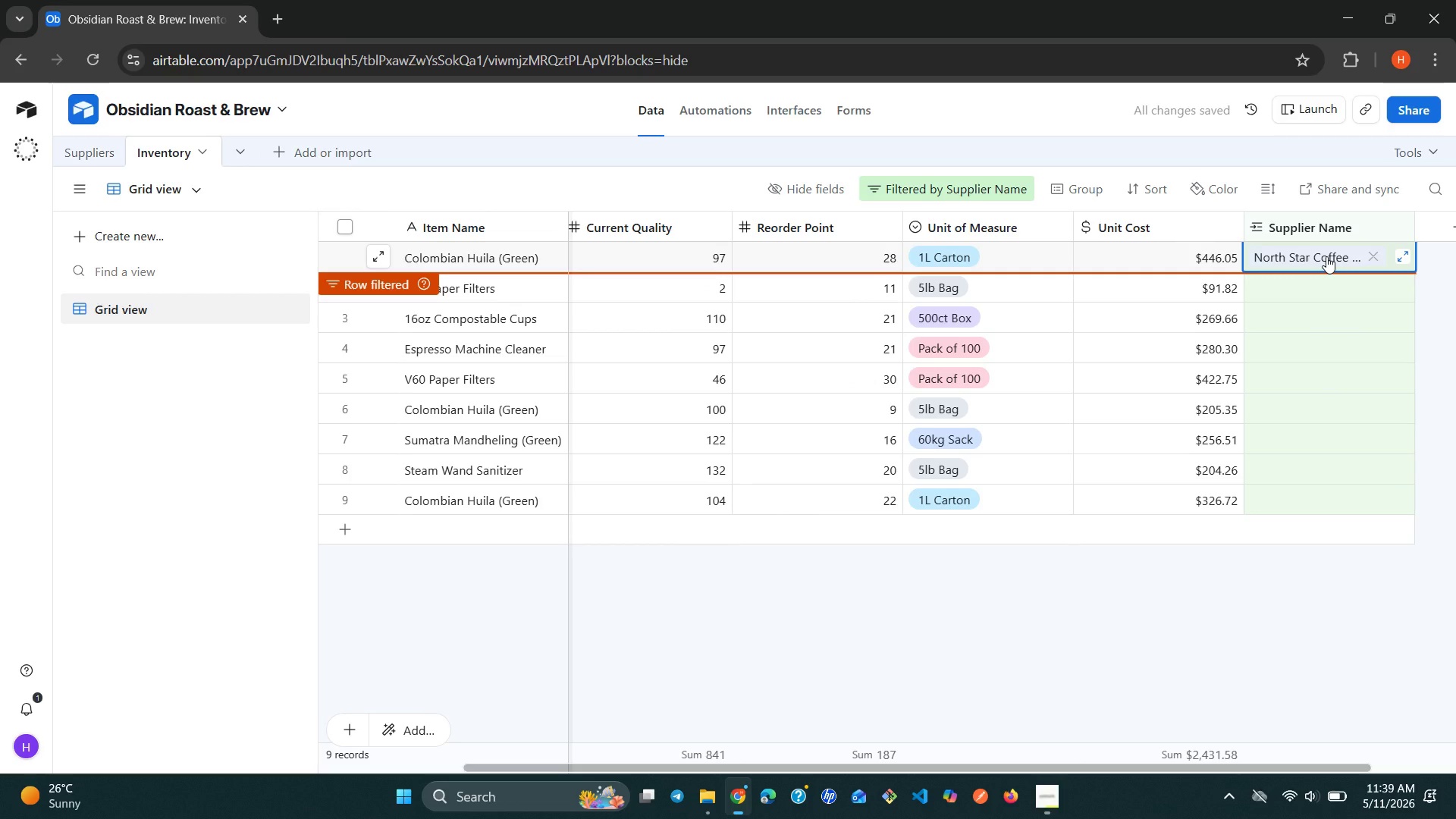 
key(ArrowDown)
 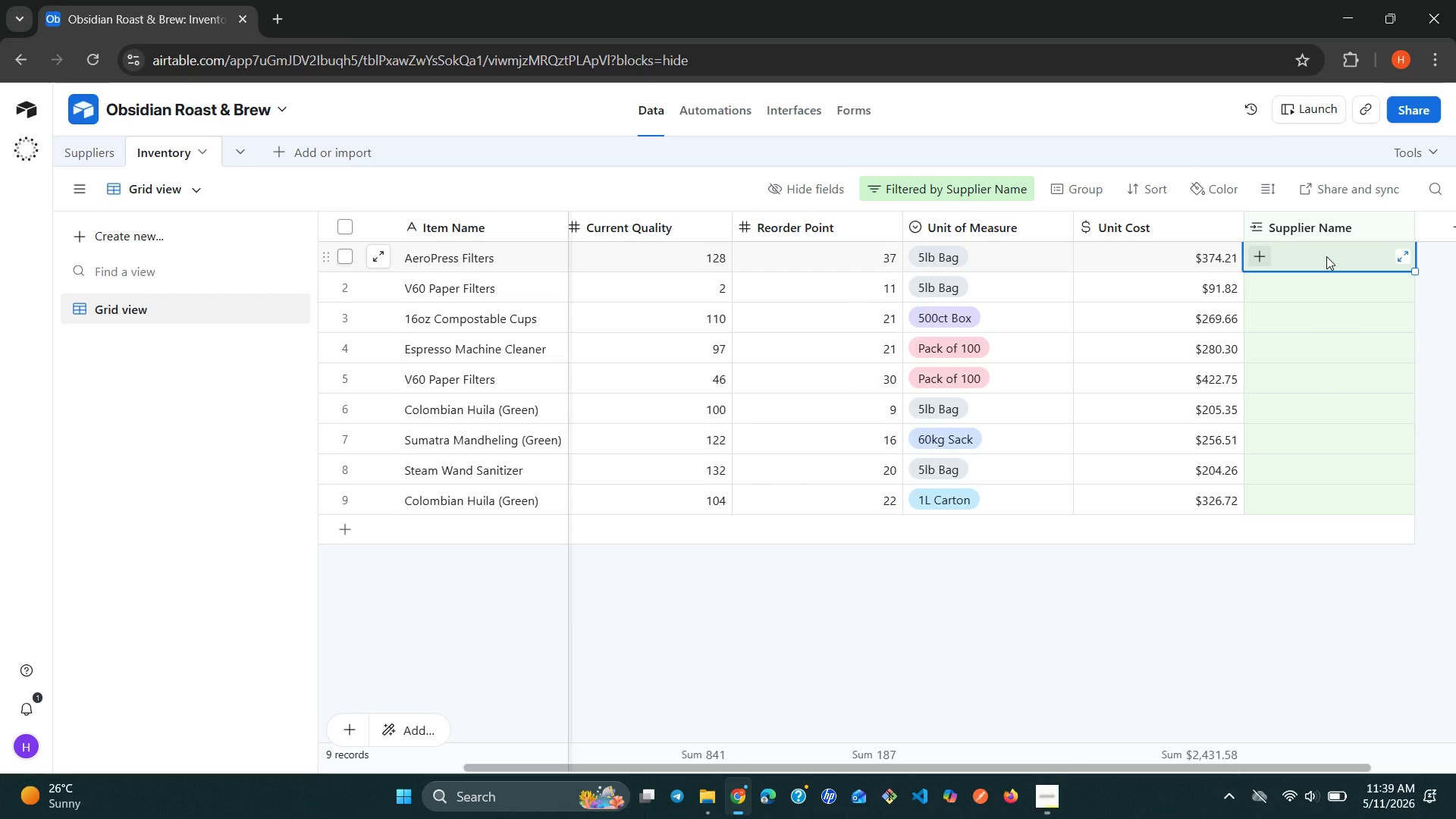 
wait(7.12)
 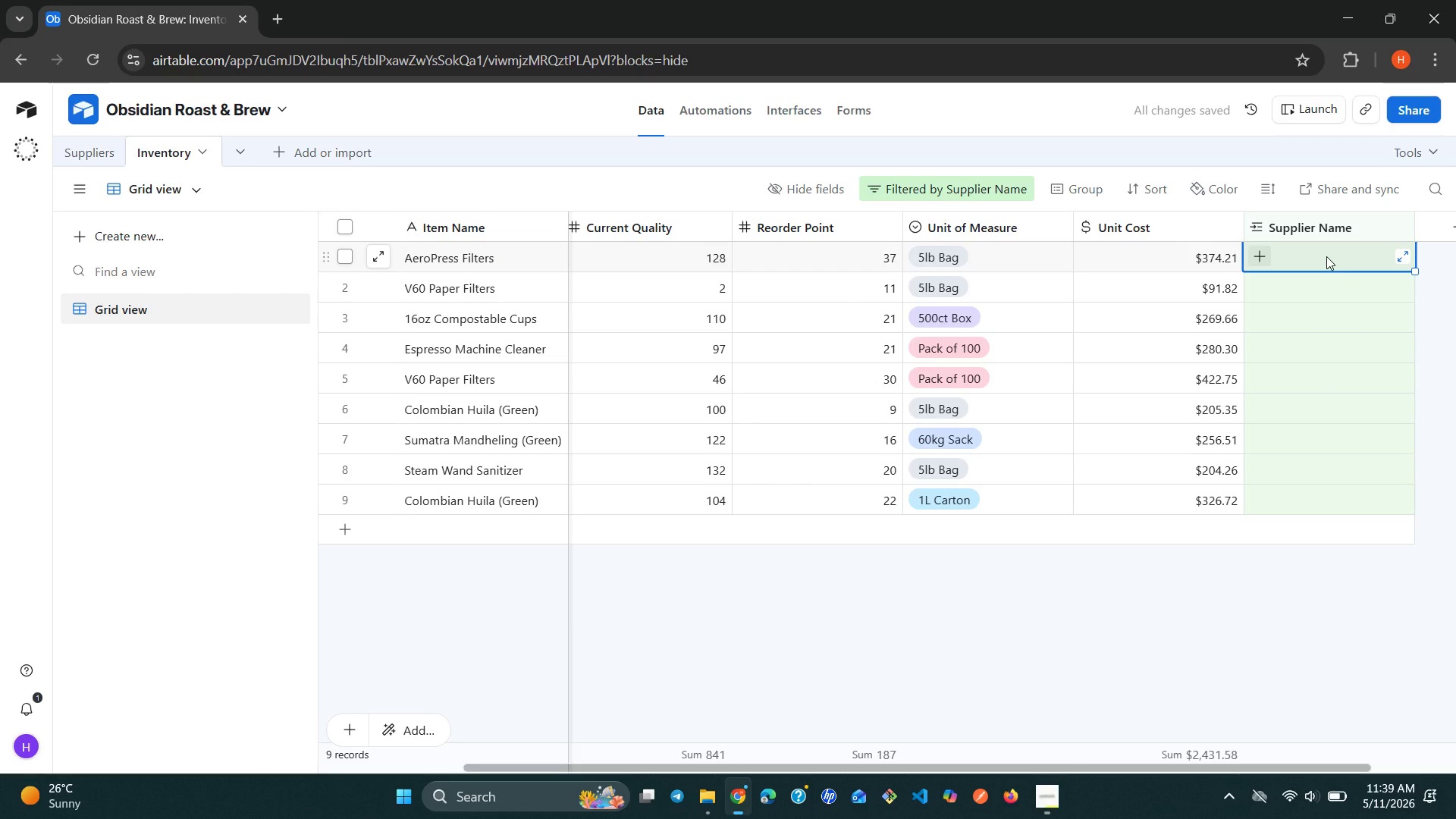 
key(B)
 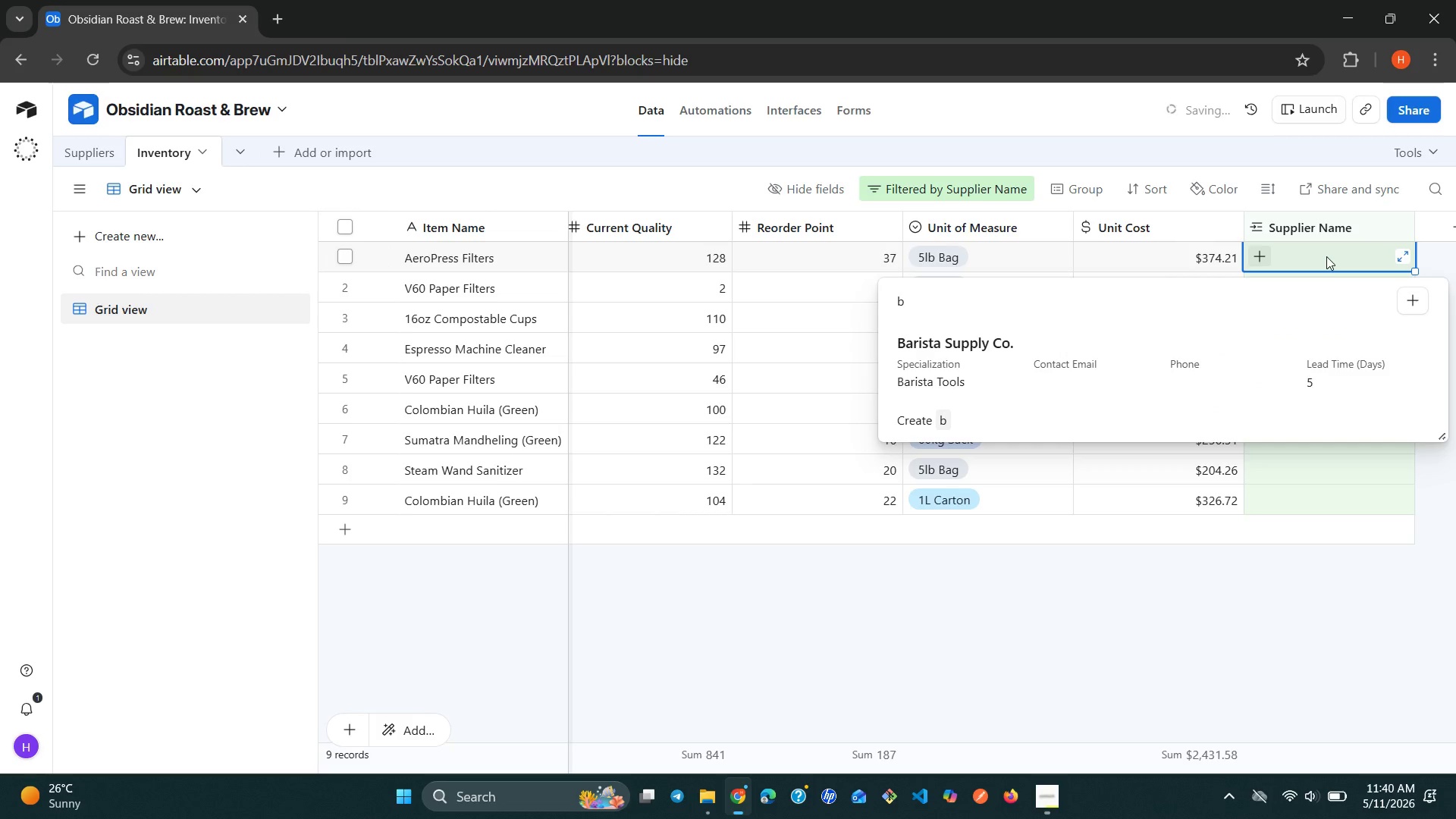 
key(ArrowDown)
 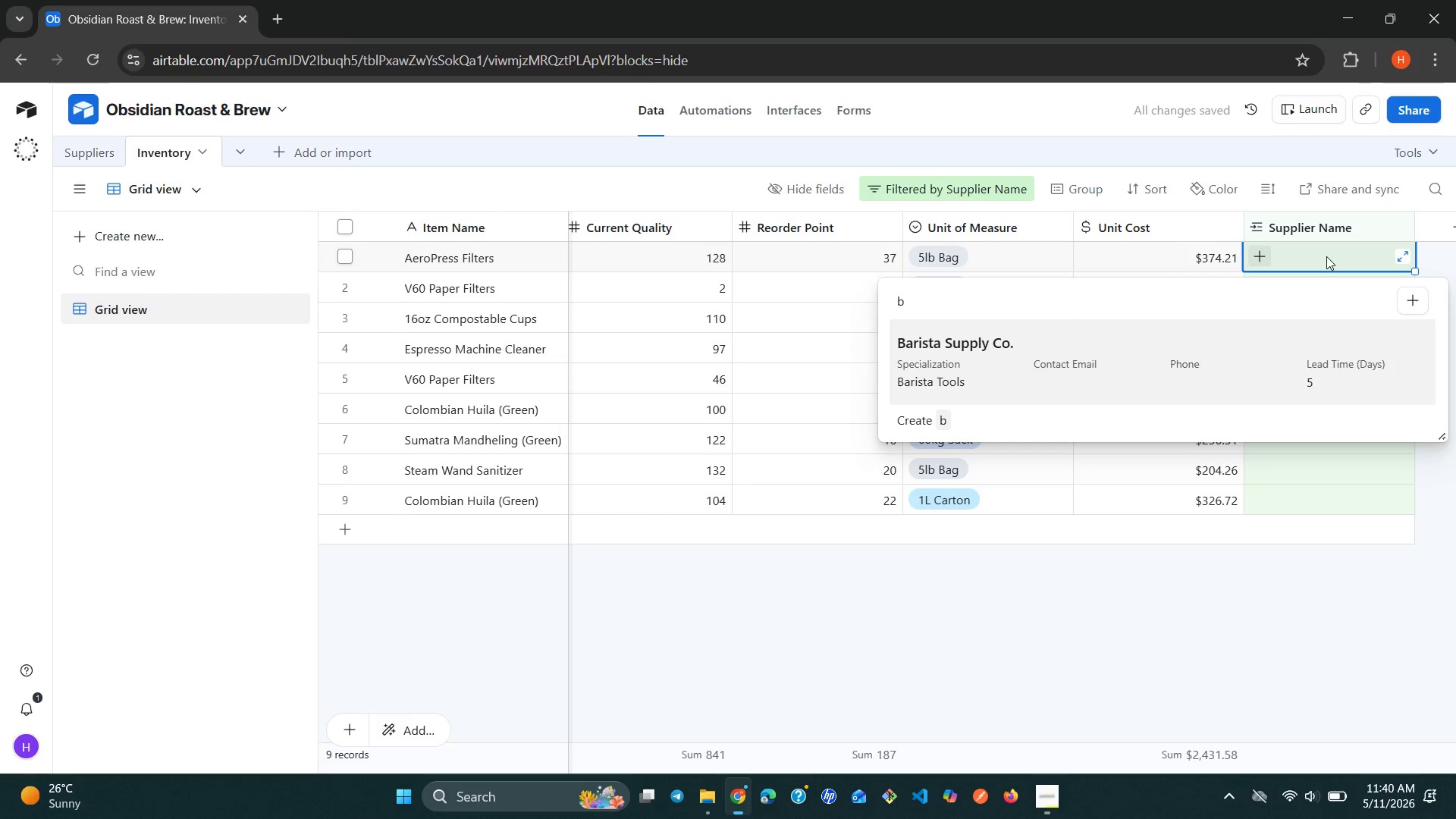 
key(Enter)
 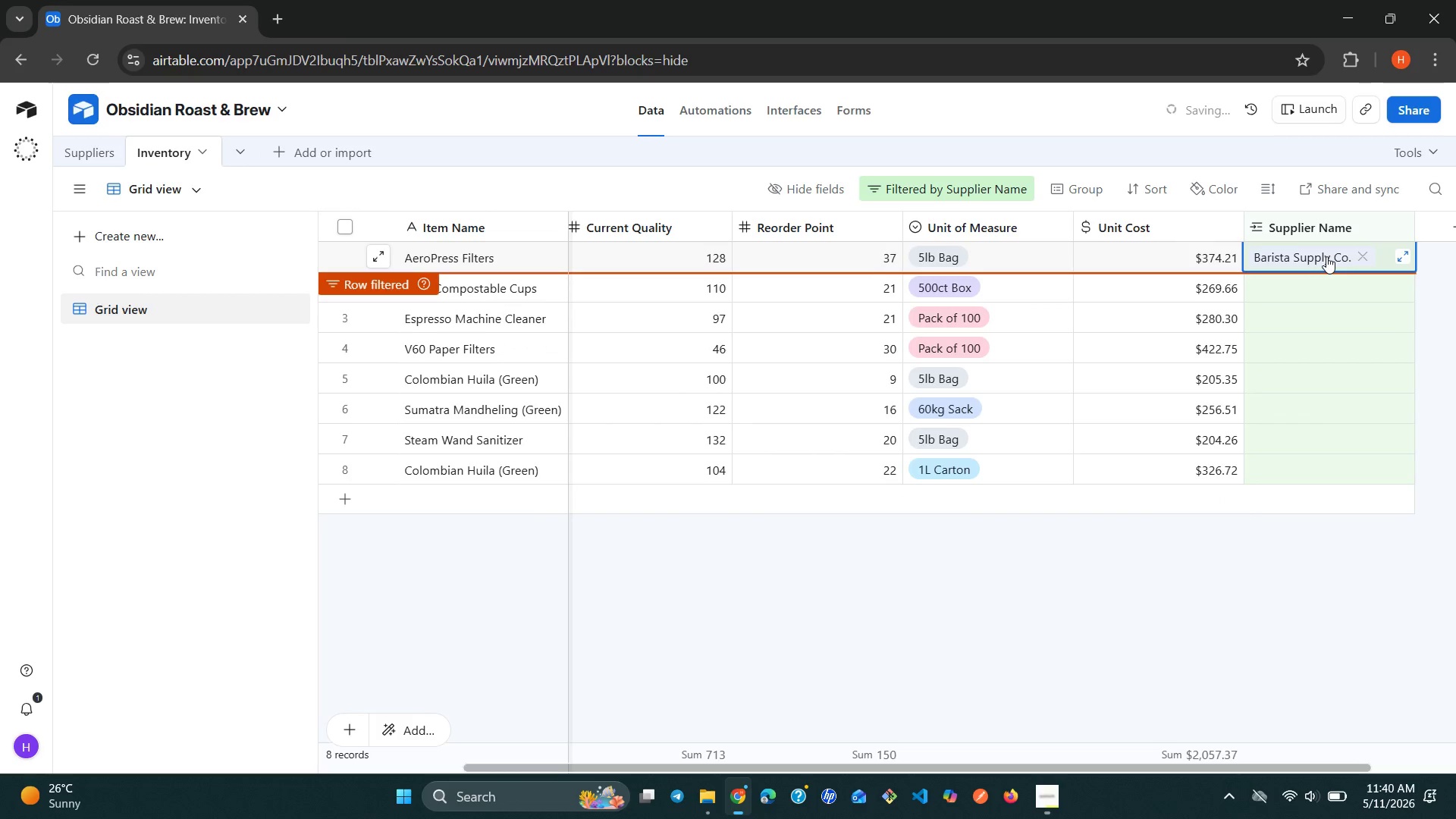 
key(ArrowDown)
 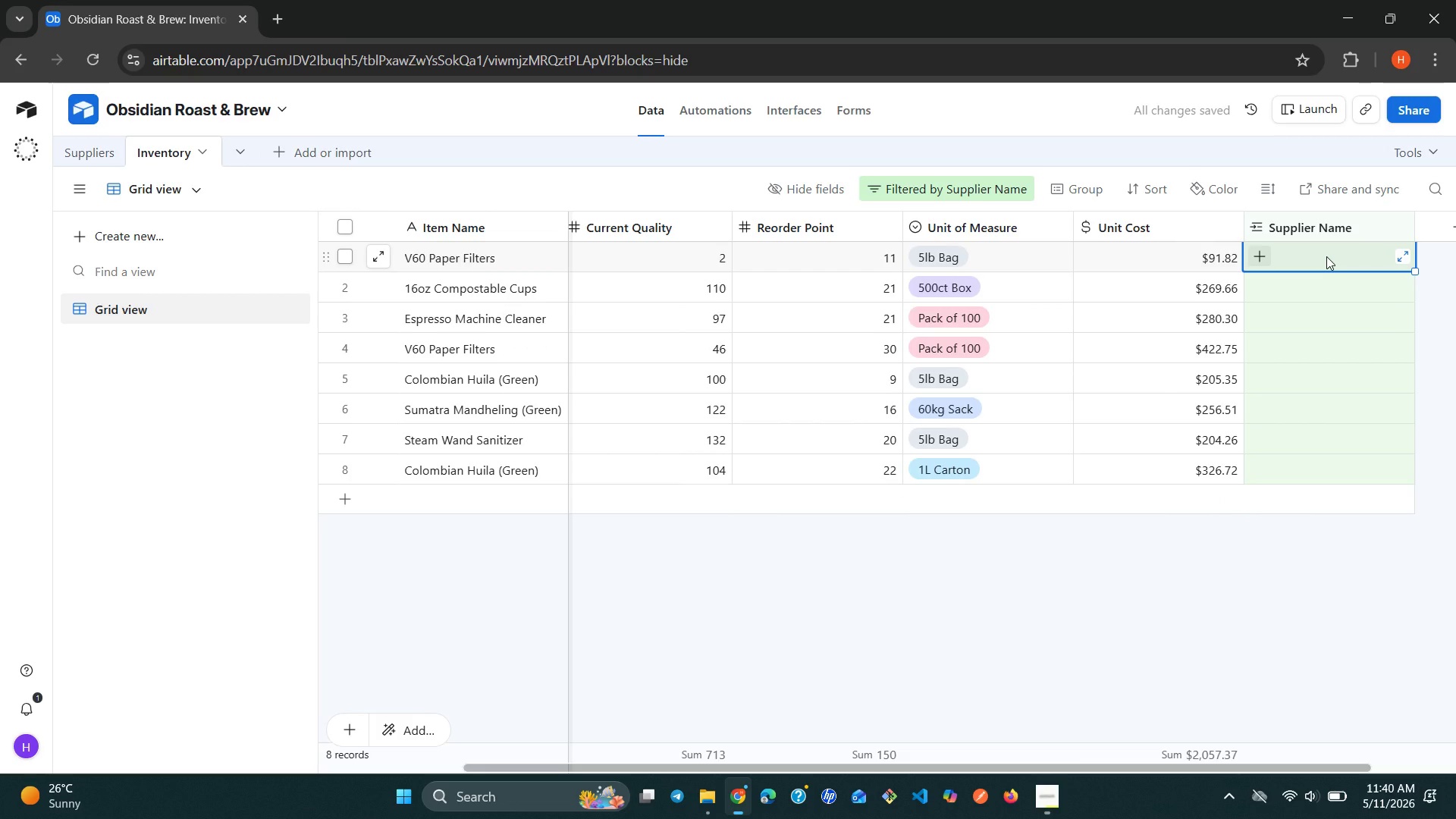 
wait(5.25)
 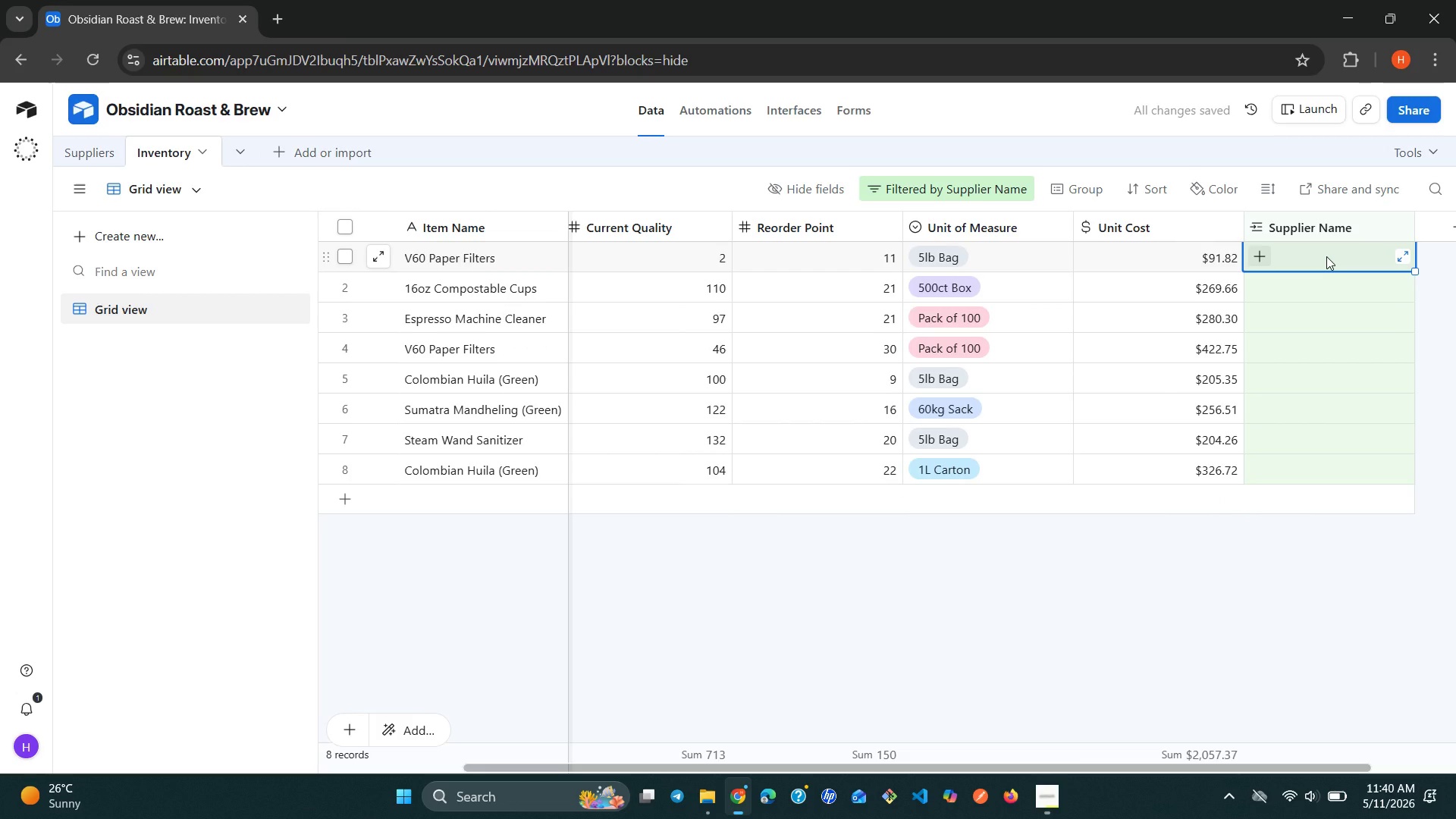 
type(ba)
 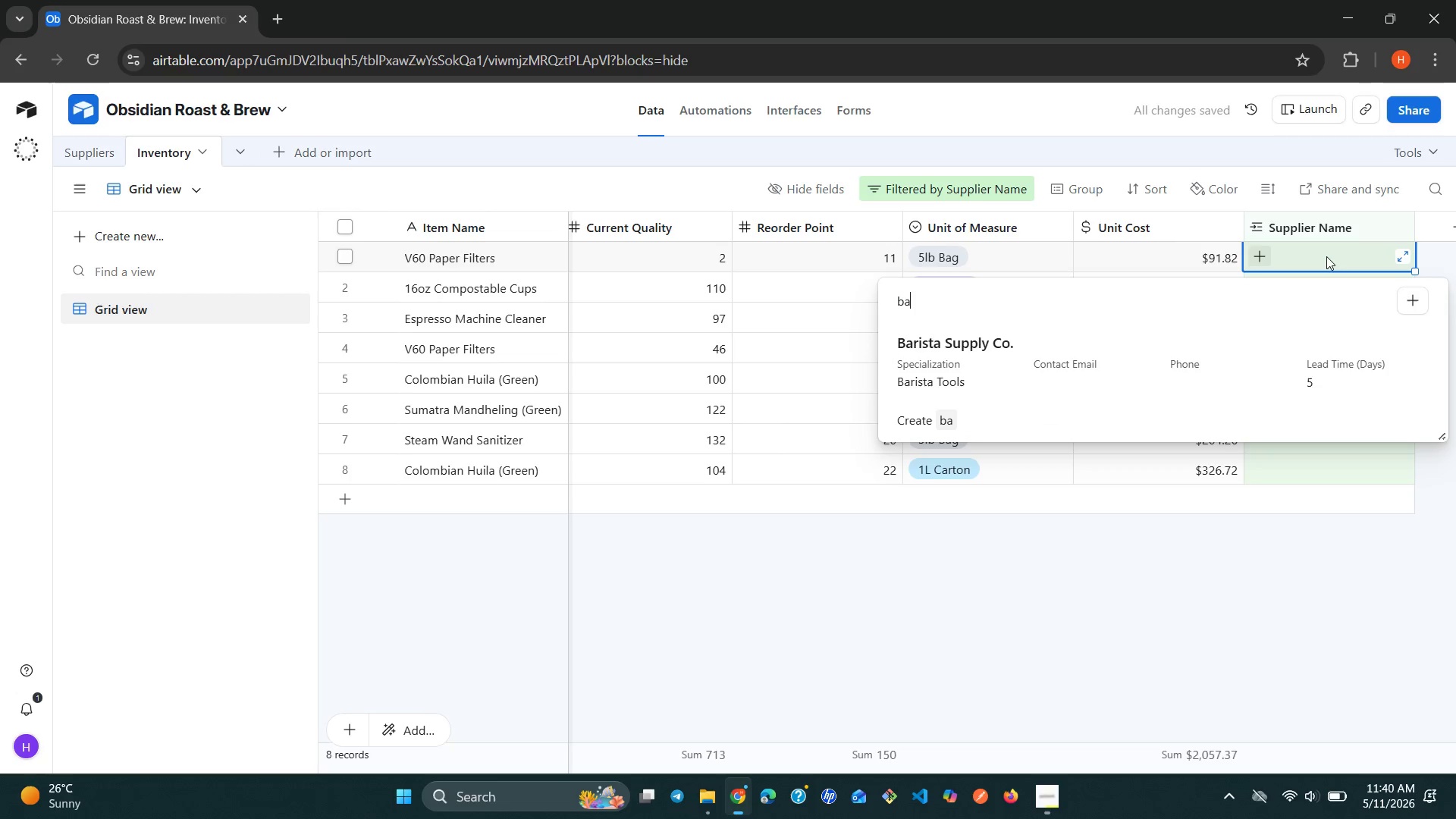 
key(ArrowDown)
 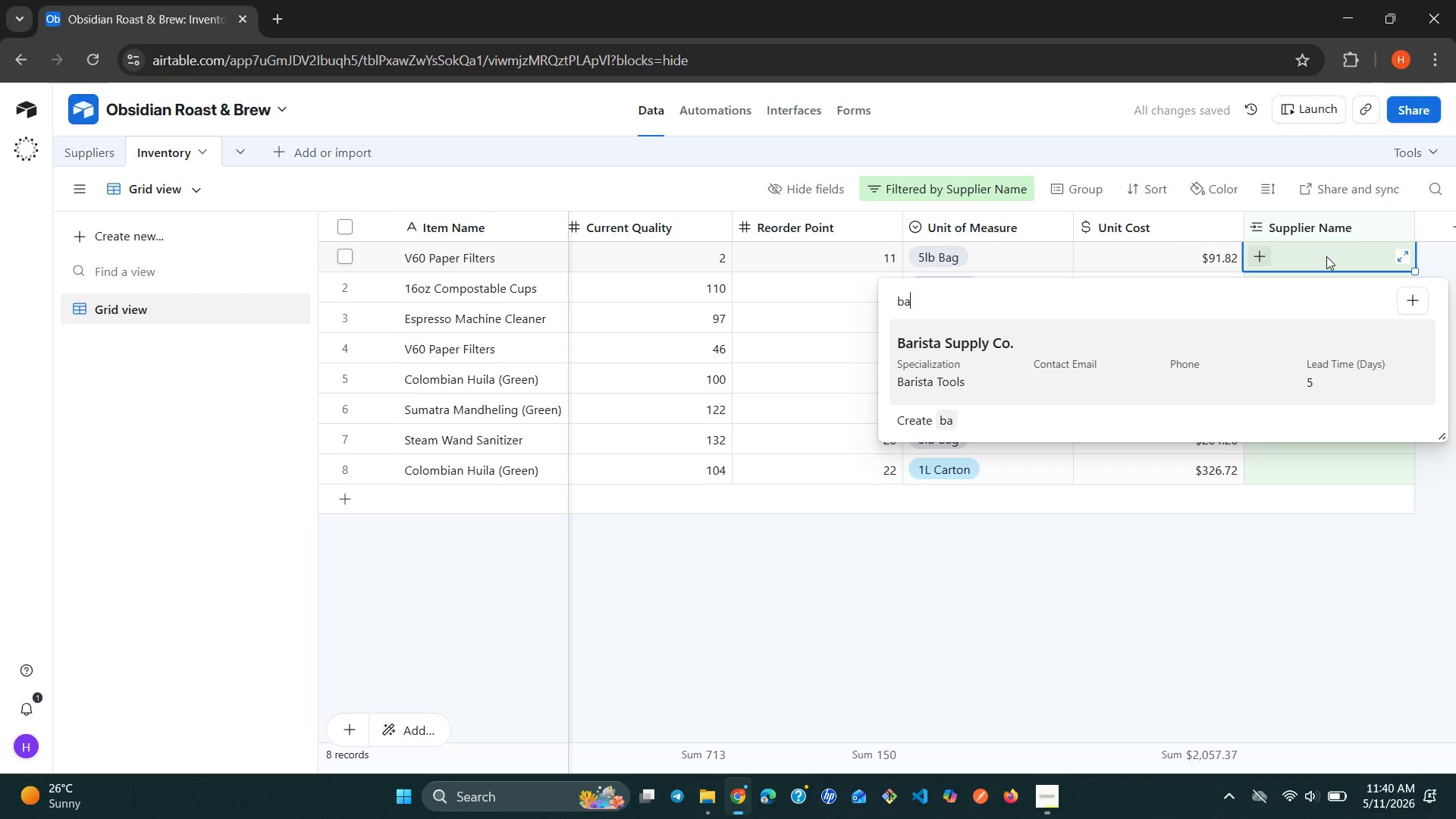 
key(Enter)
 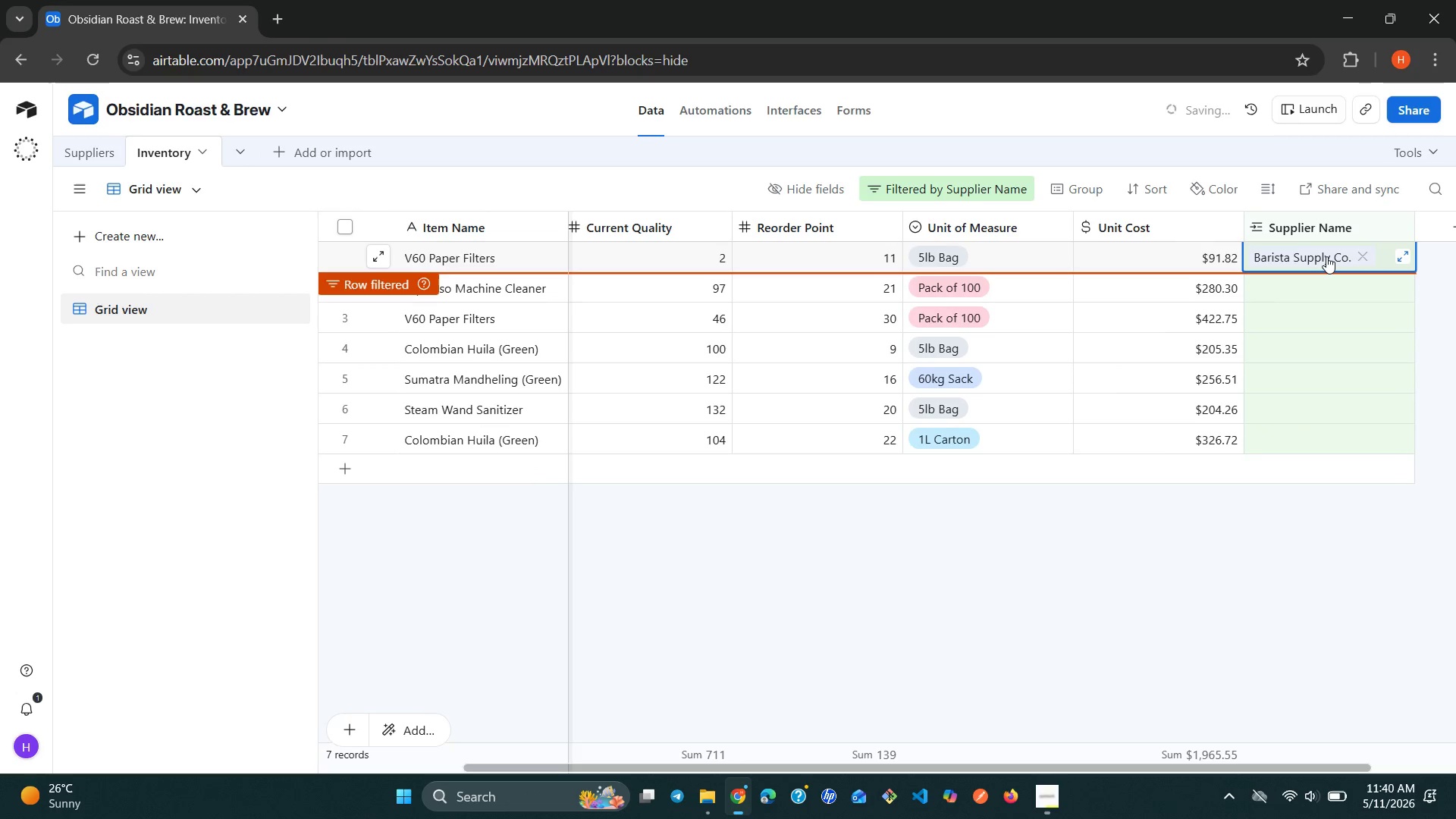 
key(ArrowDown)
 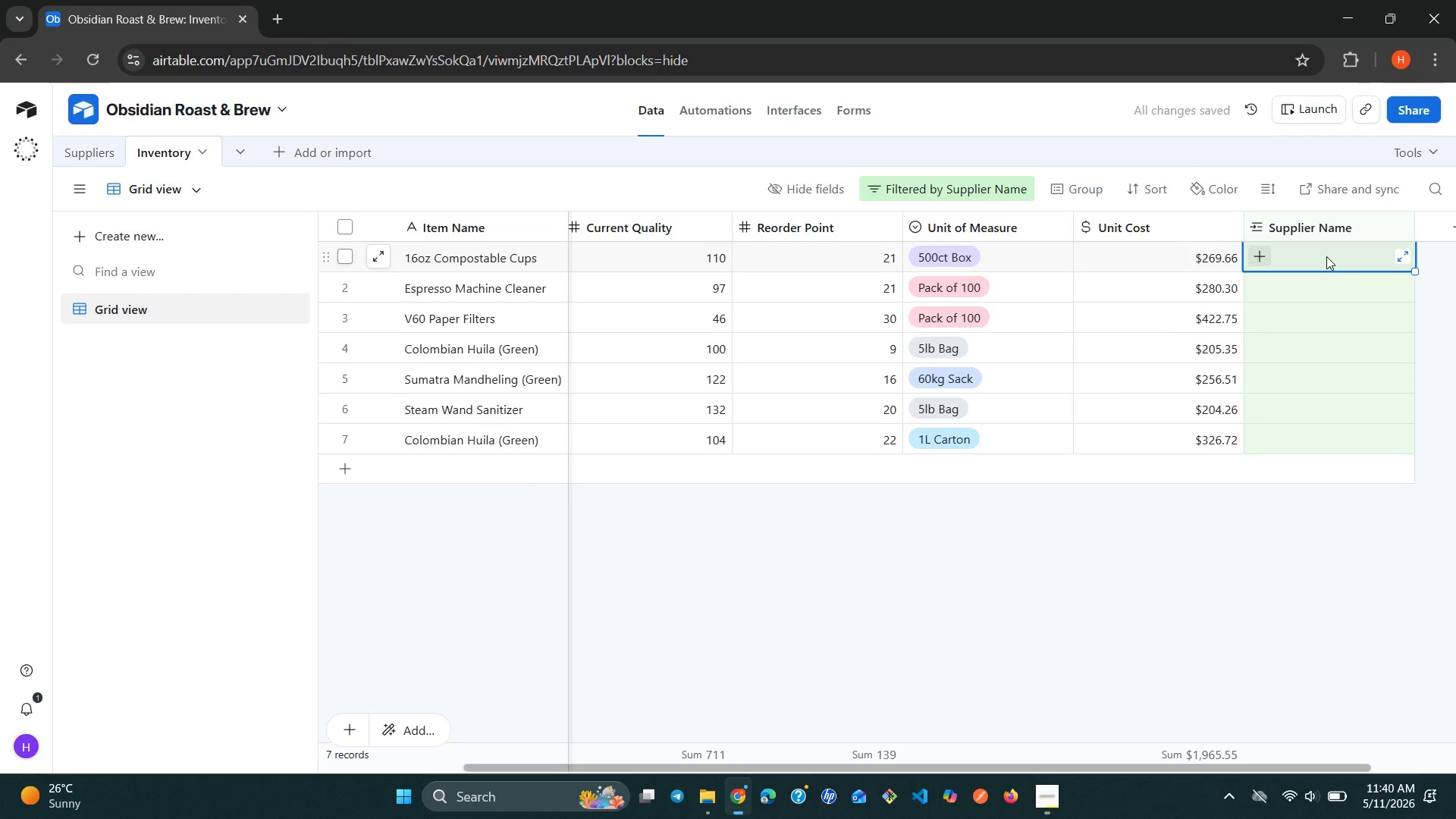 
wait(7.17)
 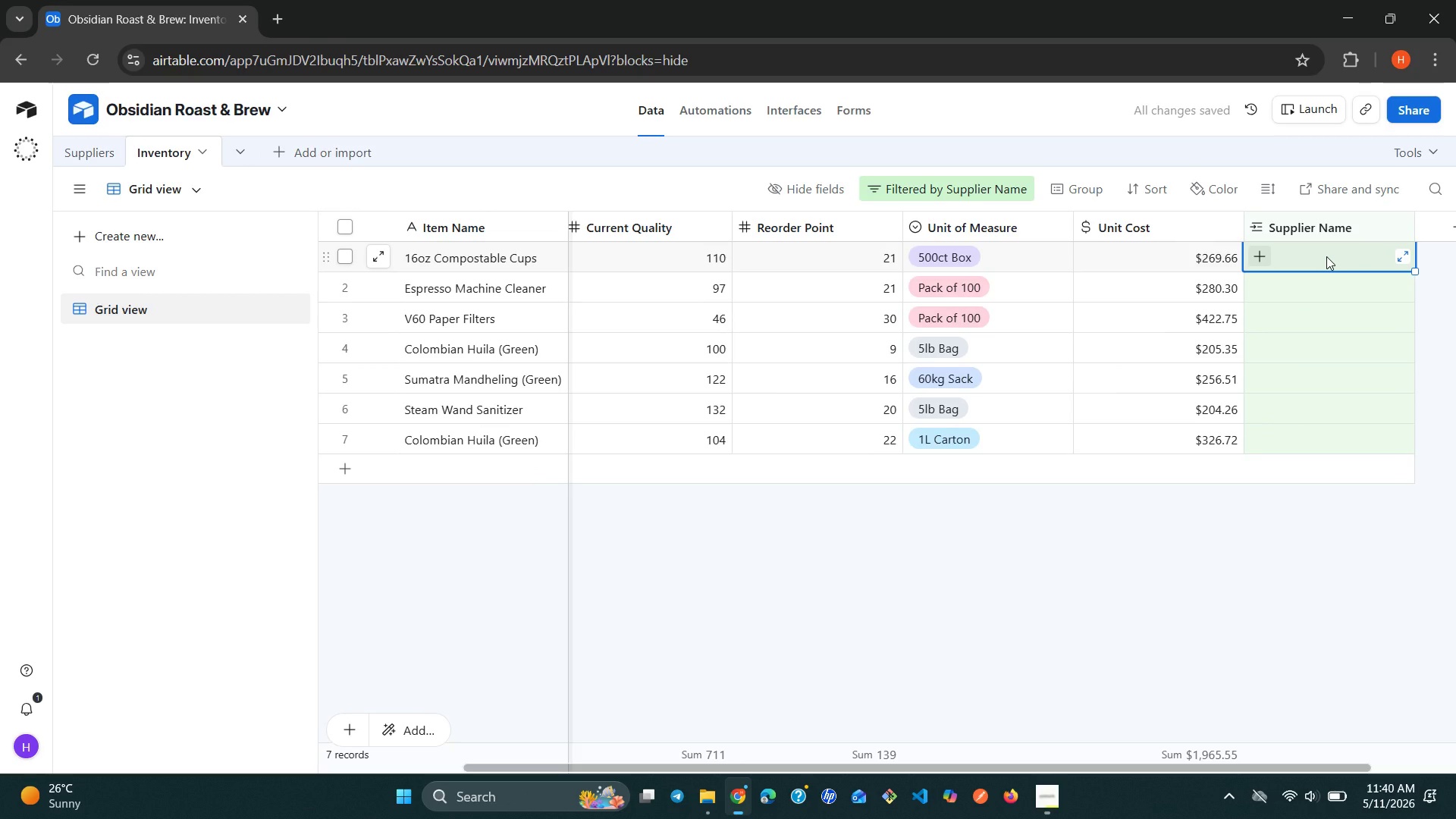 
type(gr)
 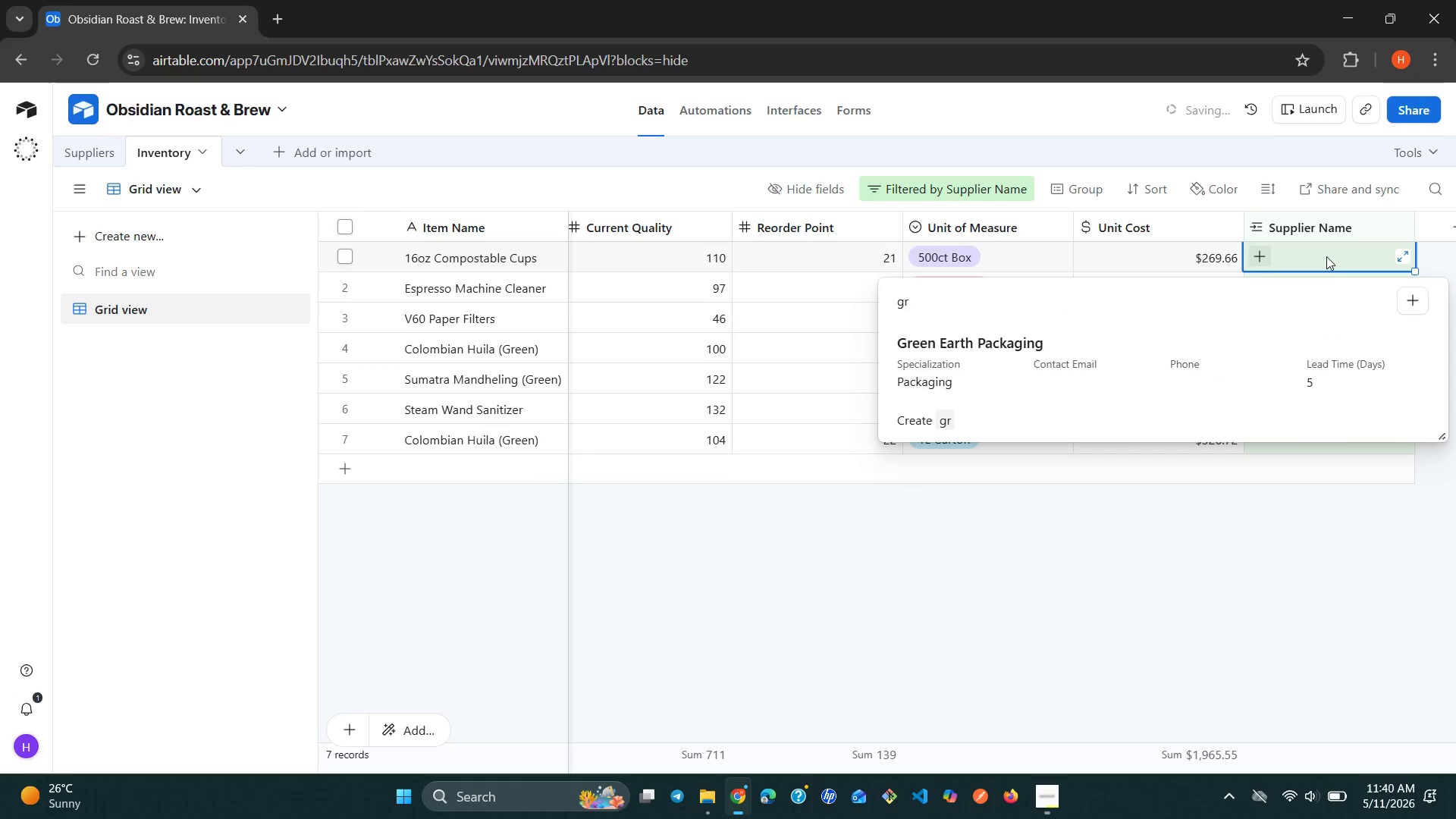 
key(ArrowDown)
 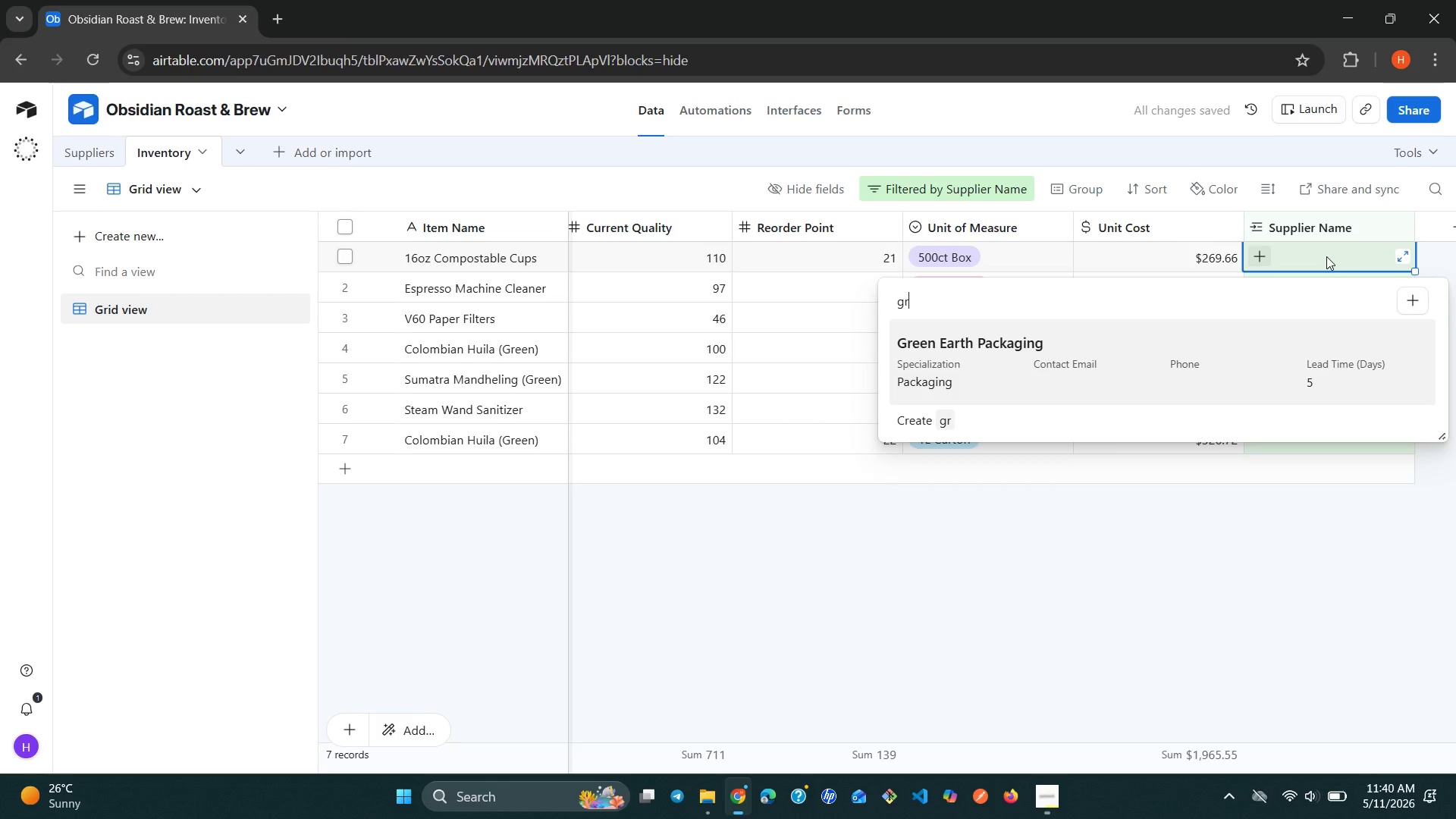 
key(Enter)
 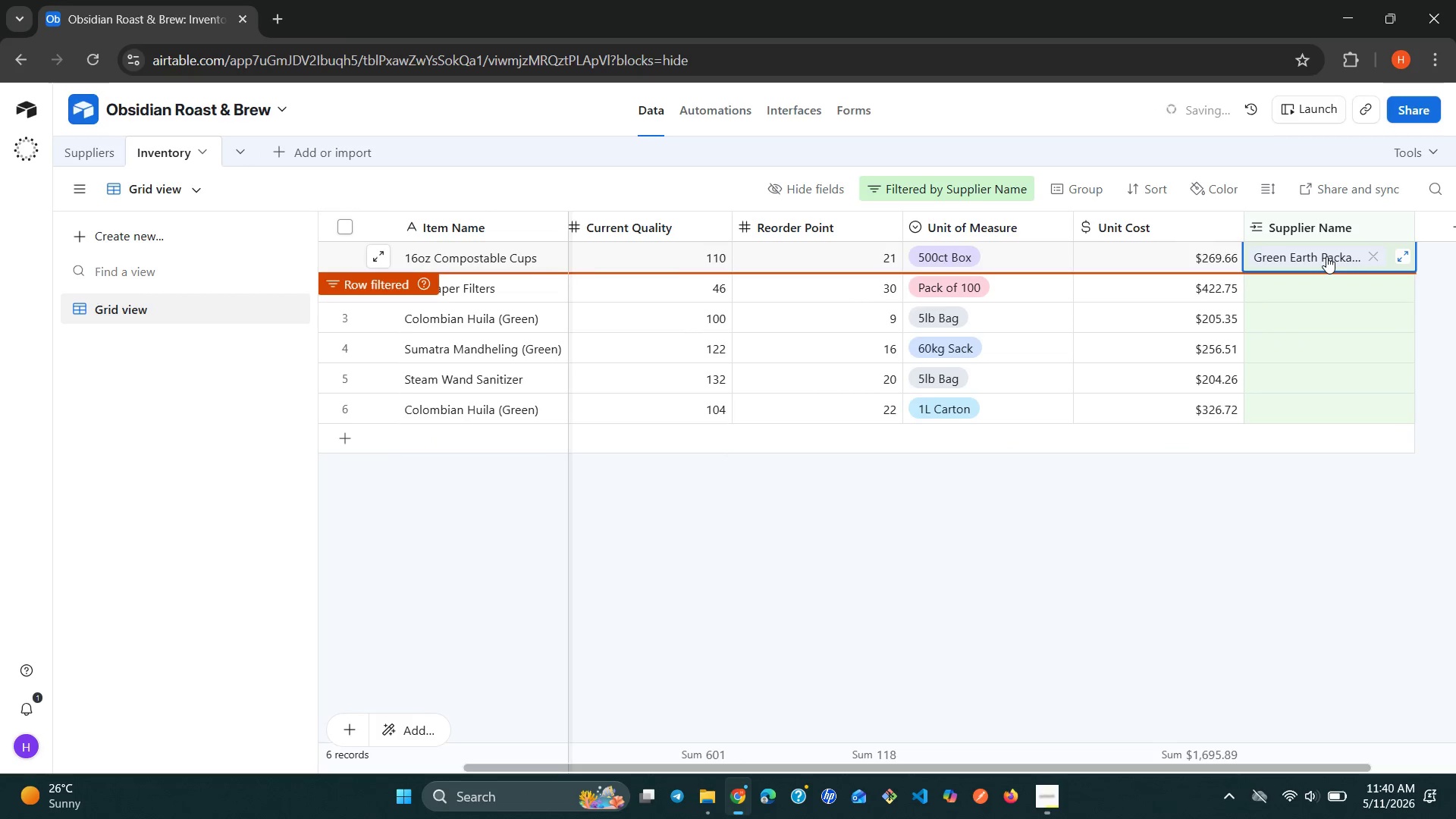 
key(ArrowDown)
 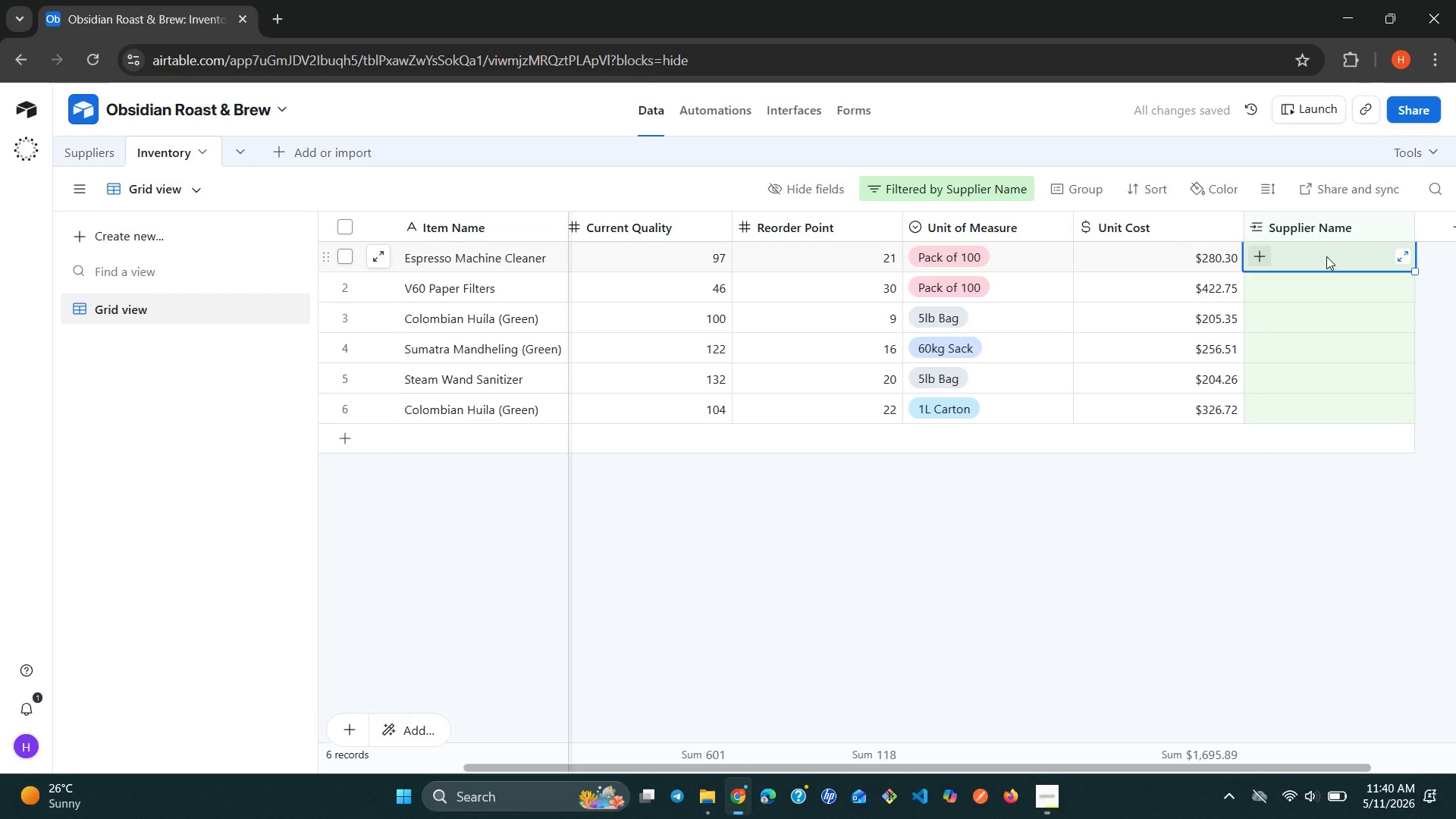 
wait(5.09)
 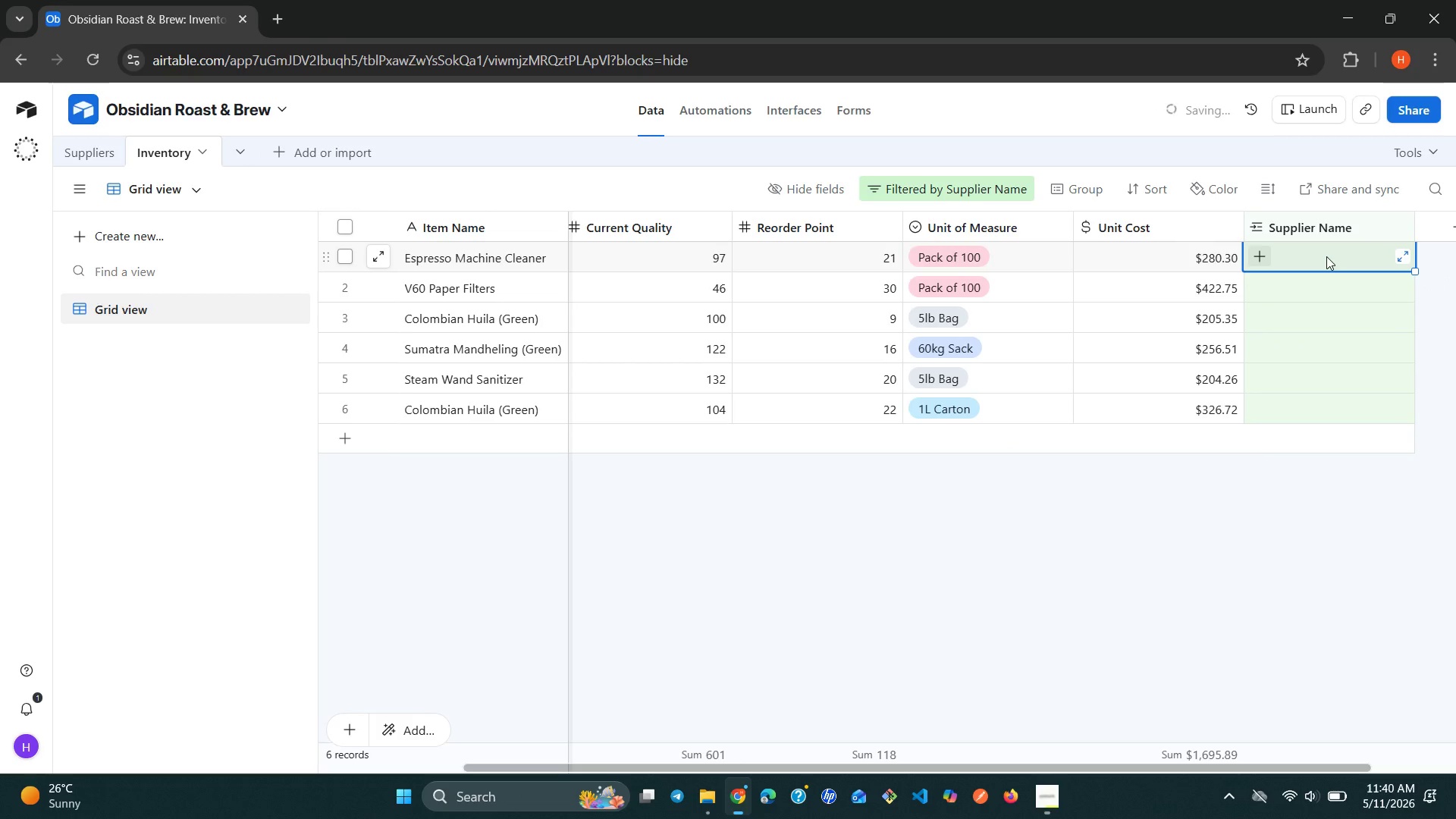 
type(cl)
 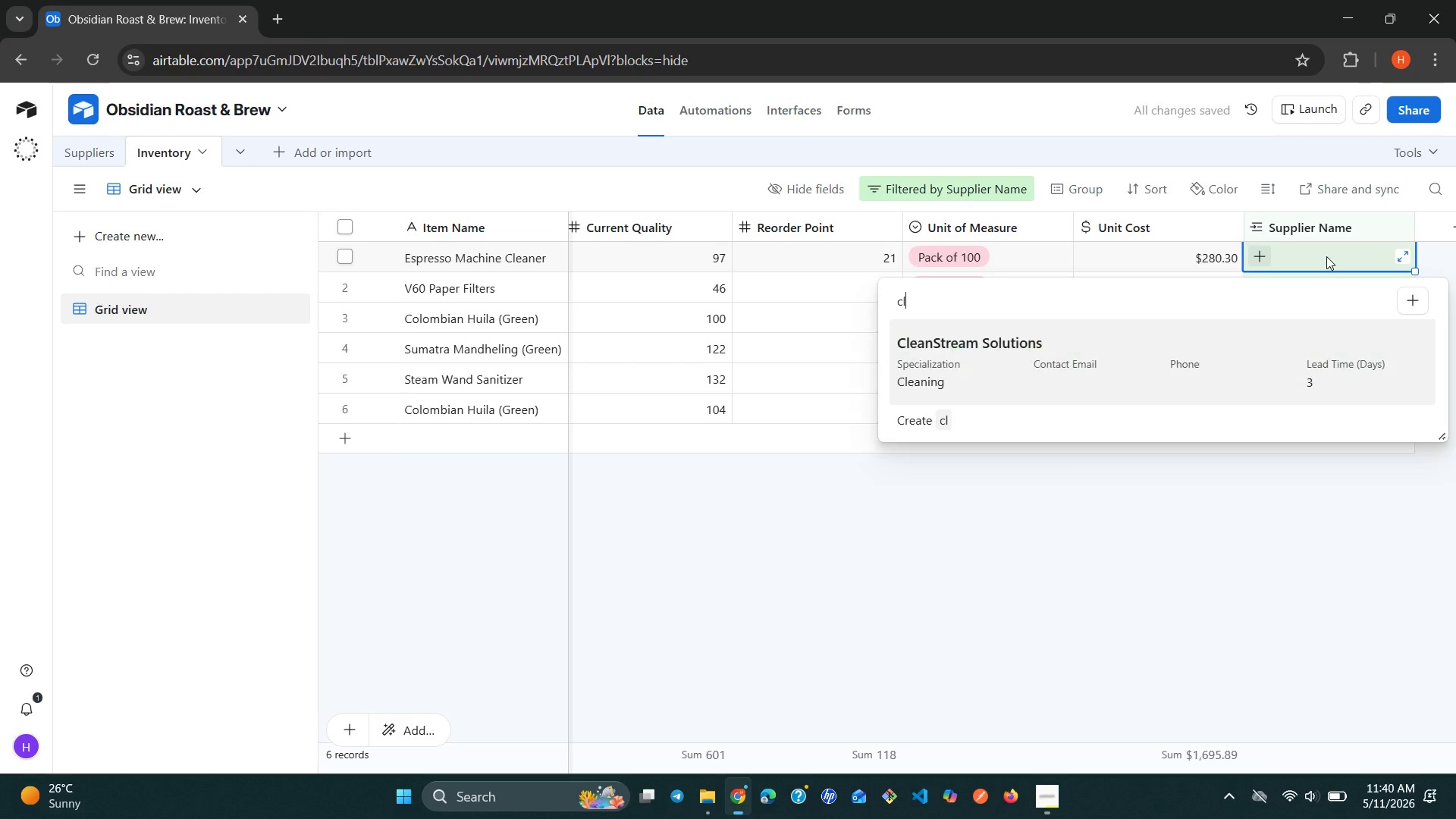 
key(ArrowDown)
 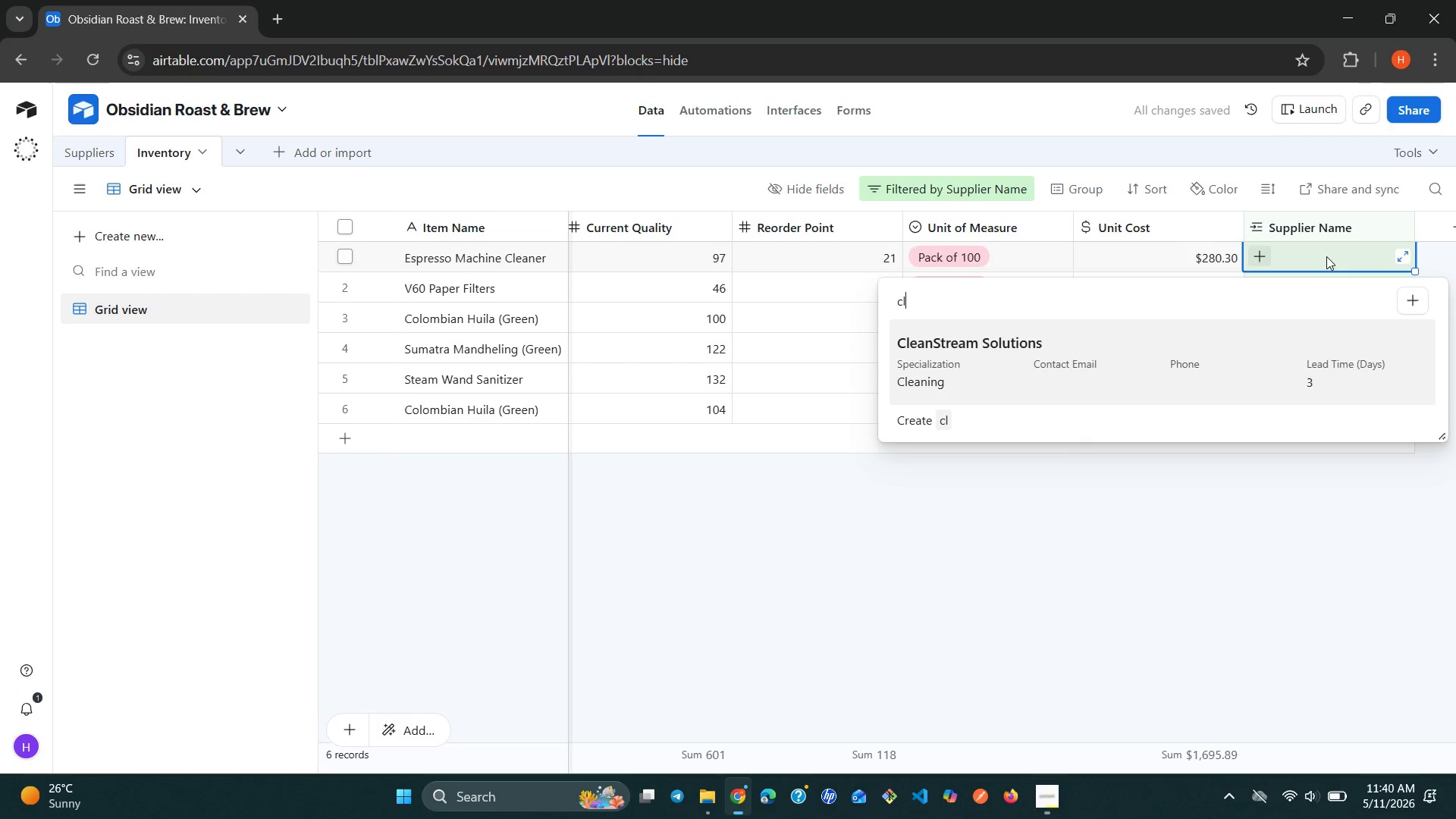 
hold_key(key=Enter, duration=24.84)
 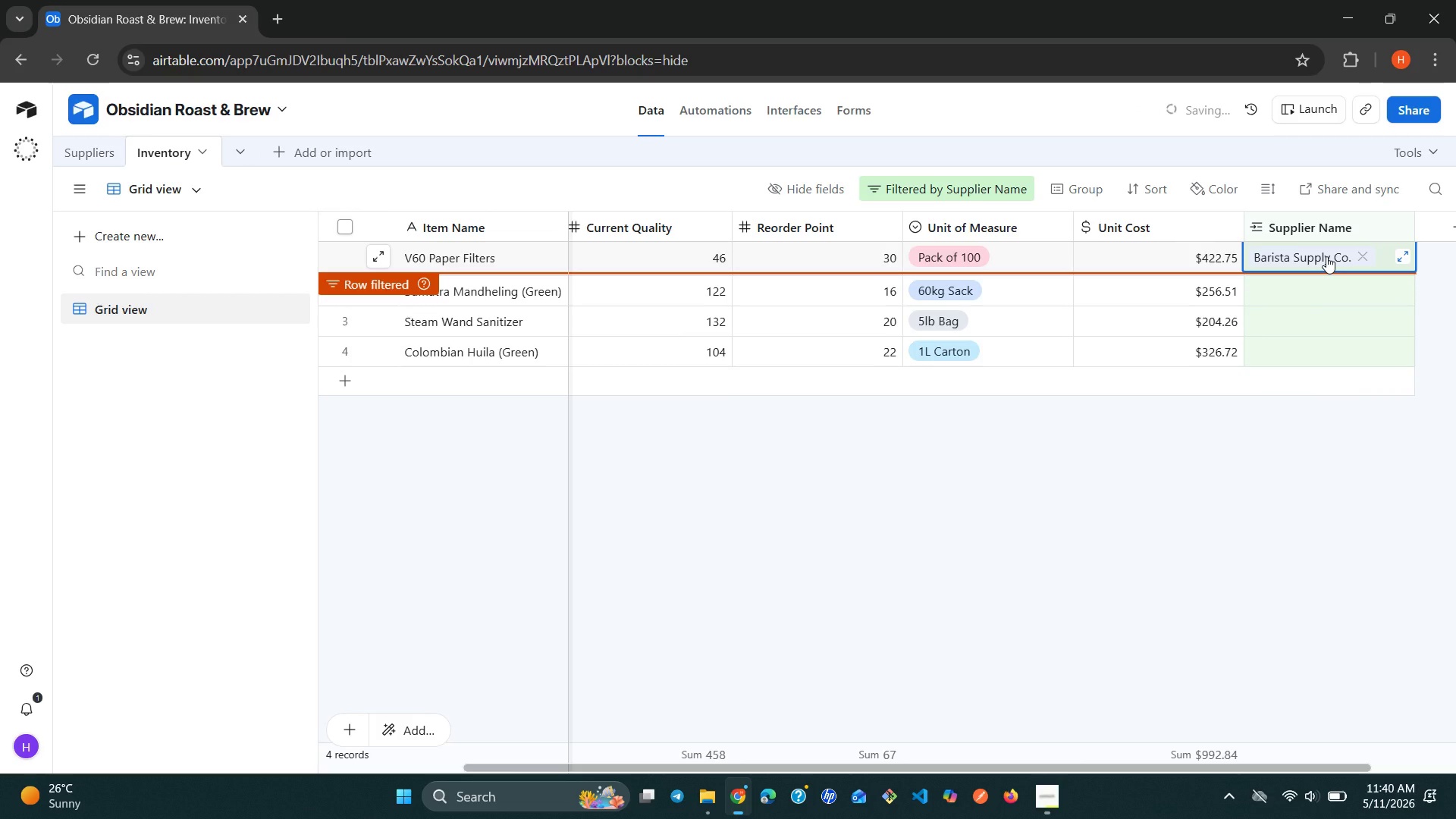 
key(ArrowDown)
 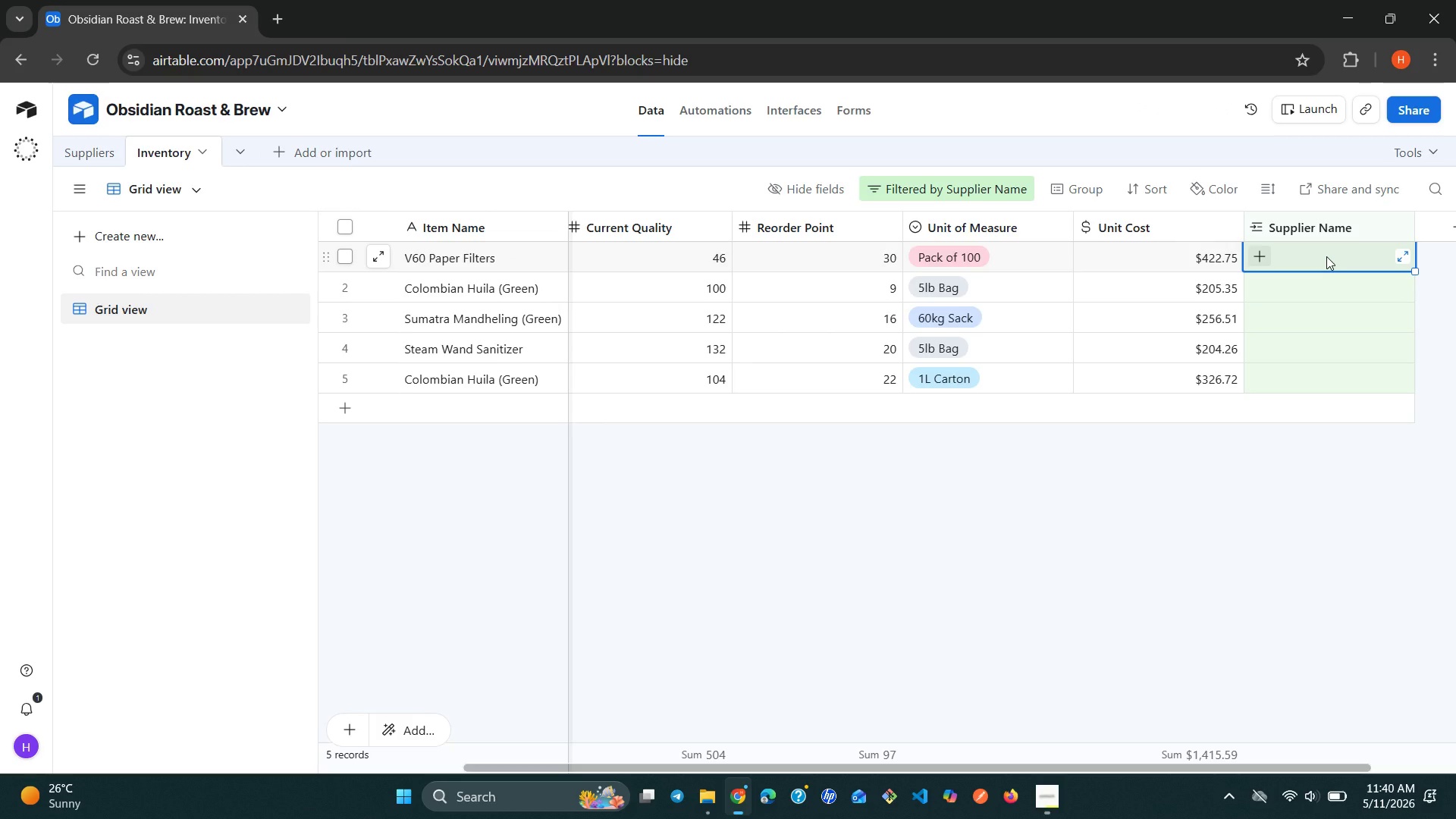 
type(ba)
 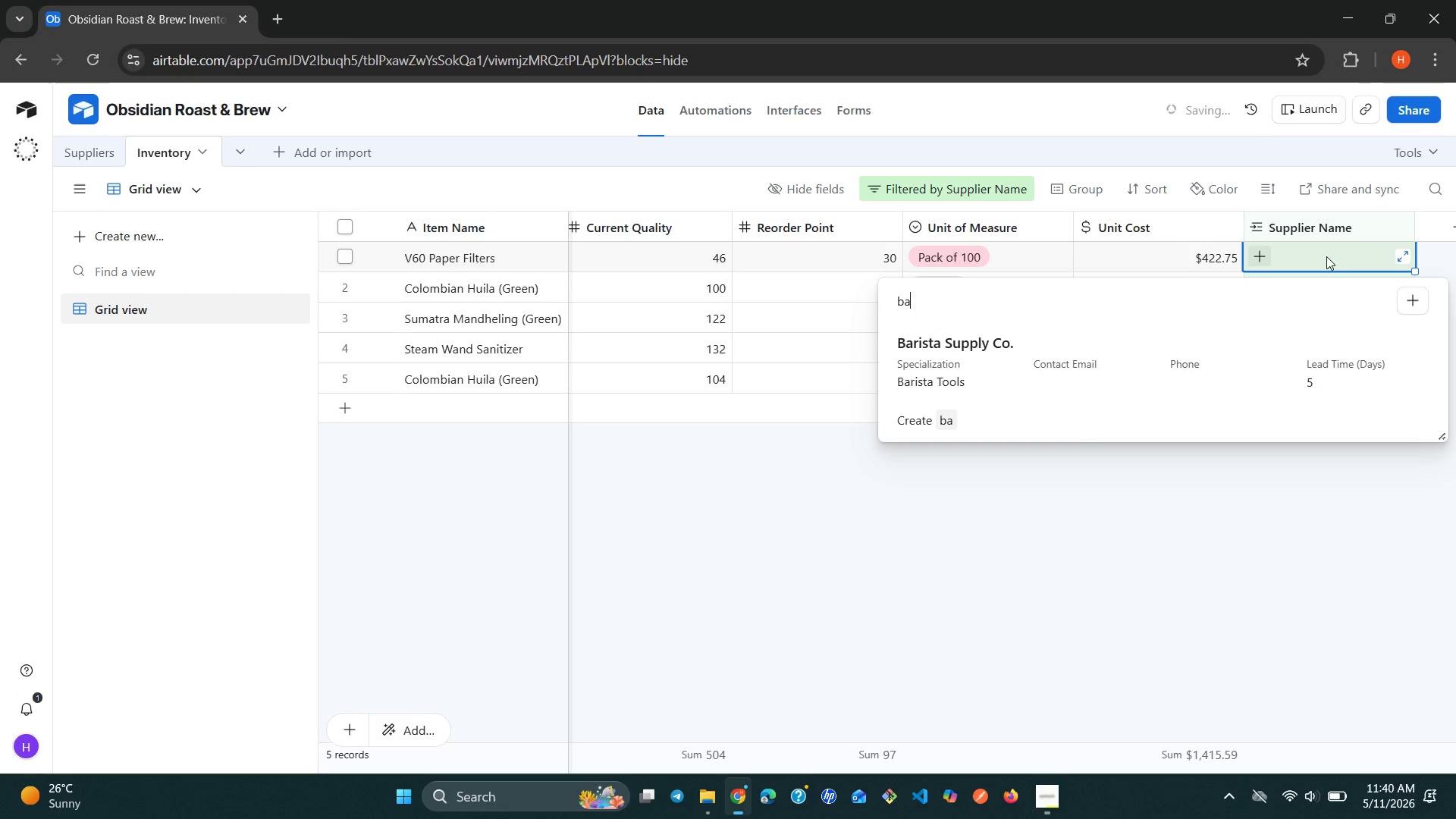 
key(ArrowDown)
 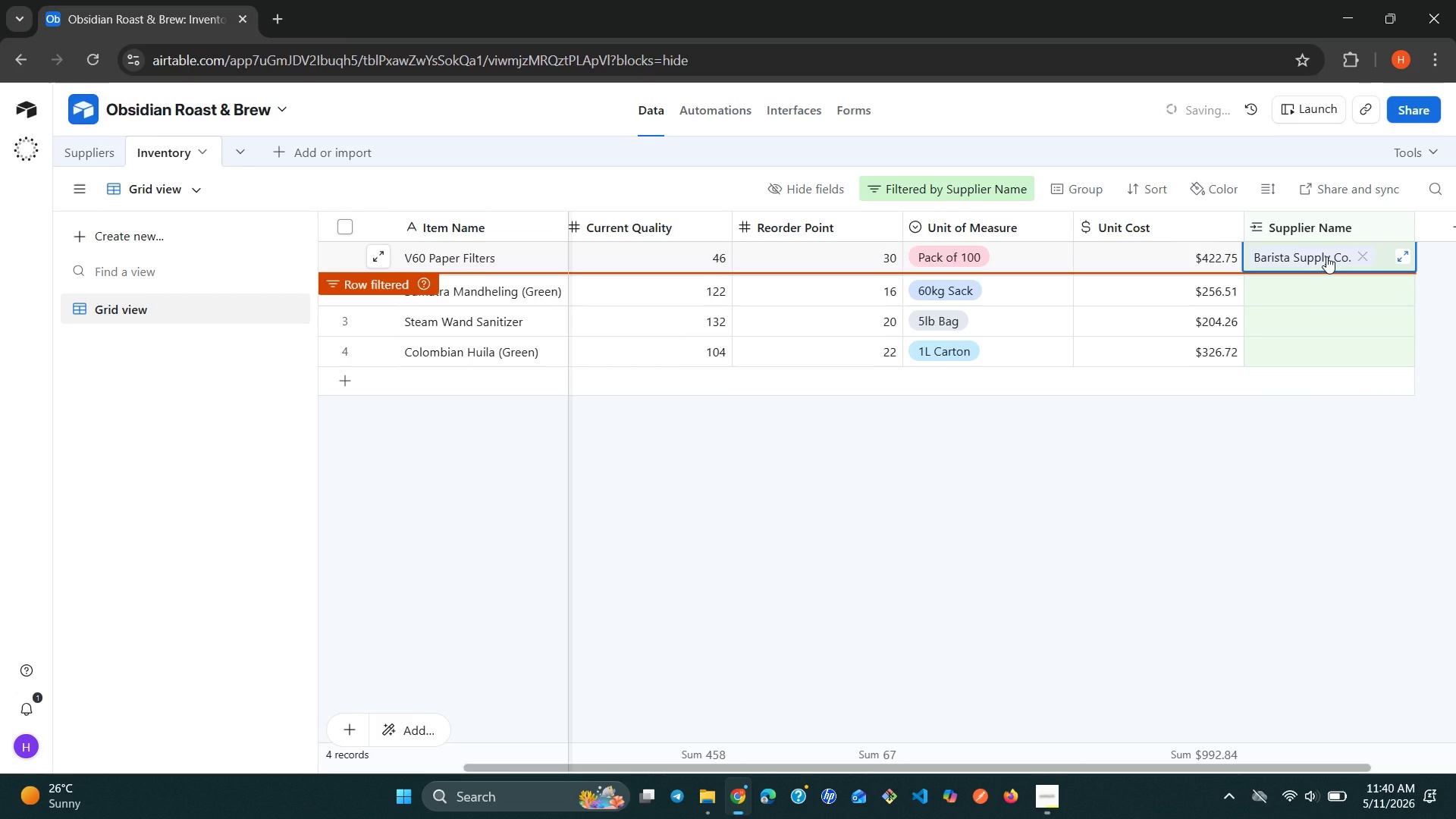 
key(ArrowDown)
 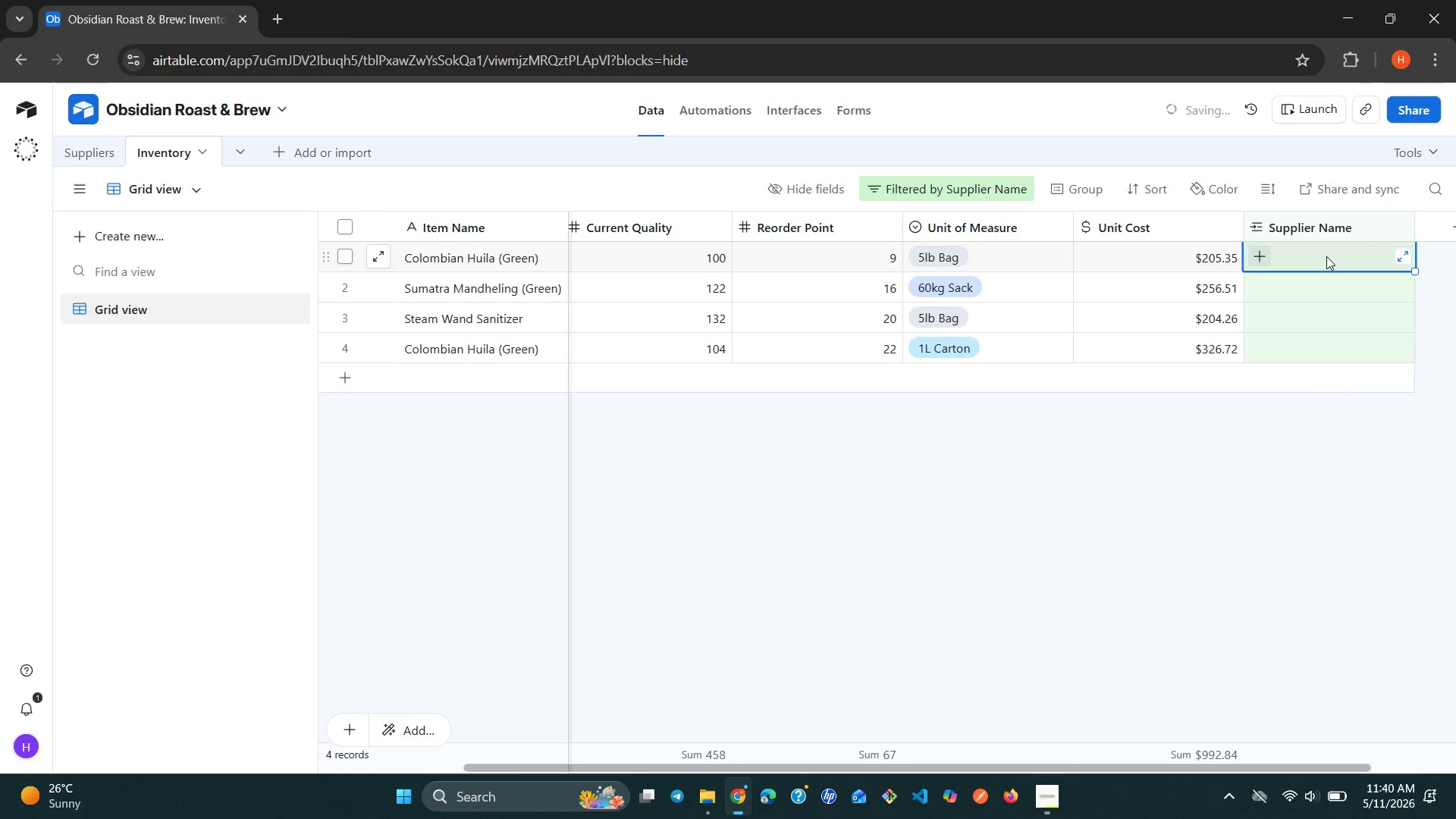 
type(no)
 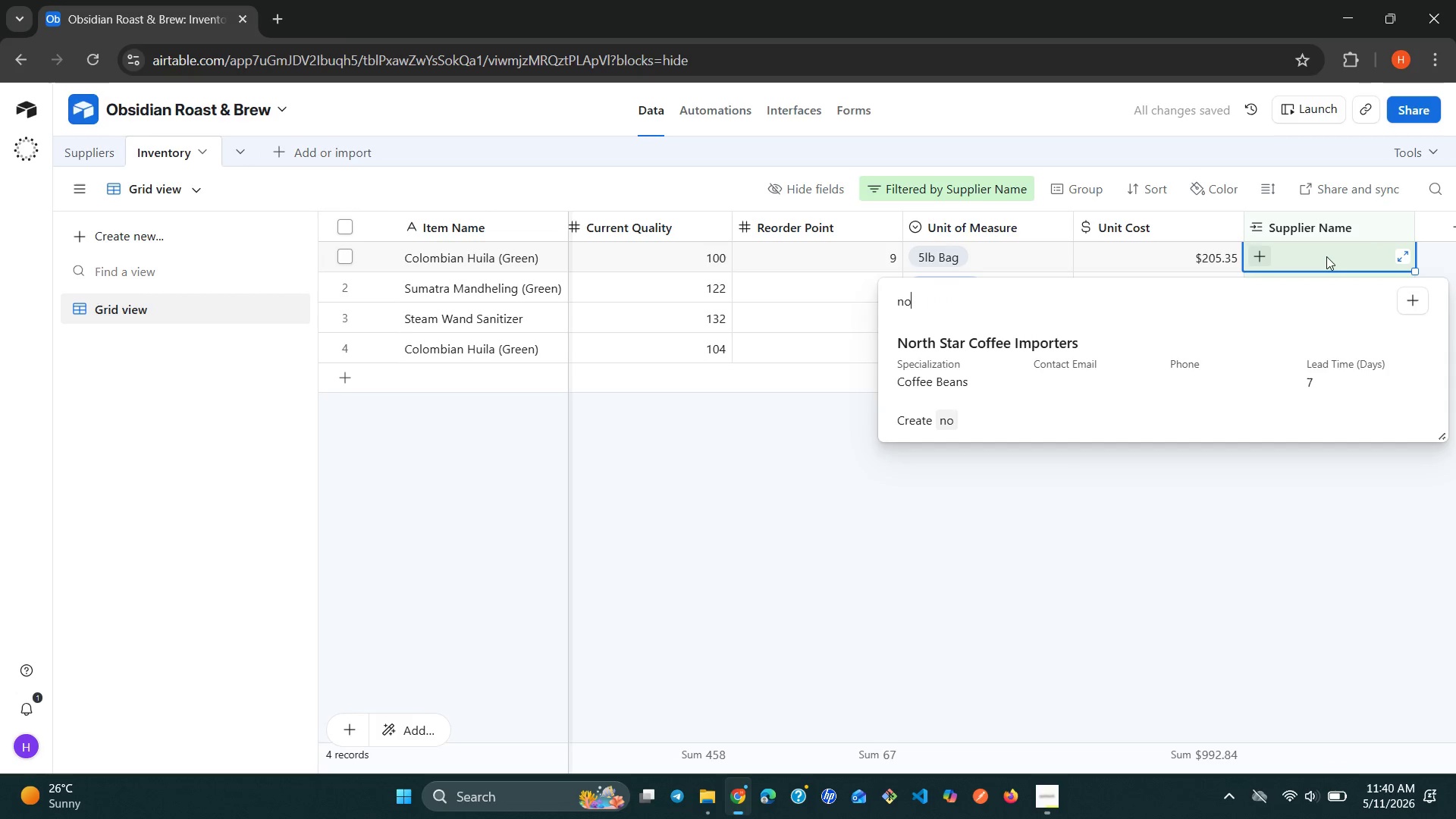 
key(ArrowDown)
 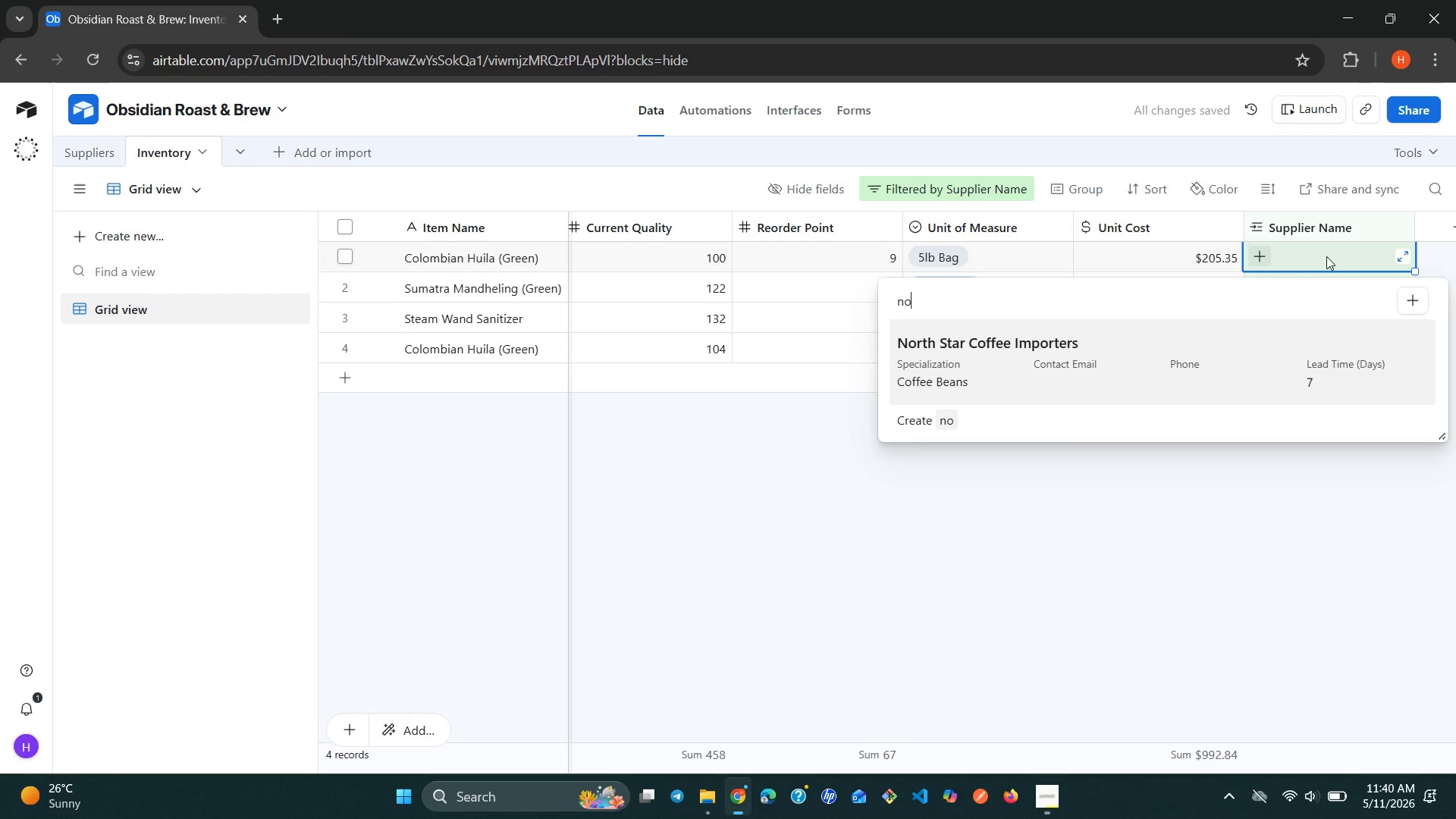 
key(Enter)
 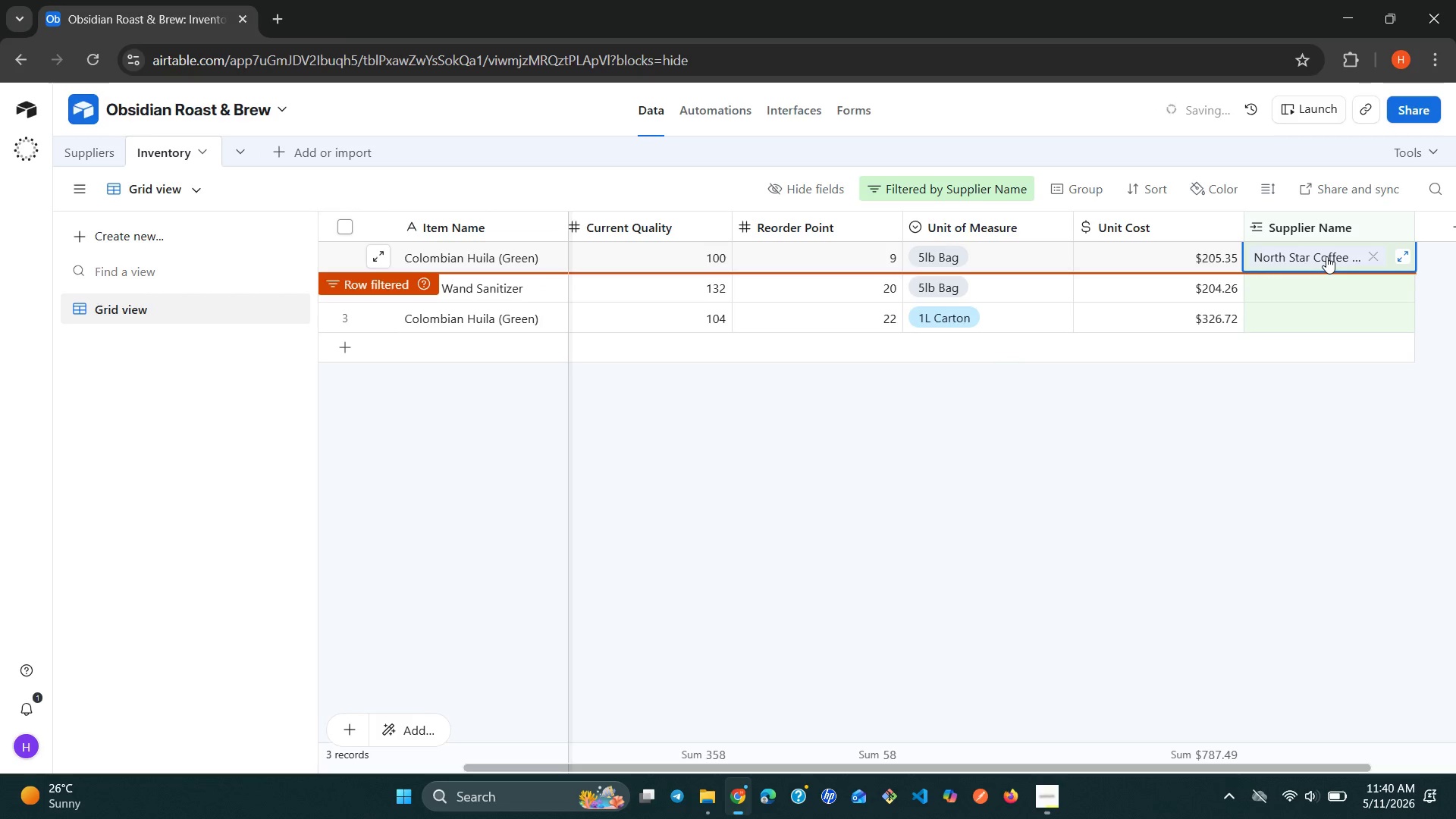 
key(ArrowDown)
 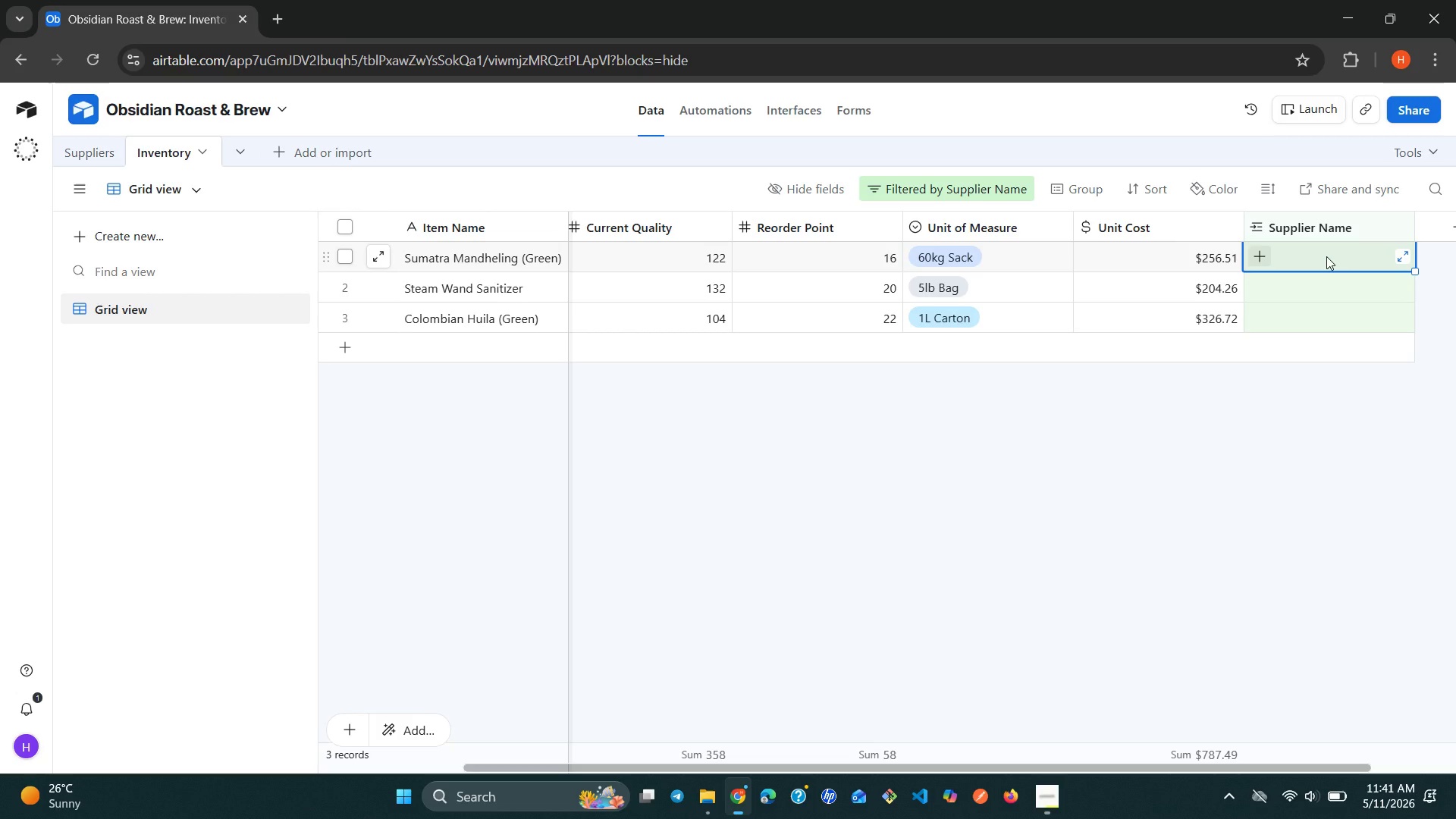 
wait(12.84)
 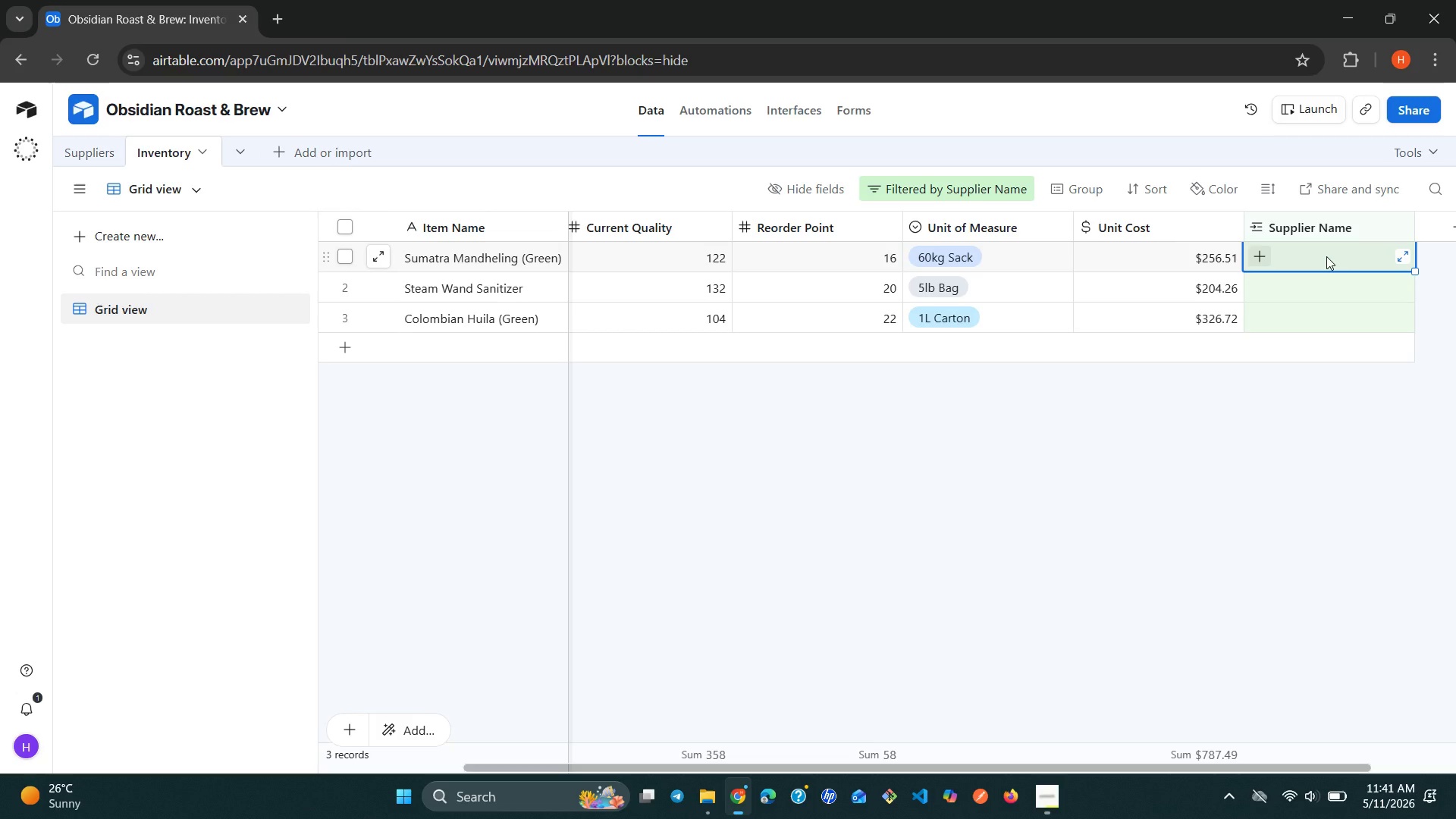 
type(no)
 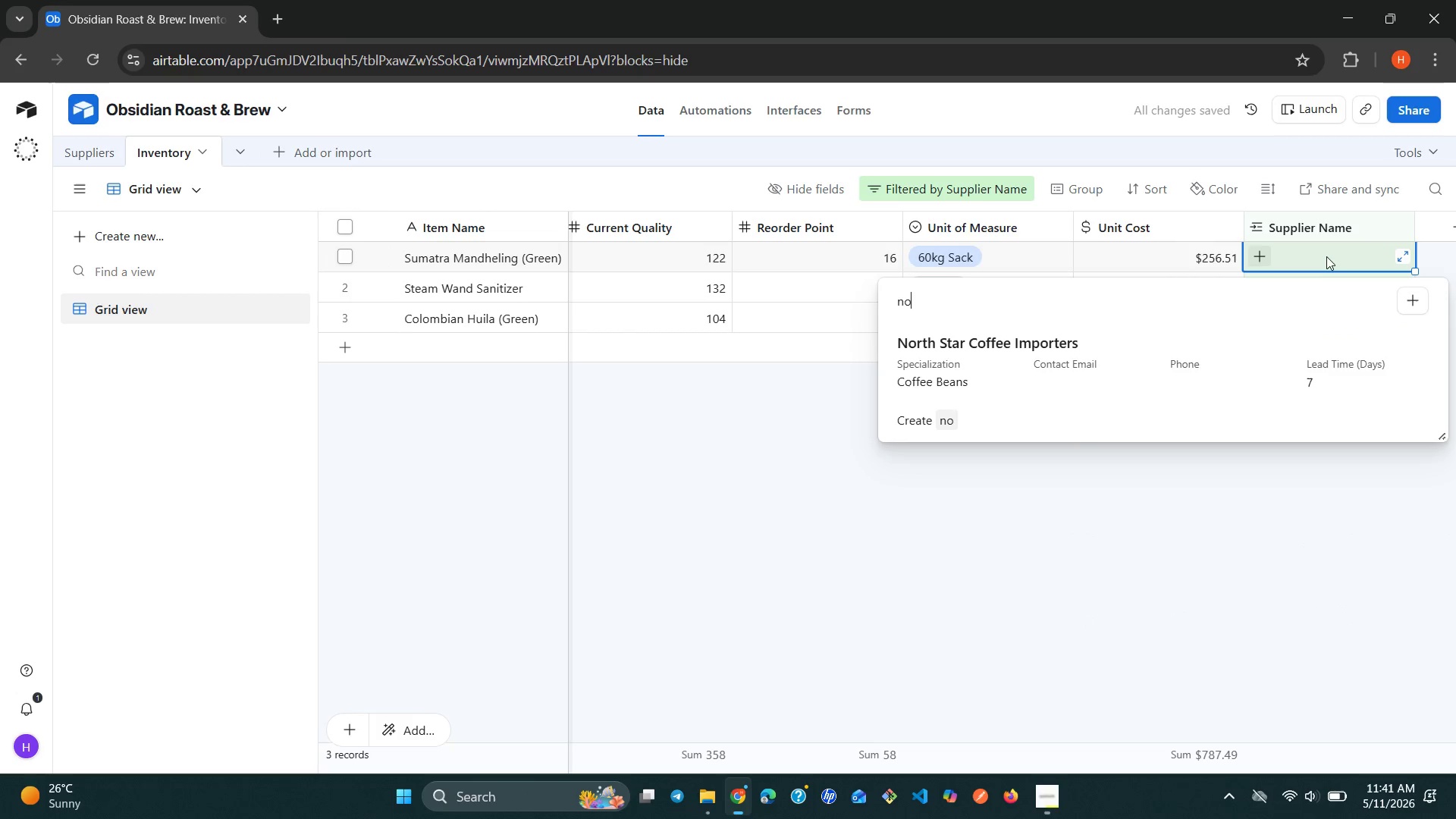 
key(ArrowDown)
 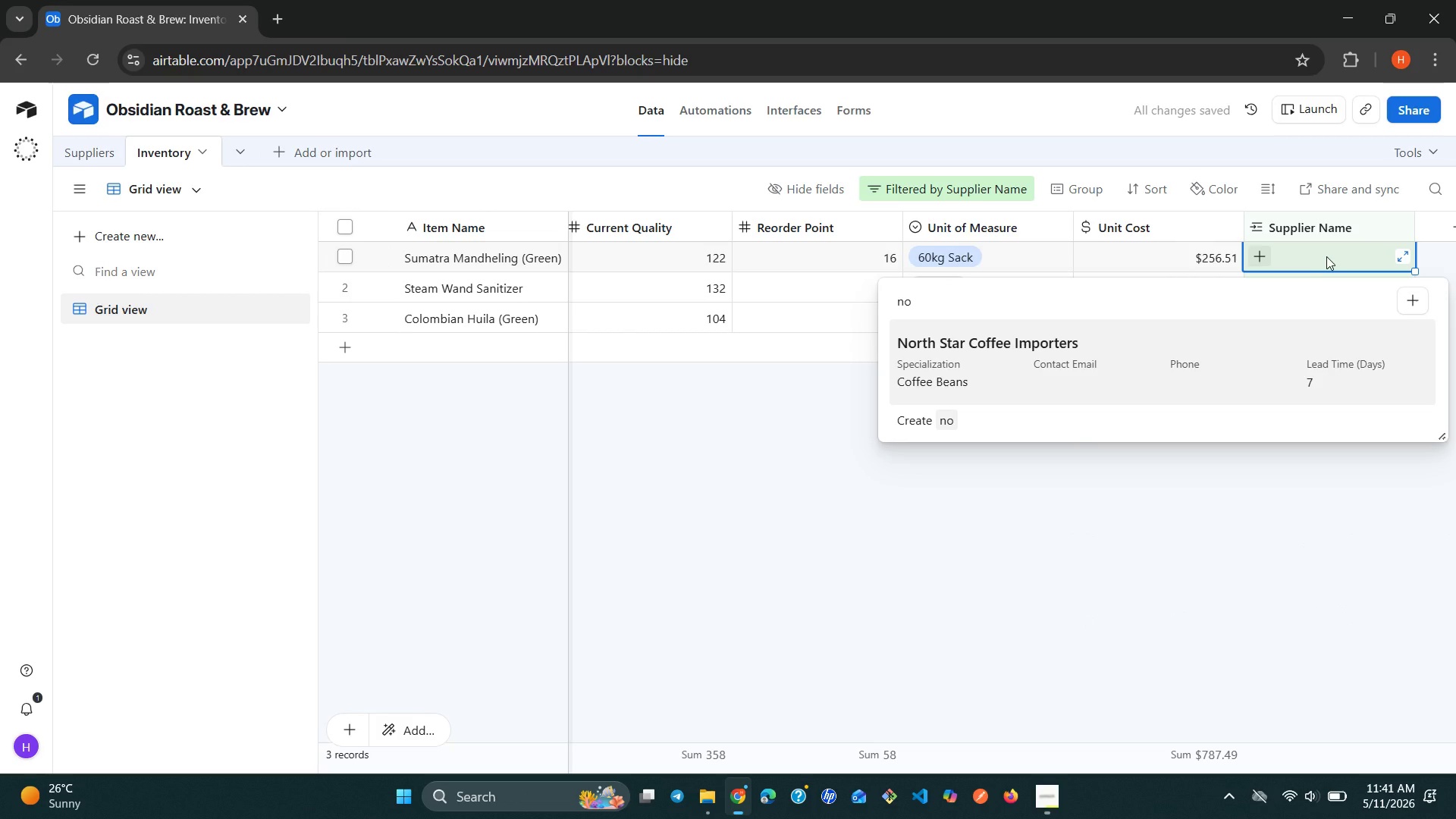 
key(Enter)
 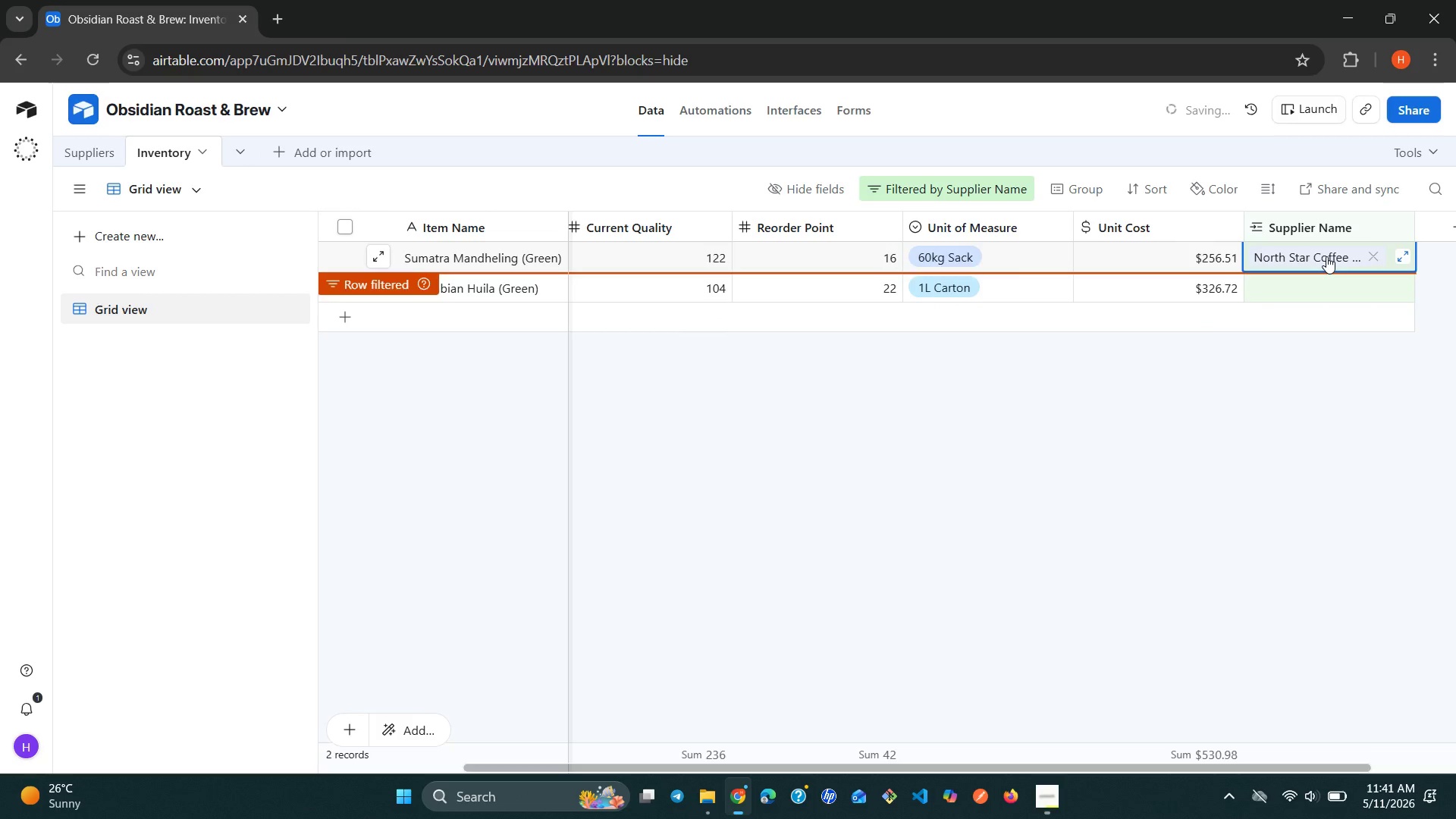 
key(ArrowDown)
 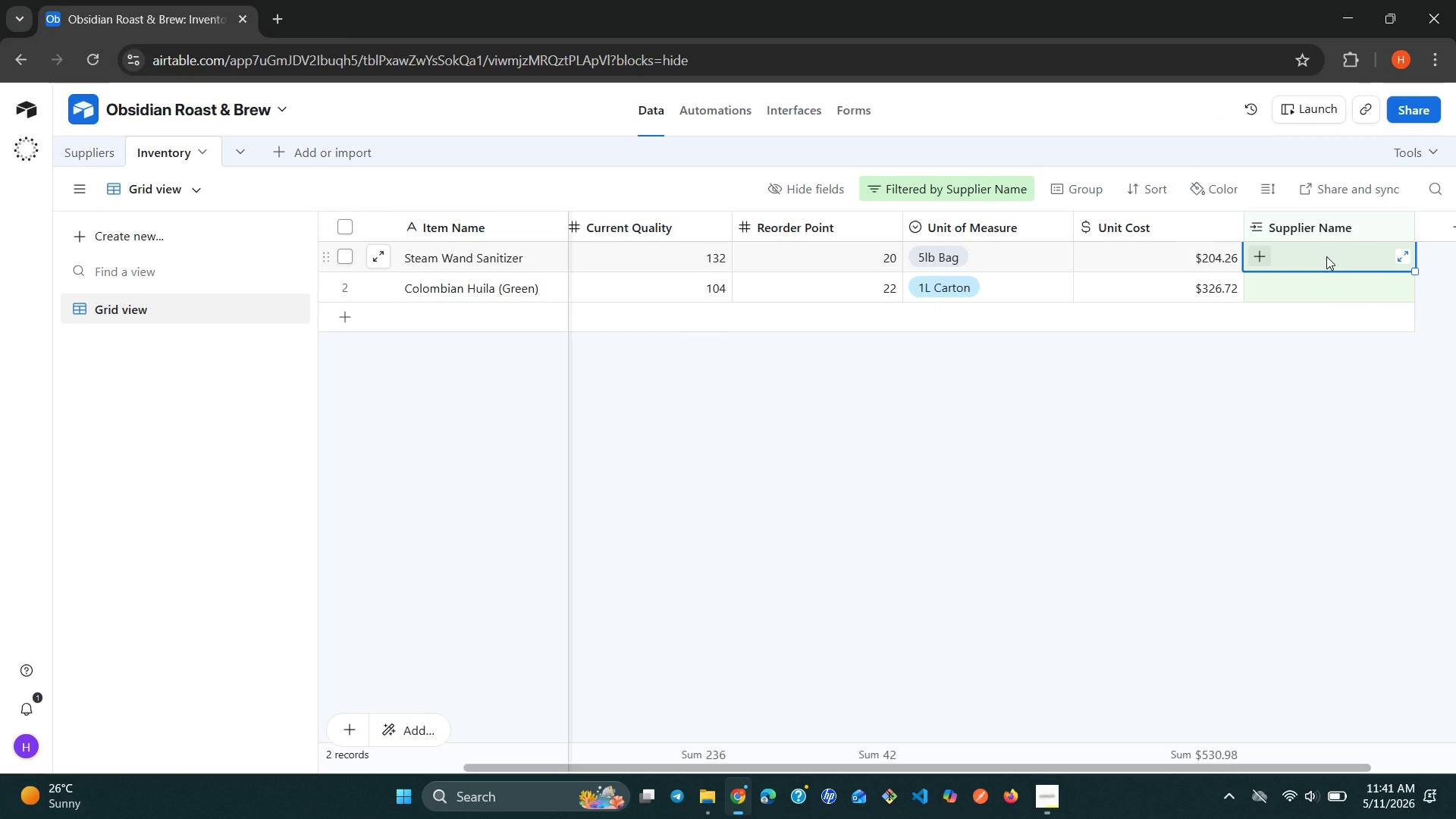 
wait(27.52)
 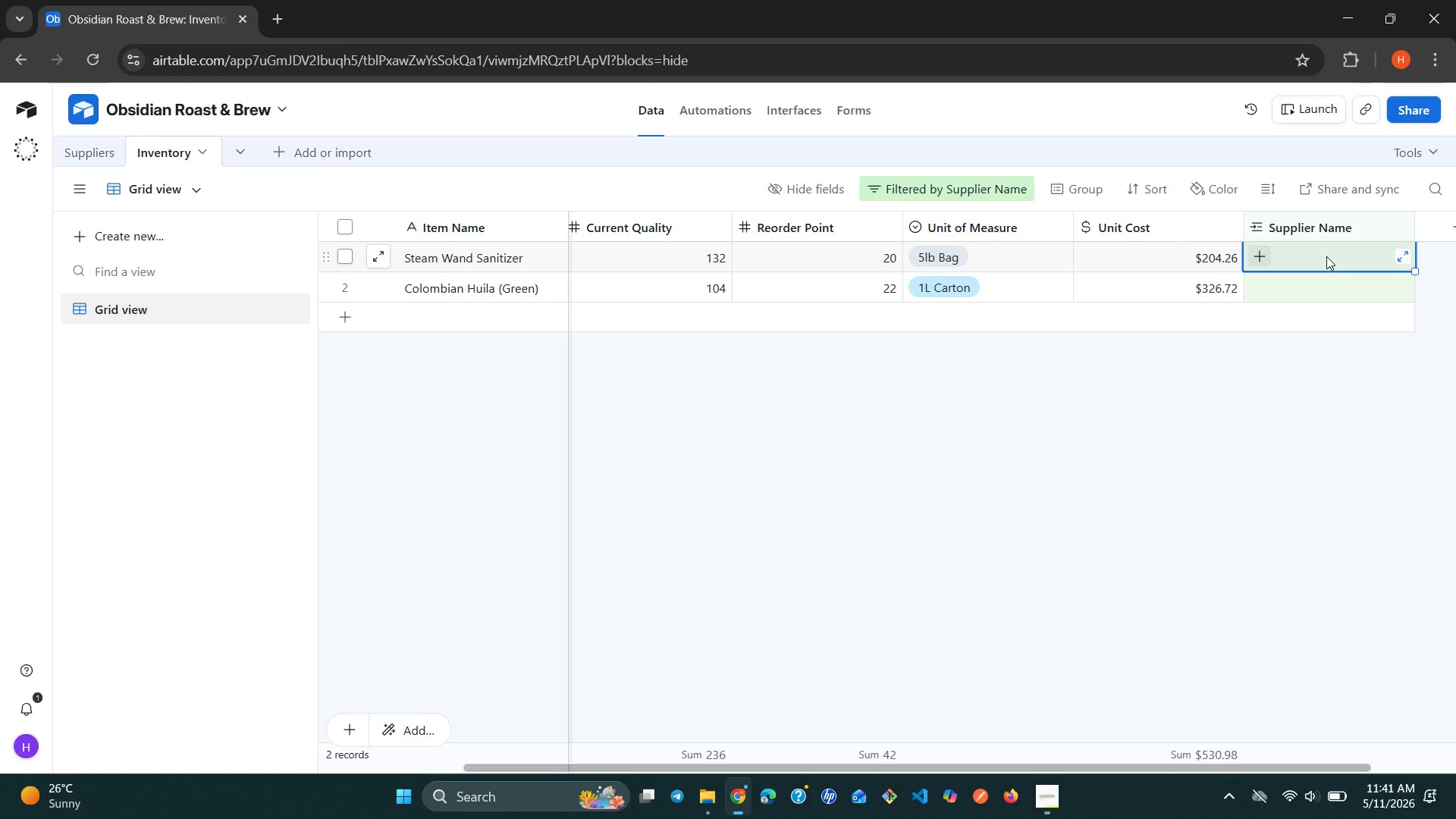 
type(cl)
 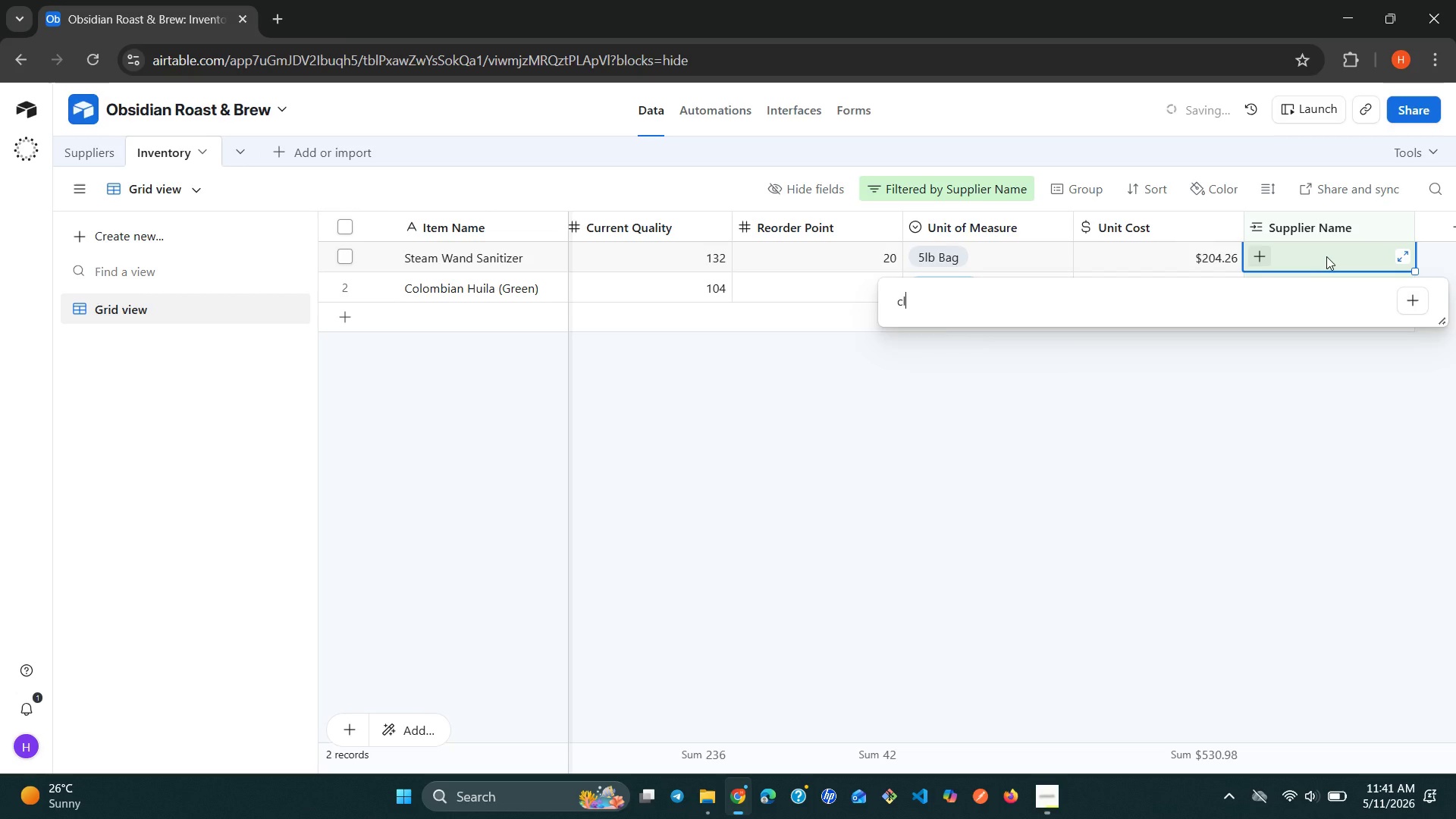 
key(ArrowDown)
 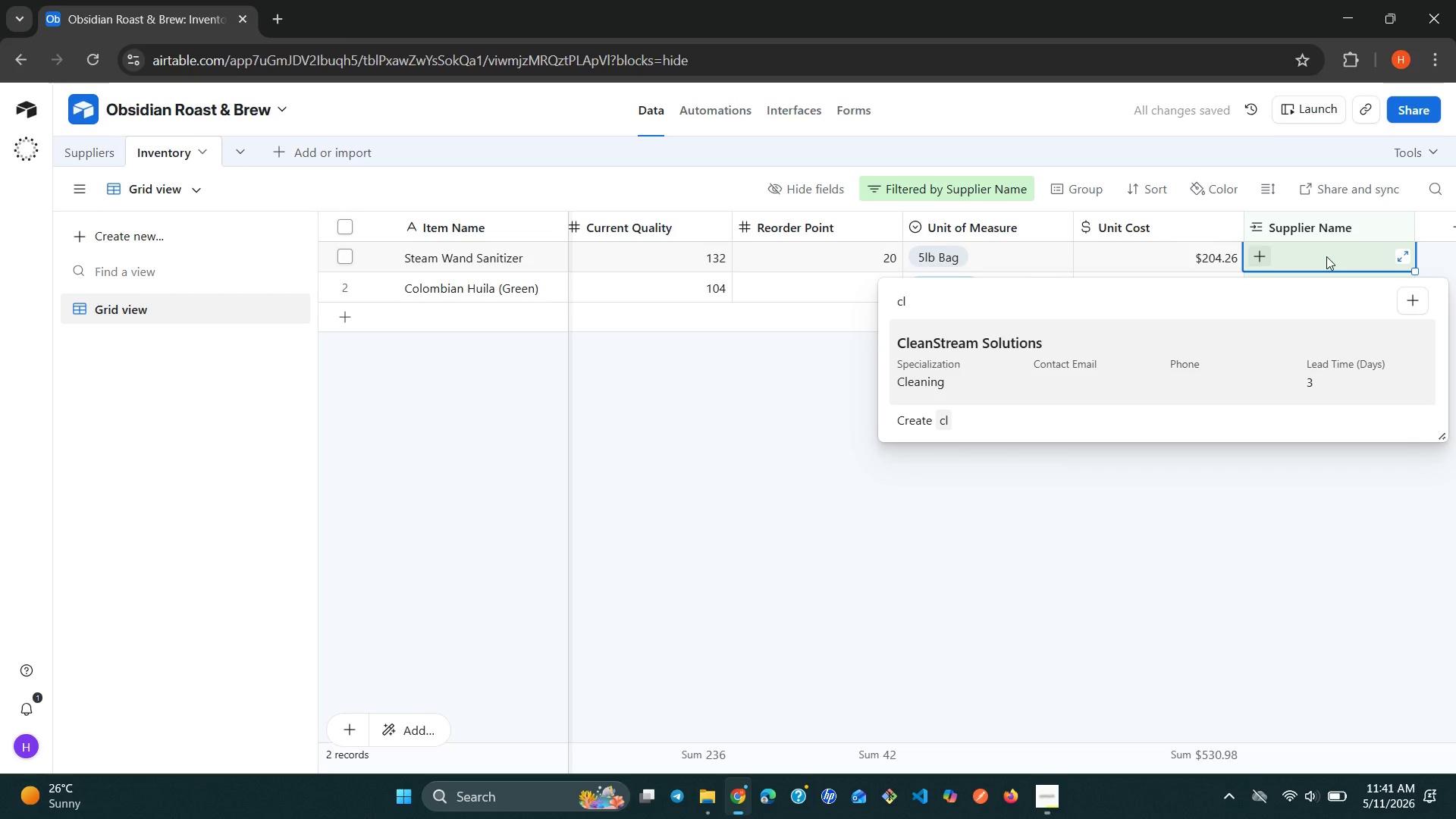 
key(Enter)
 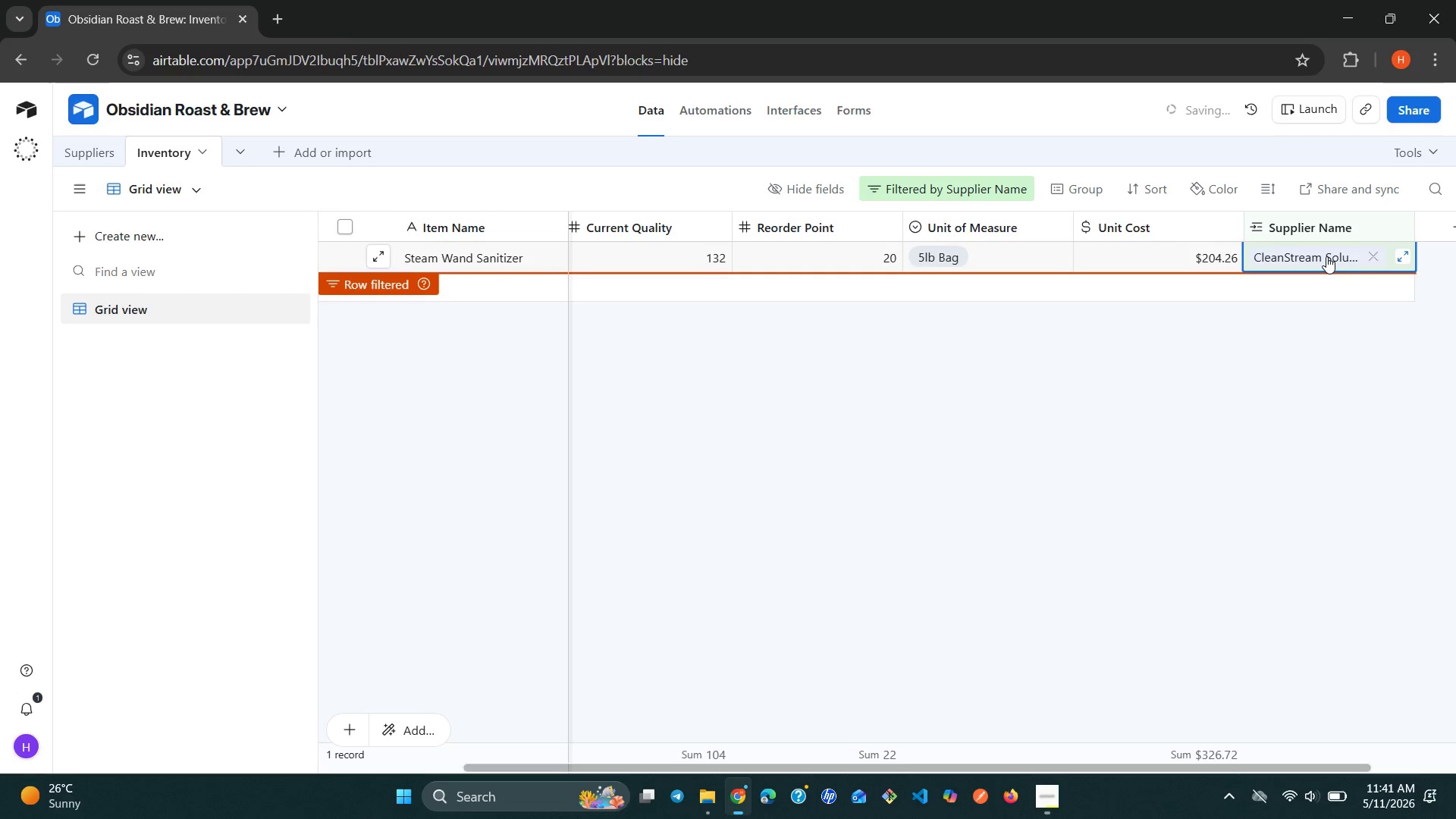 
type(no)
 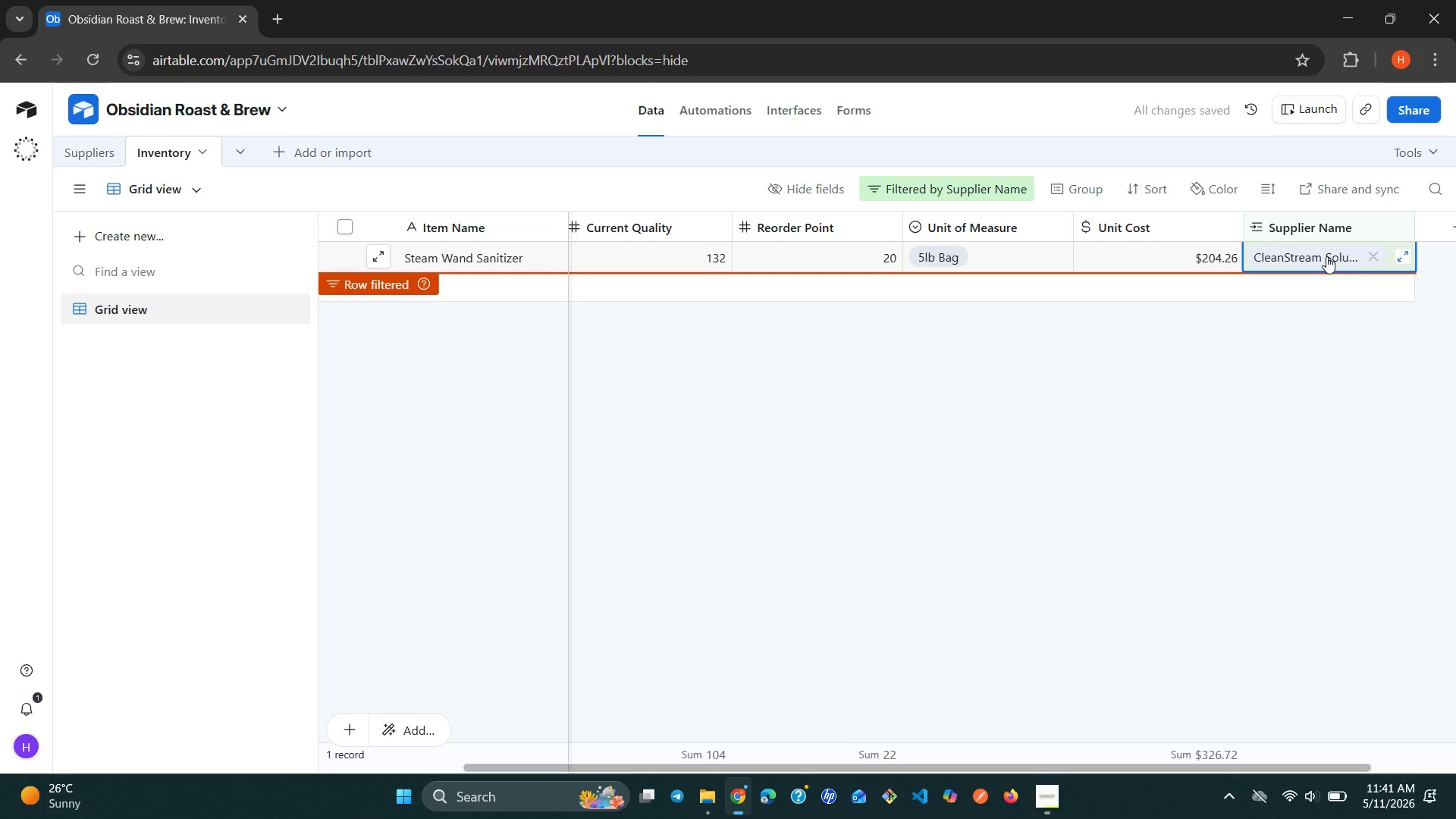 
key(ArrowDown)
 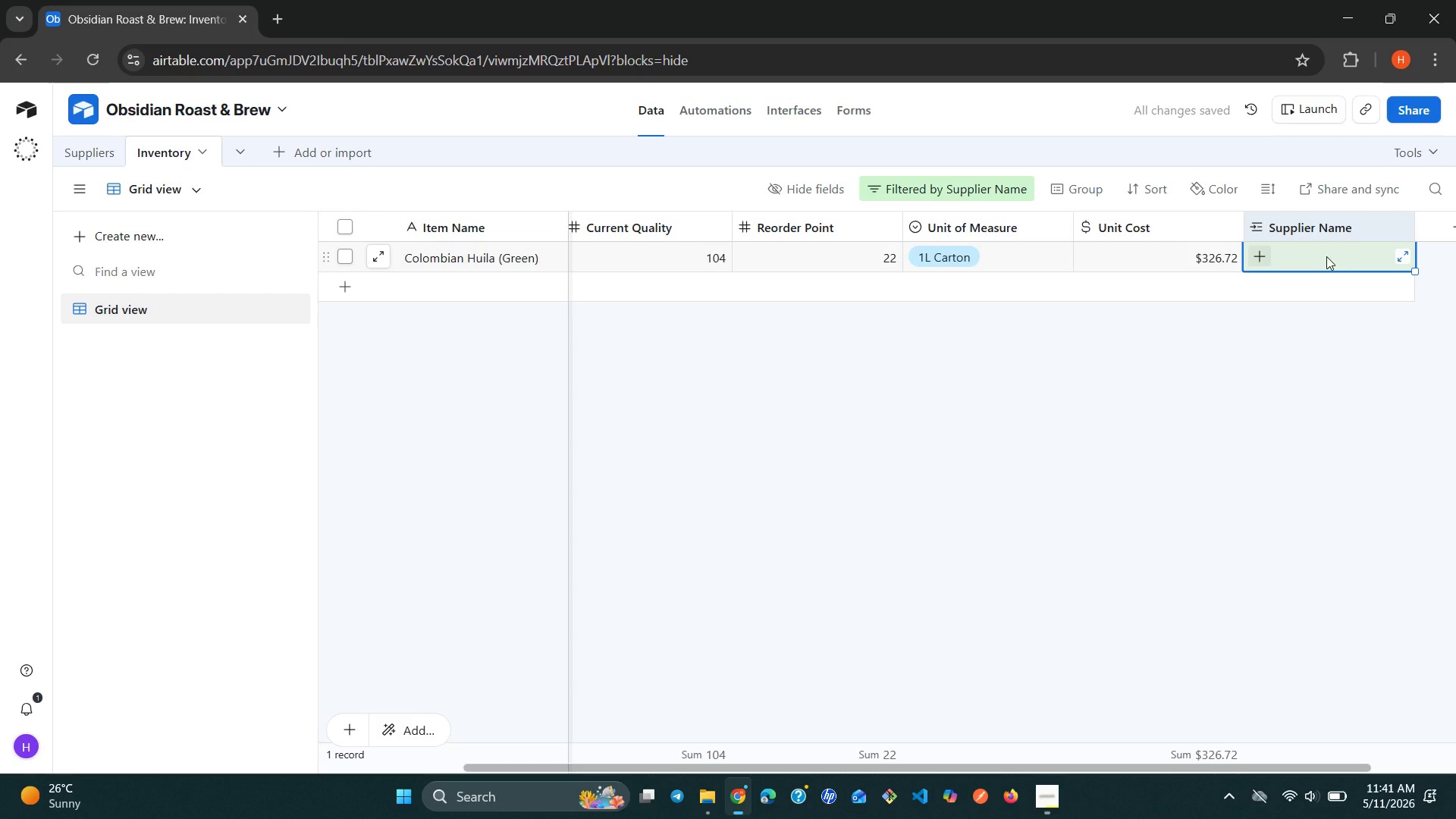 
key(N)
 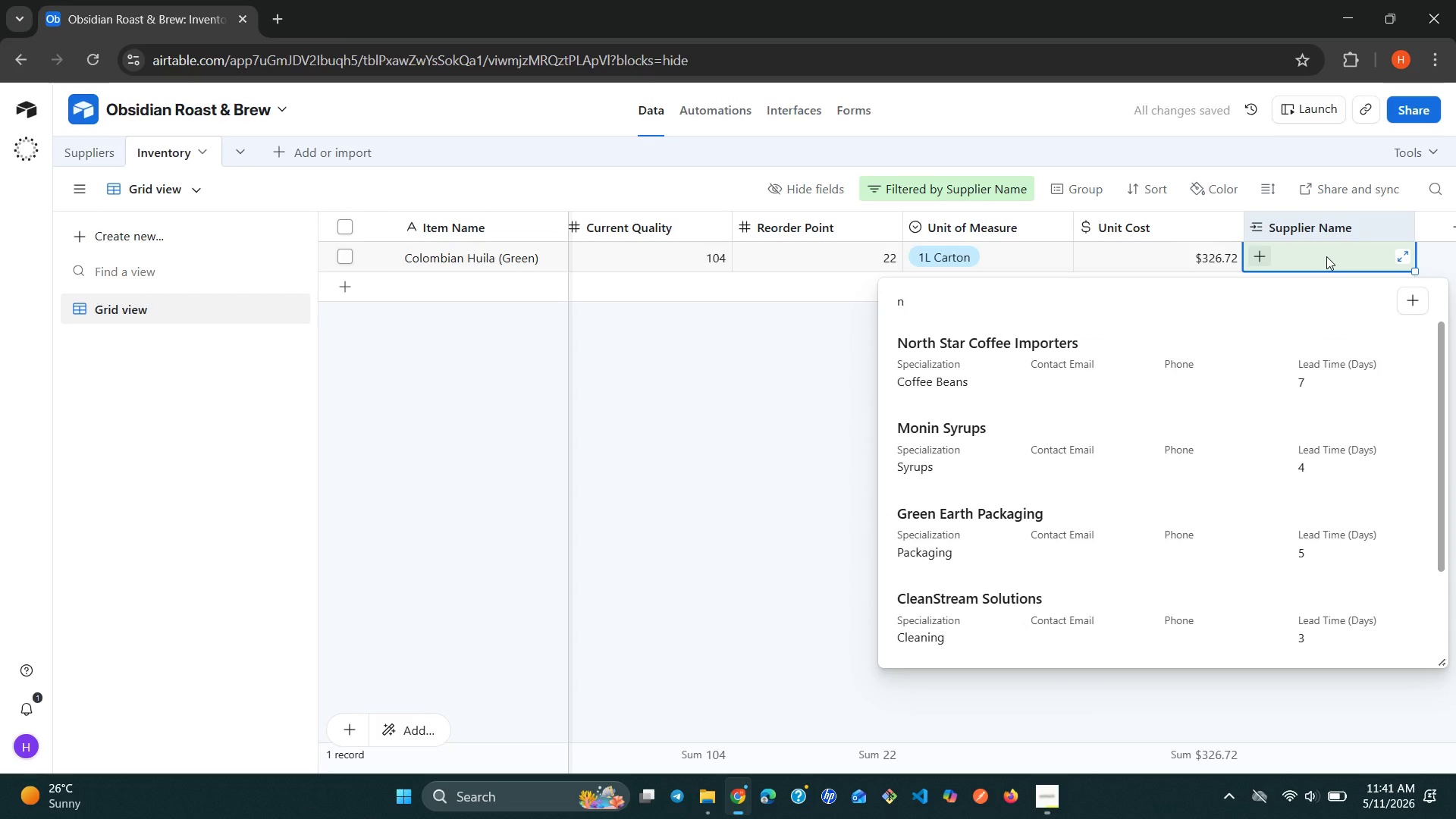 
key(ArrowDown)
 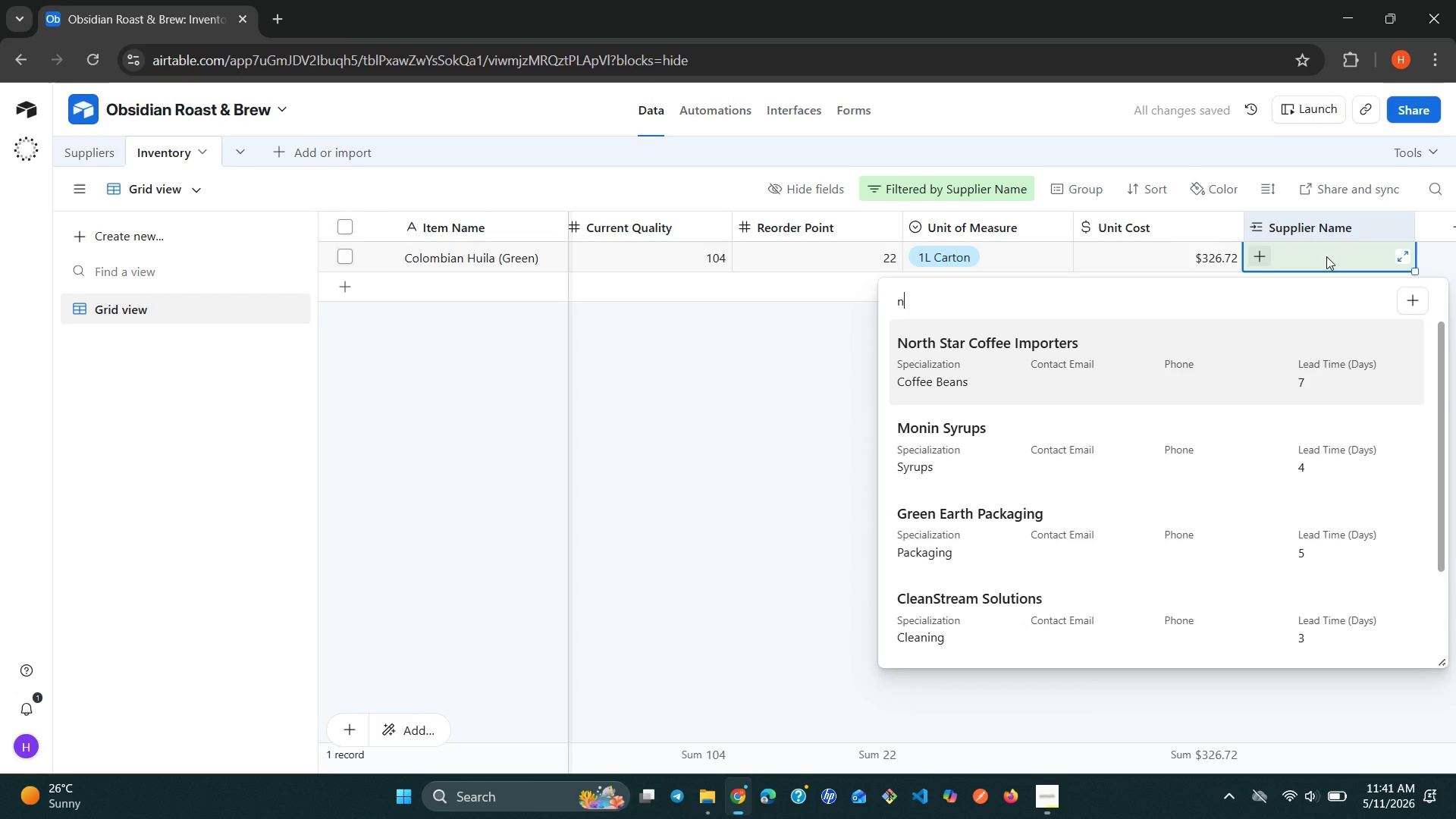 
key(Enter)
 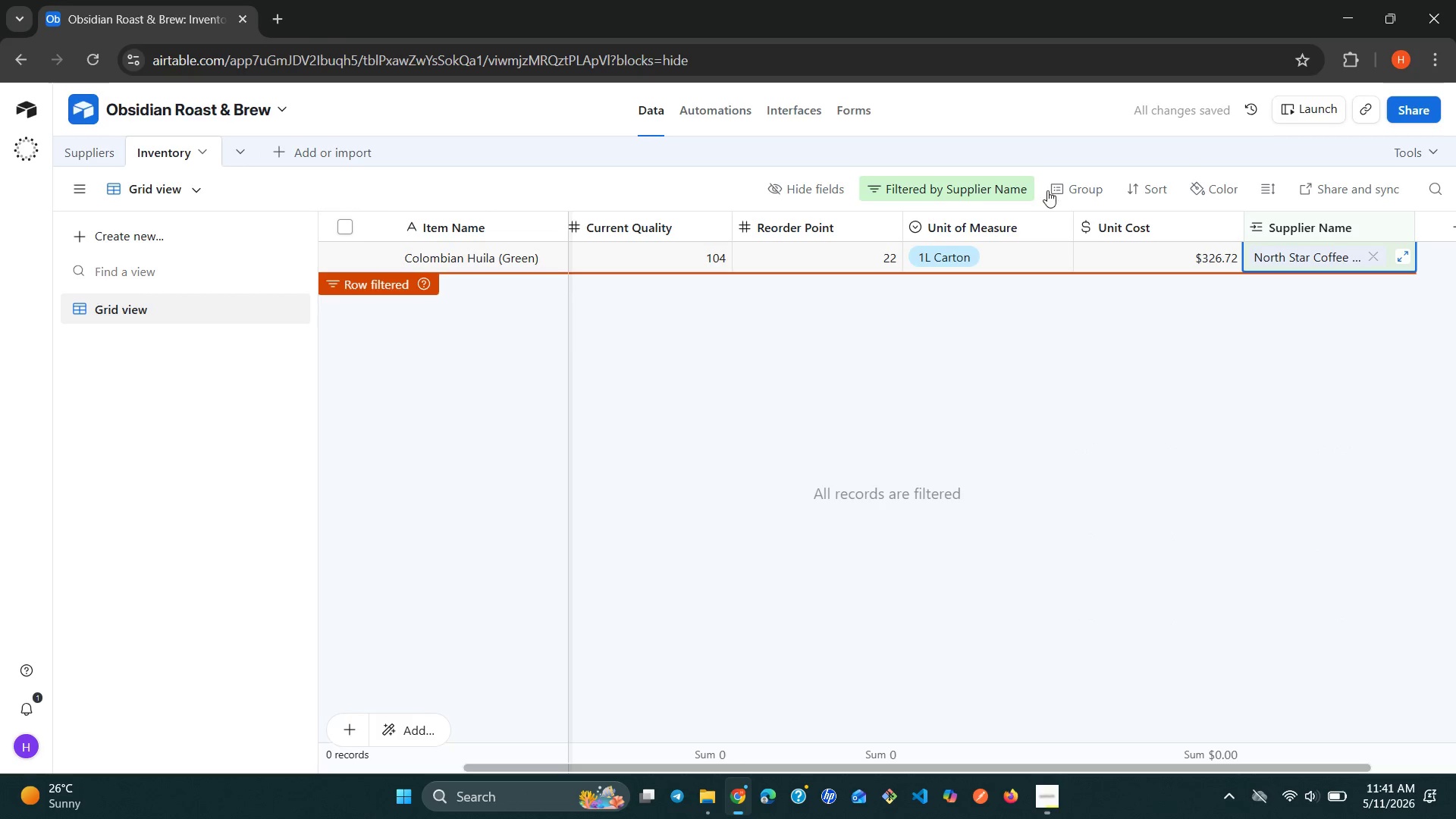 
left_click([1025, 190])
 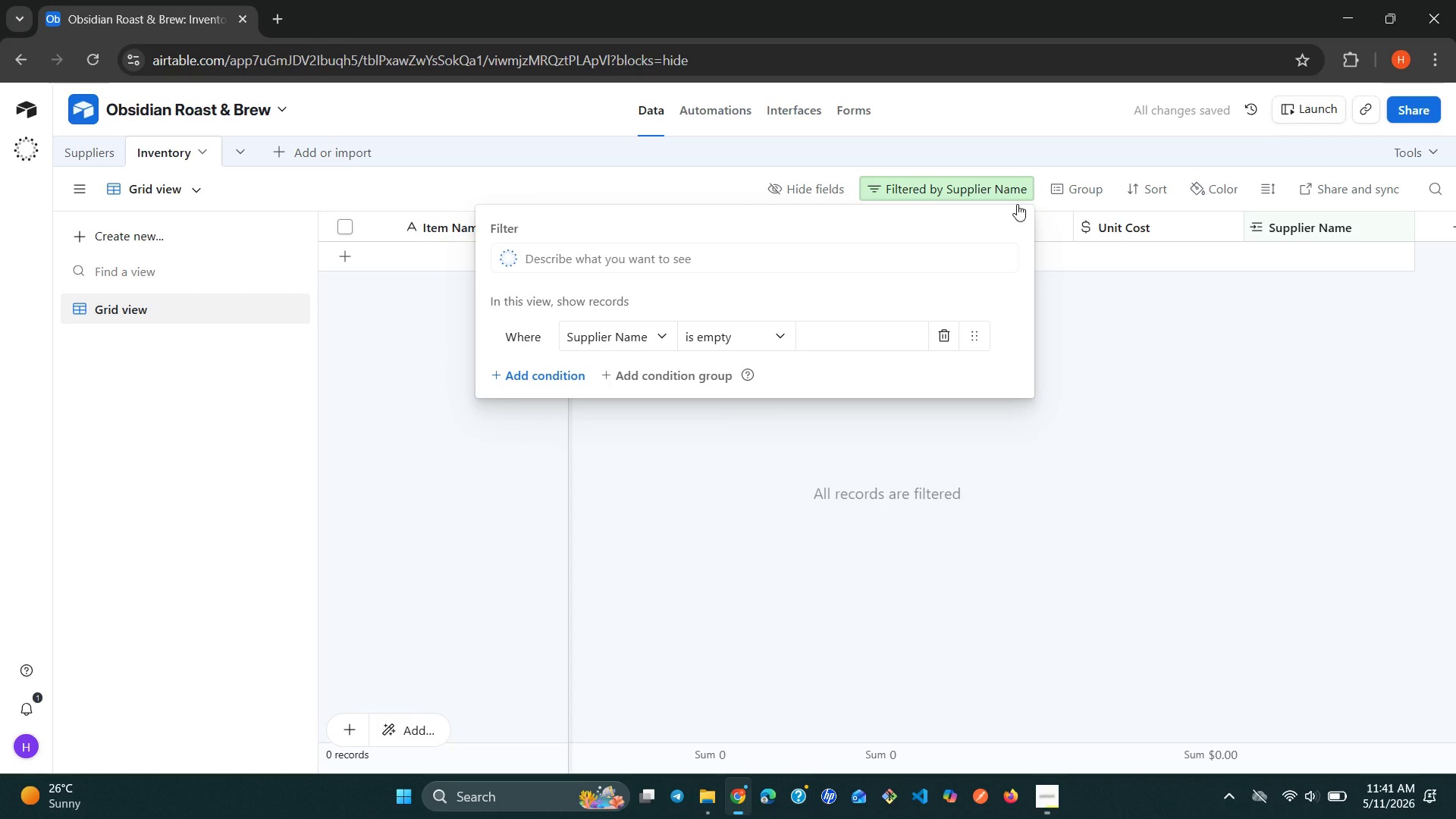 
left_click([945, 340])
 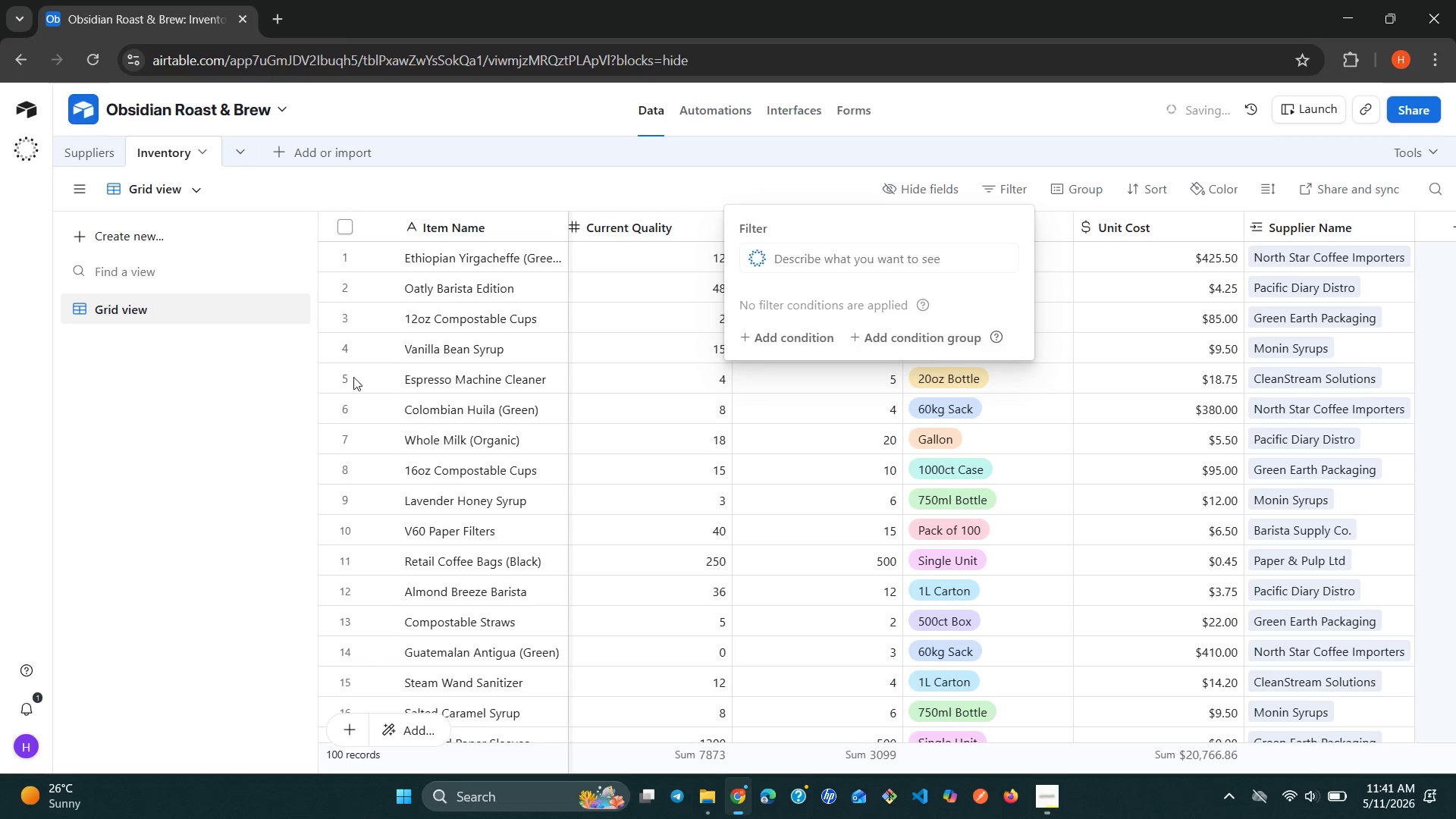 
left_click([253, 437])
 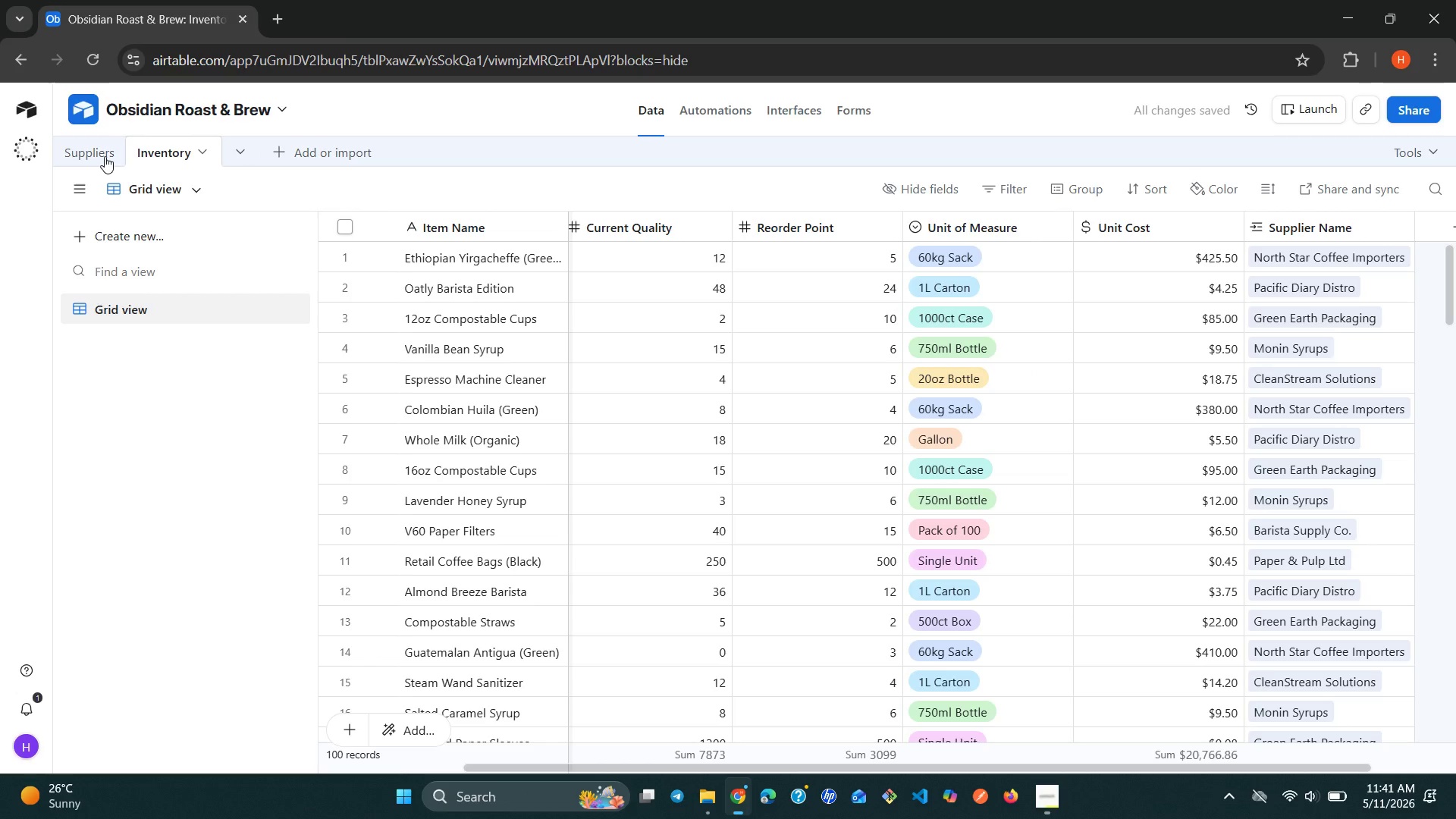 
left_click([102, 153])
 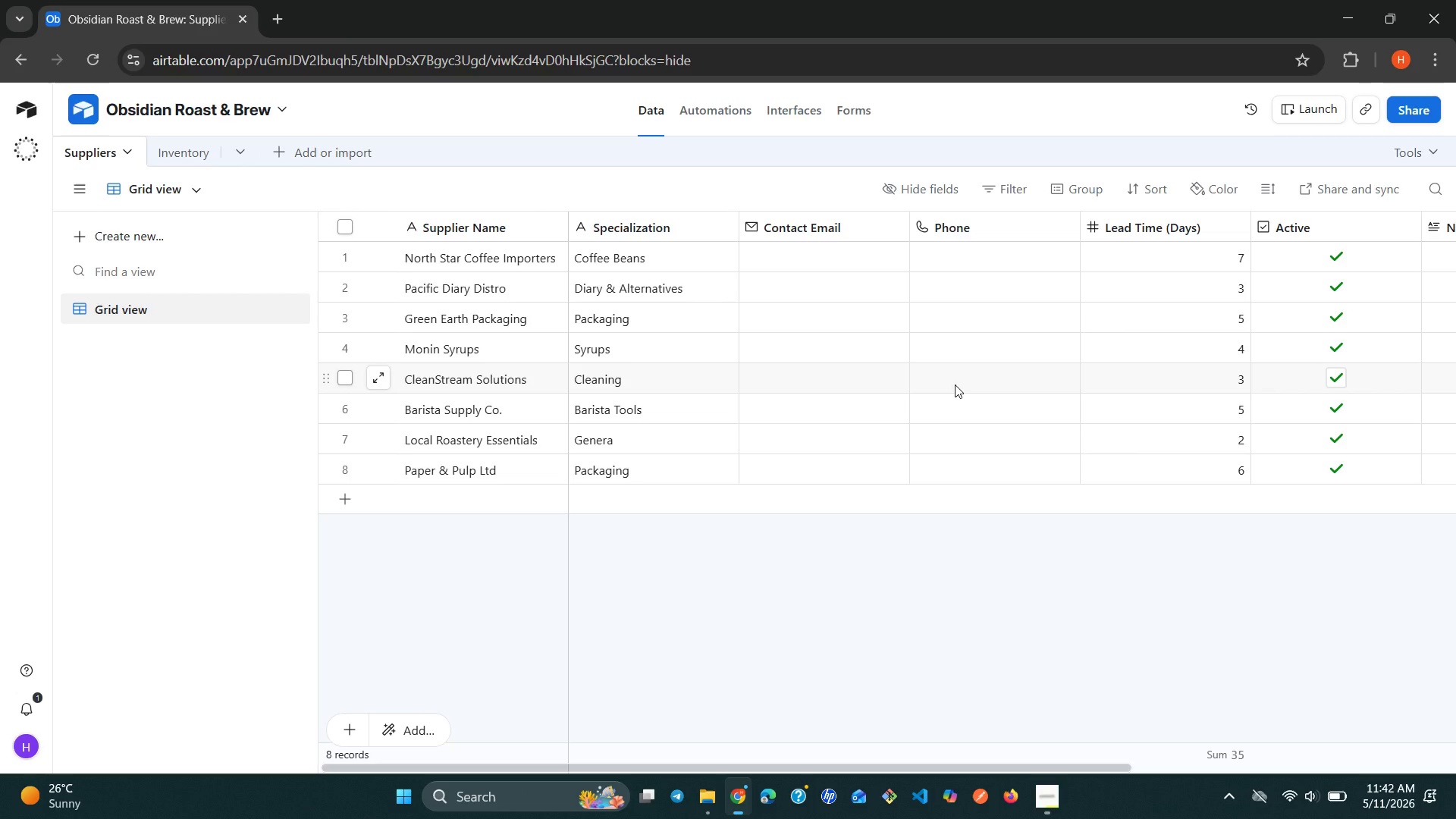 
wait(35.06)
 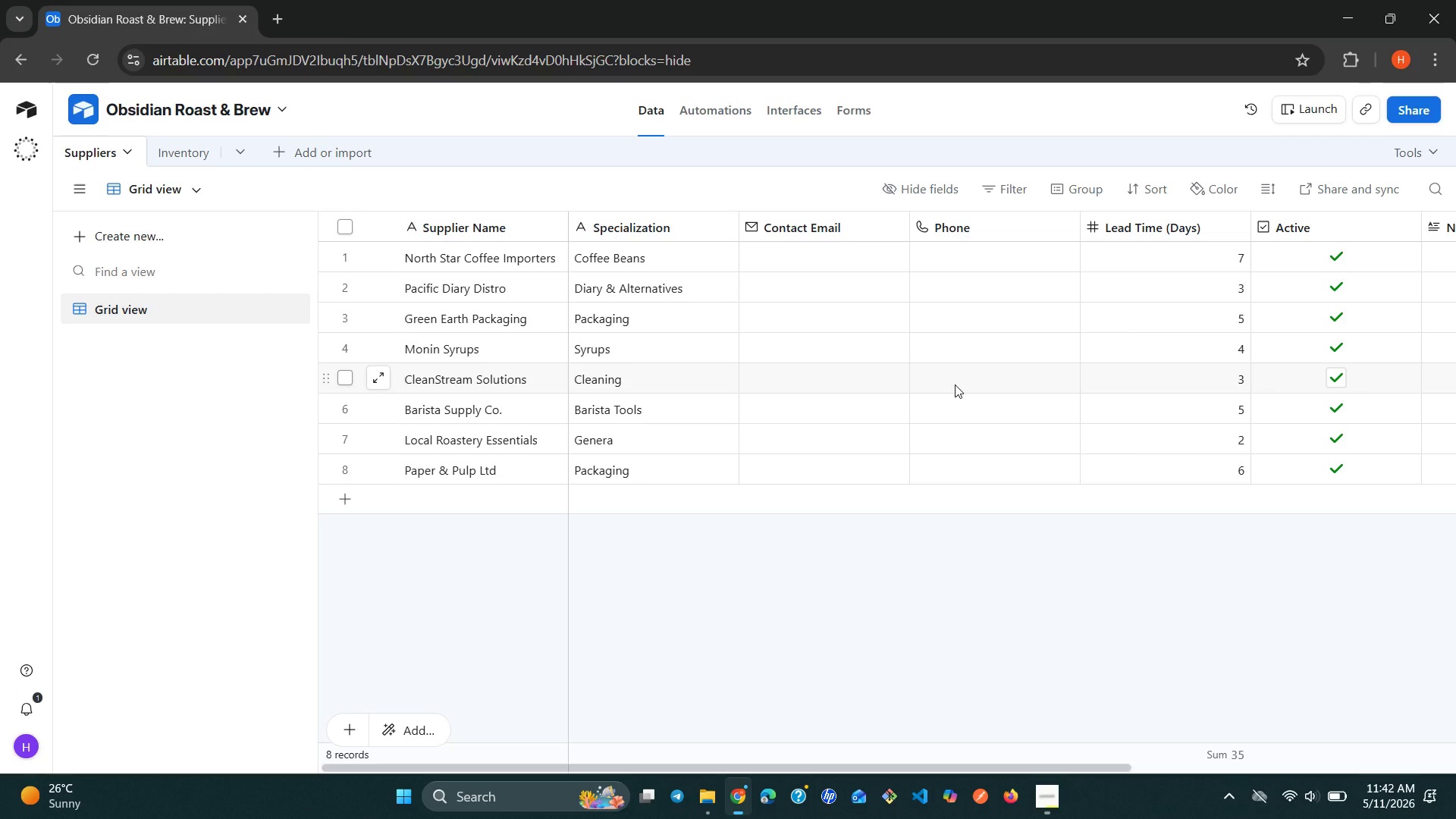 
left_click([184, 158])
 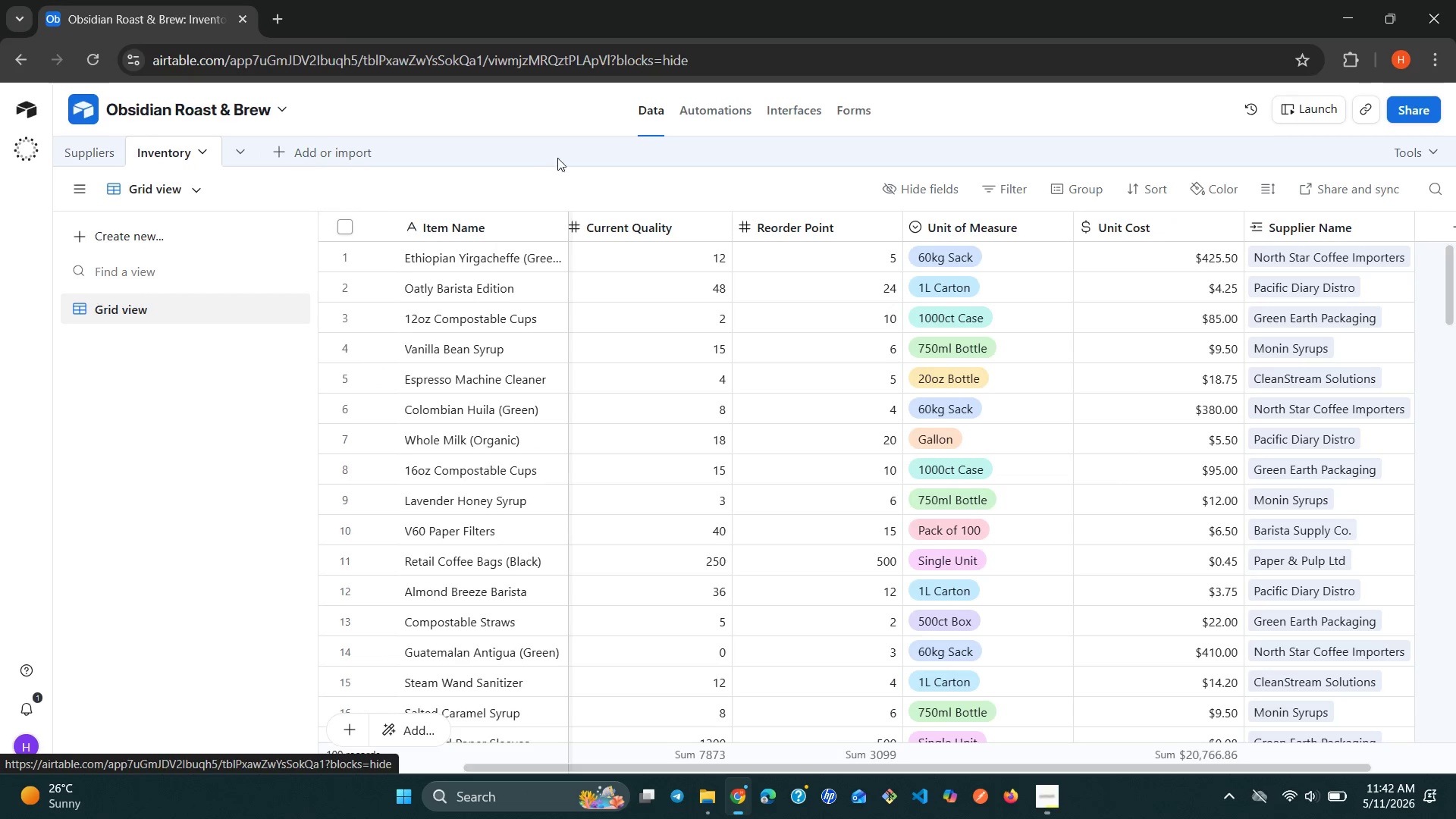 
mouse_move([1131, 395])
 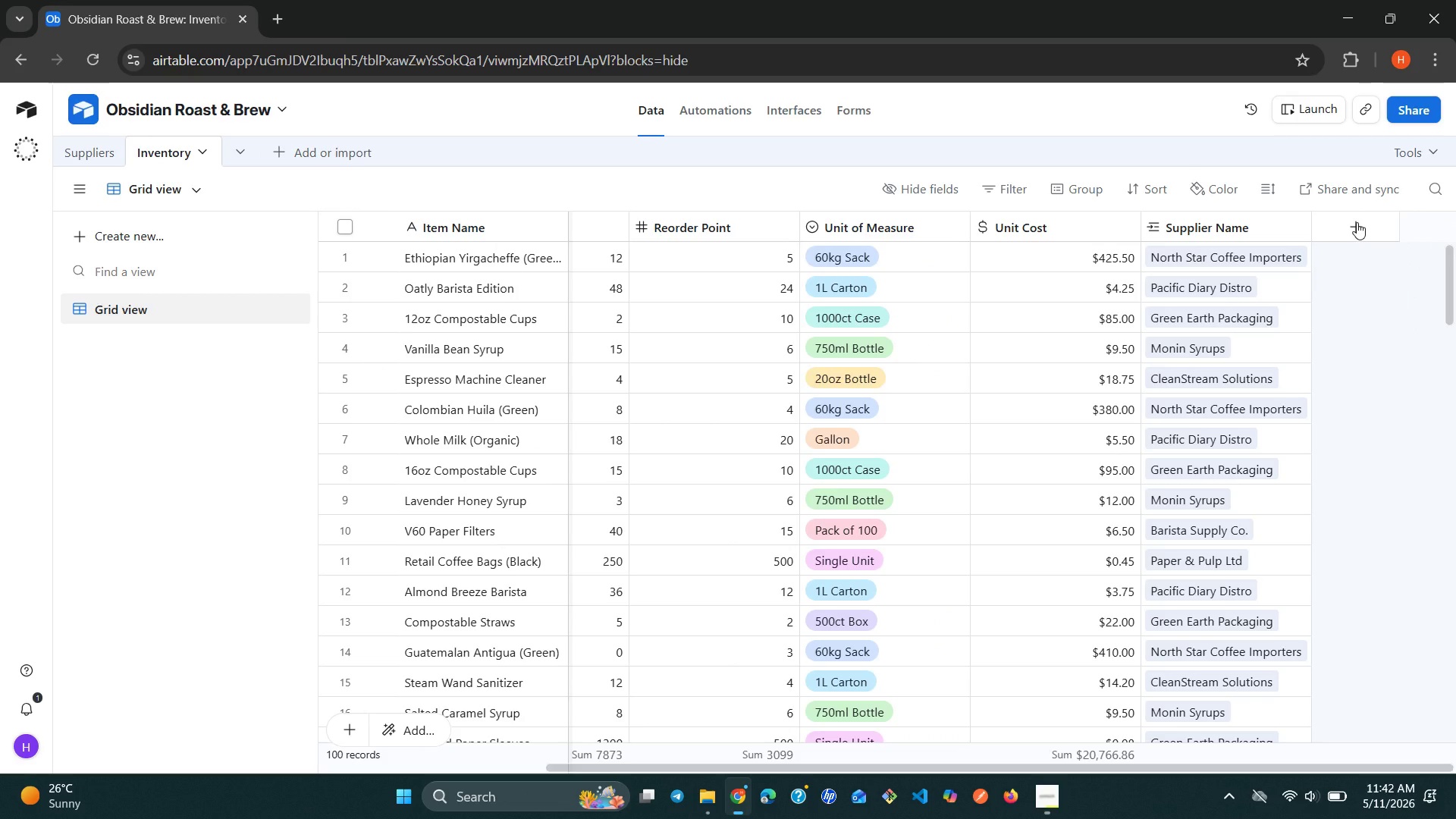 
left_click([1357, 222])
 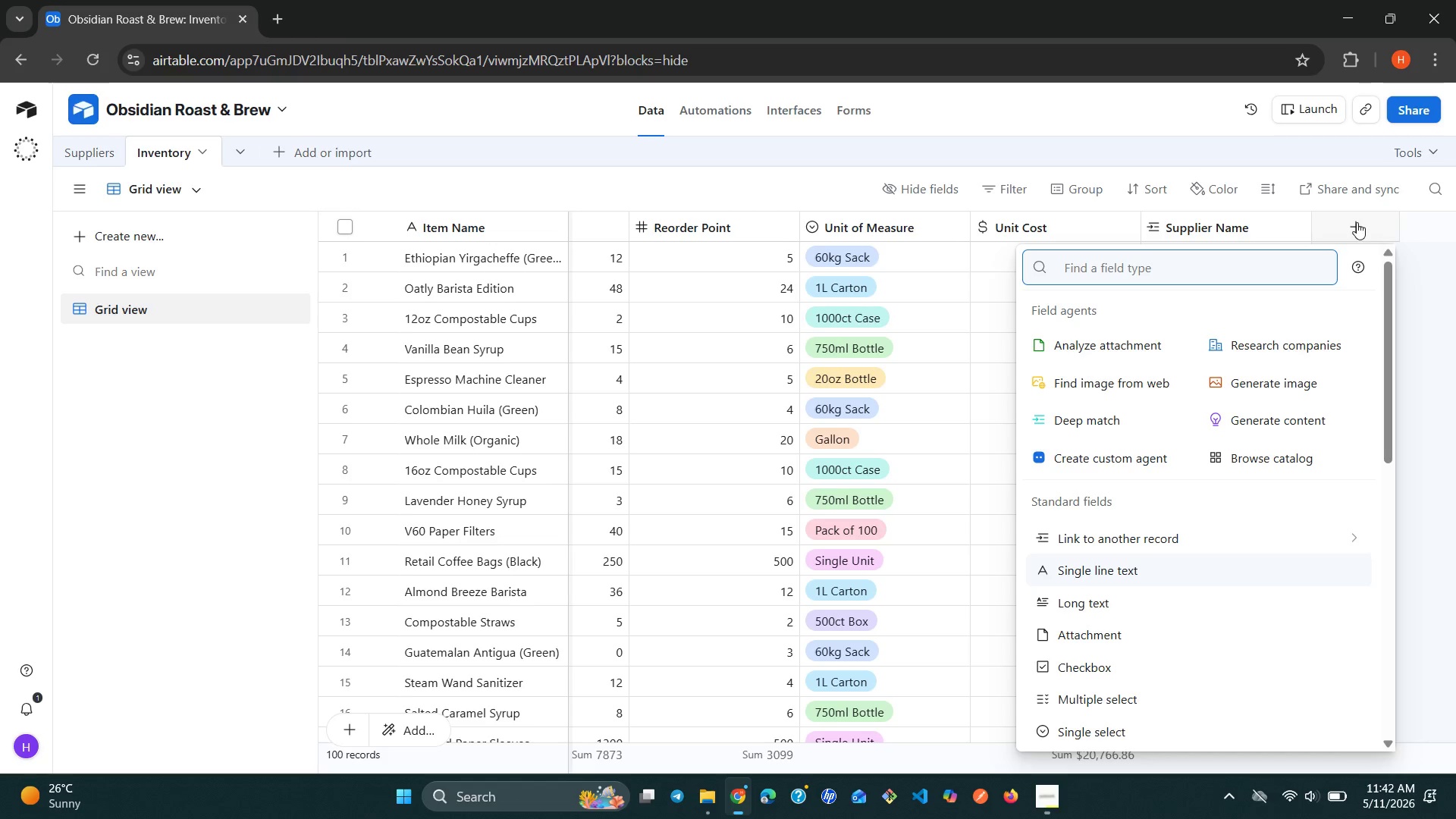 
type(fo)
 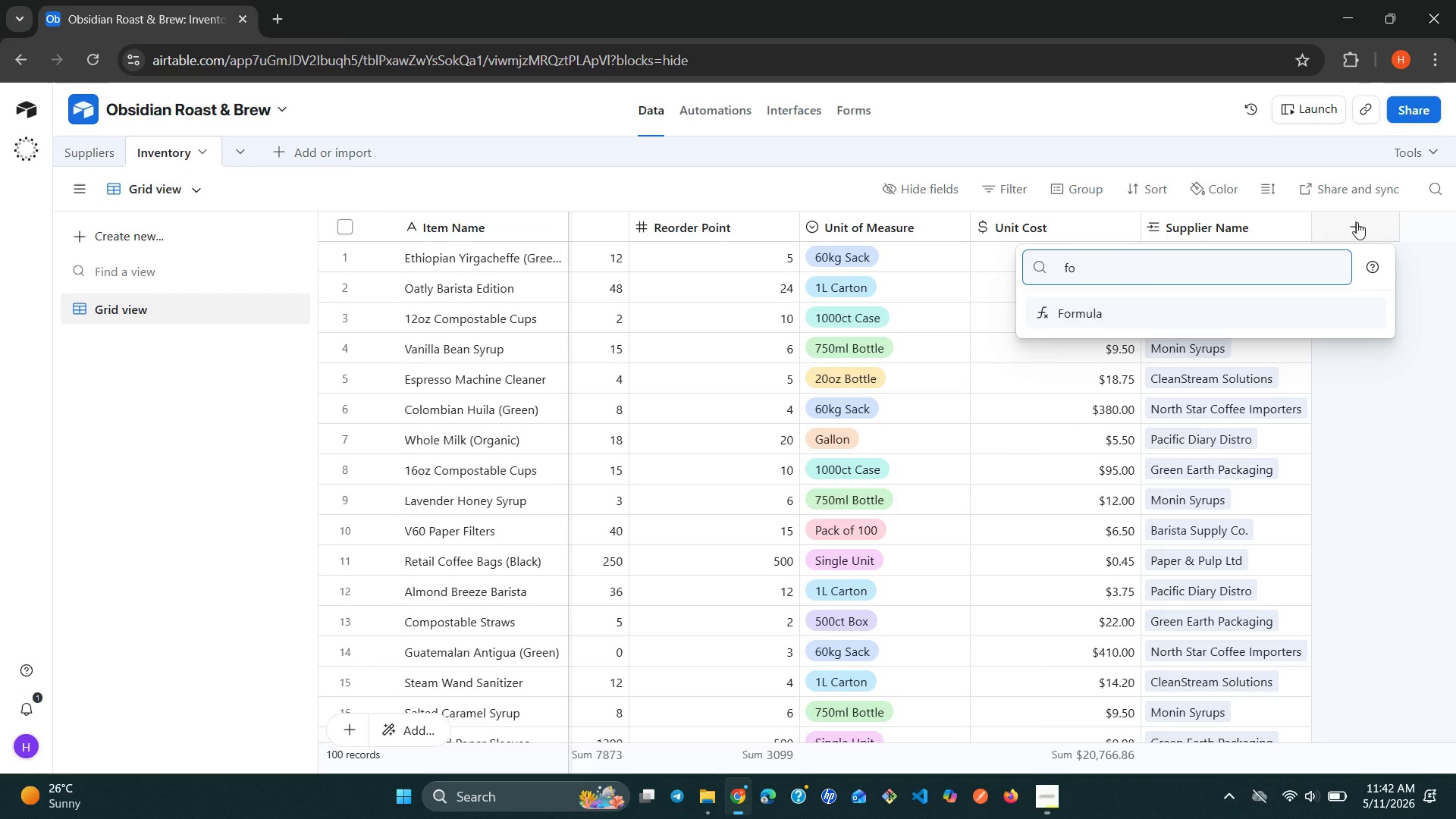 
key(ArrowDown)
 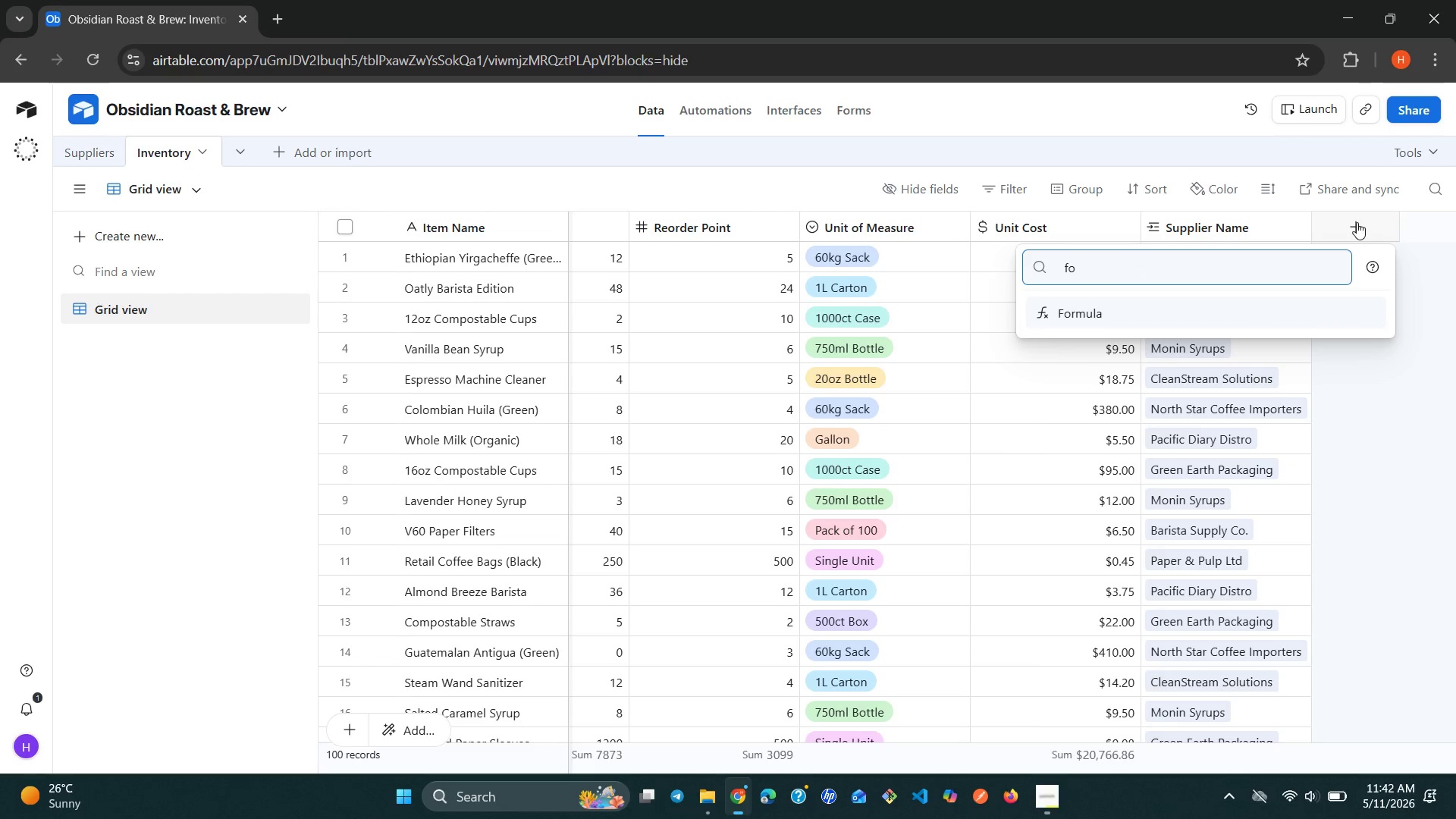 
key(Enter)
 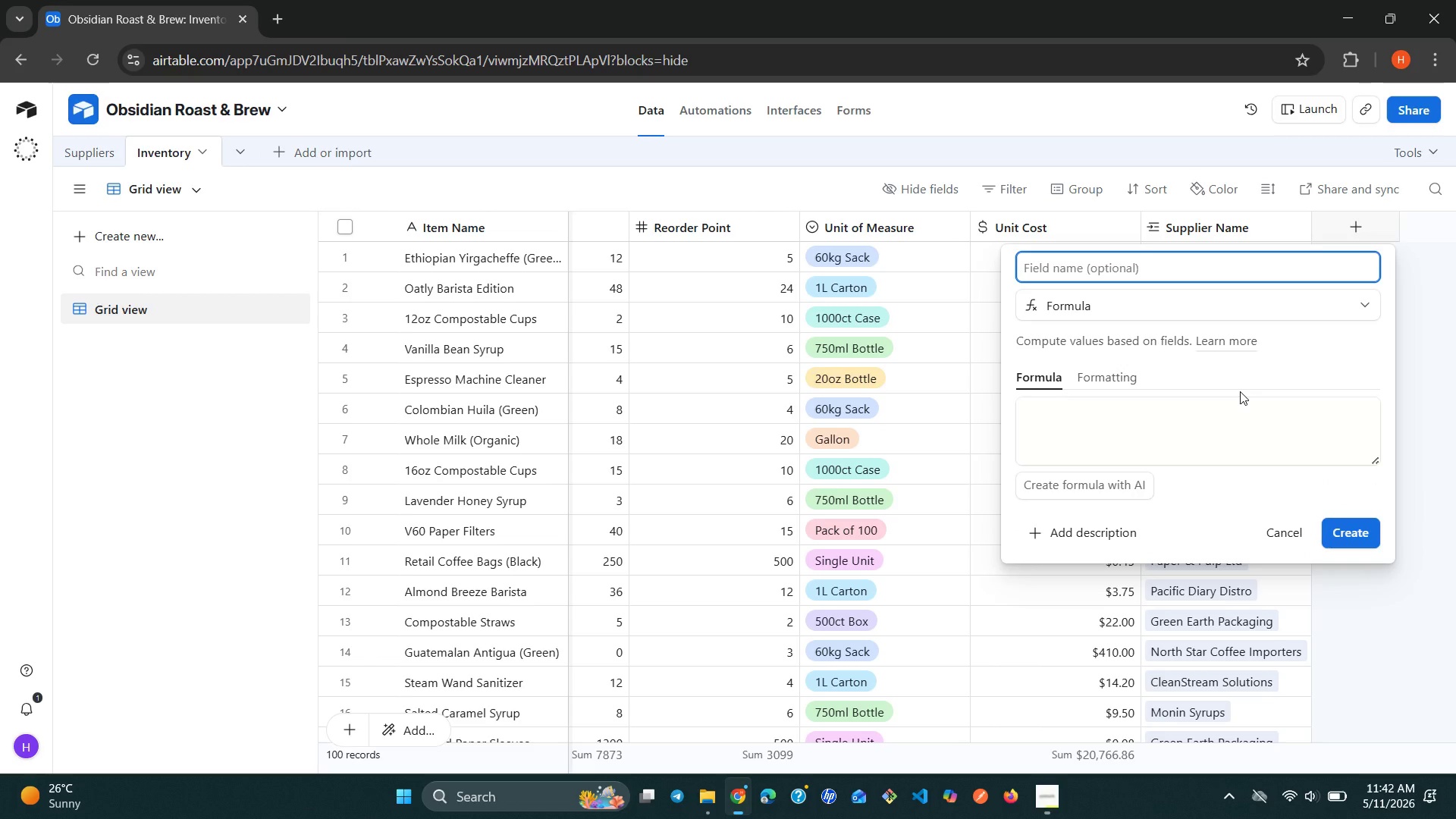 
left_click([1122, 411])
 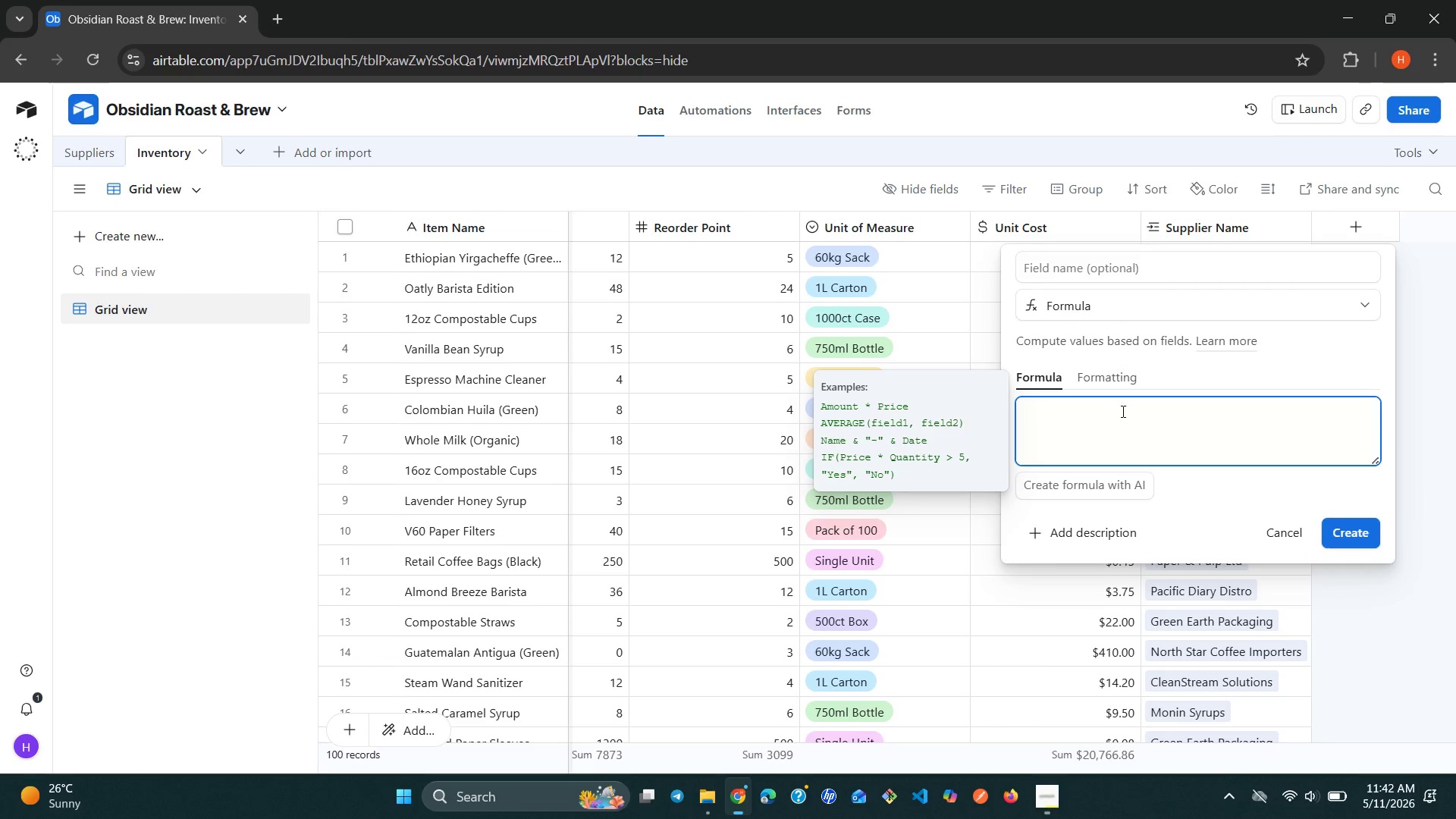 
wait(6.0)
 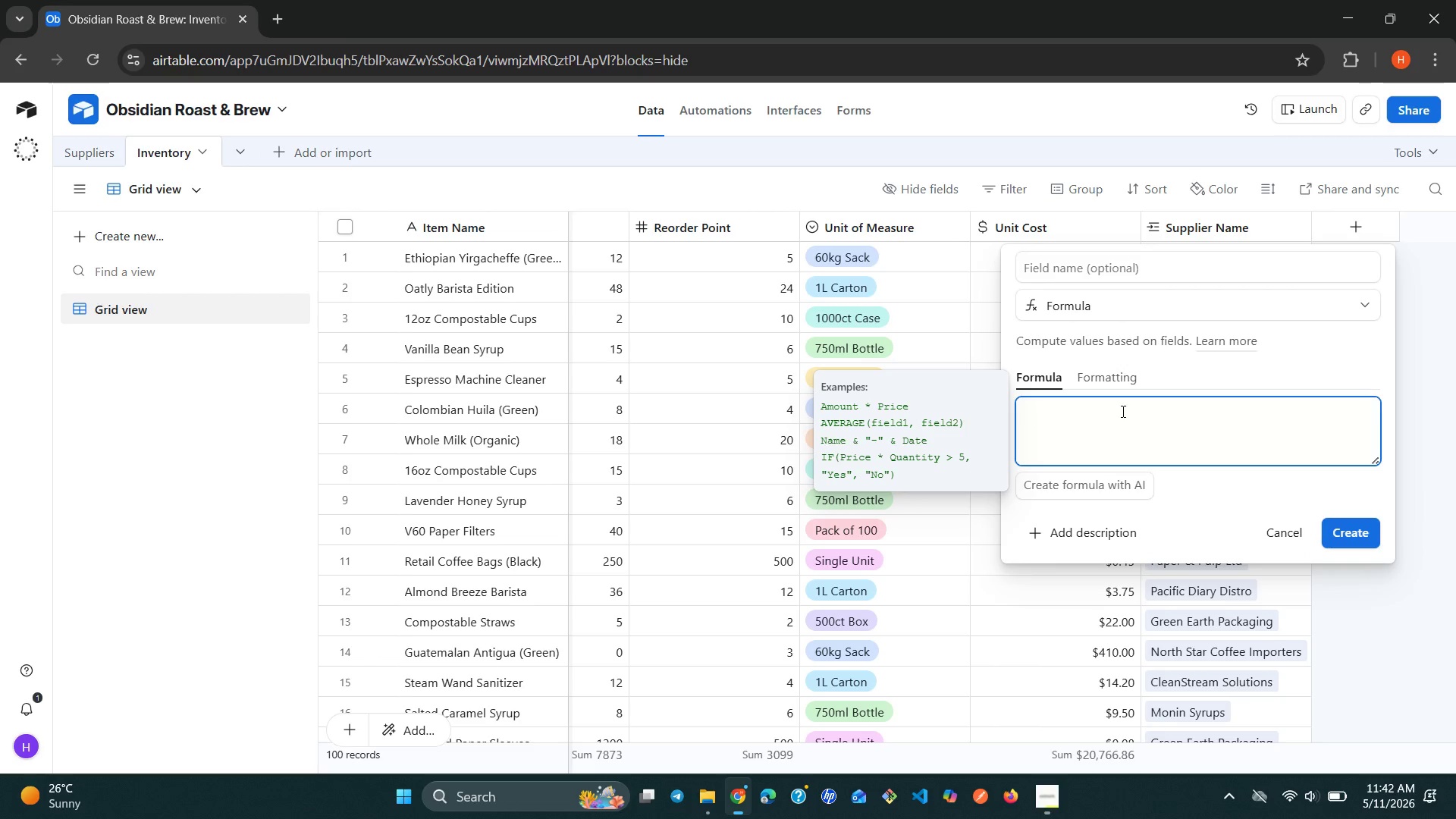 
left_click([1113, 271])
 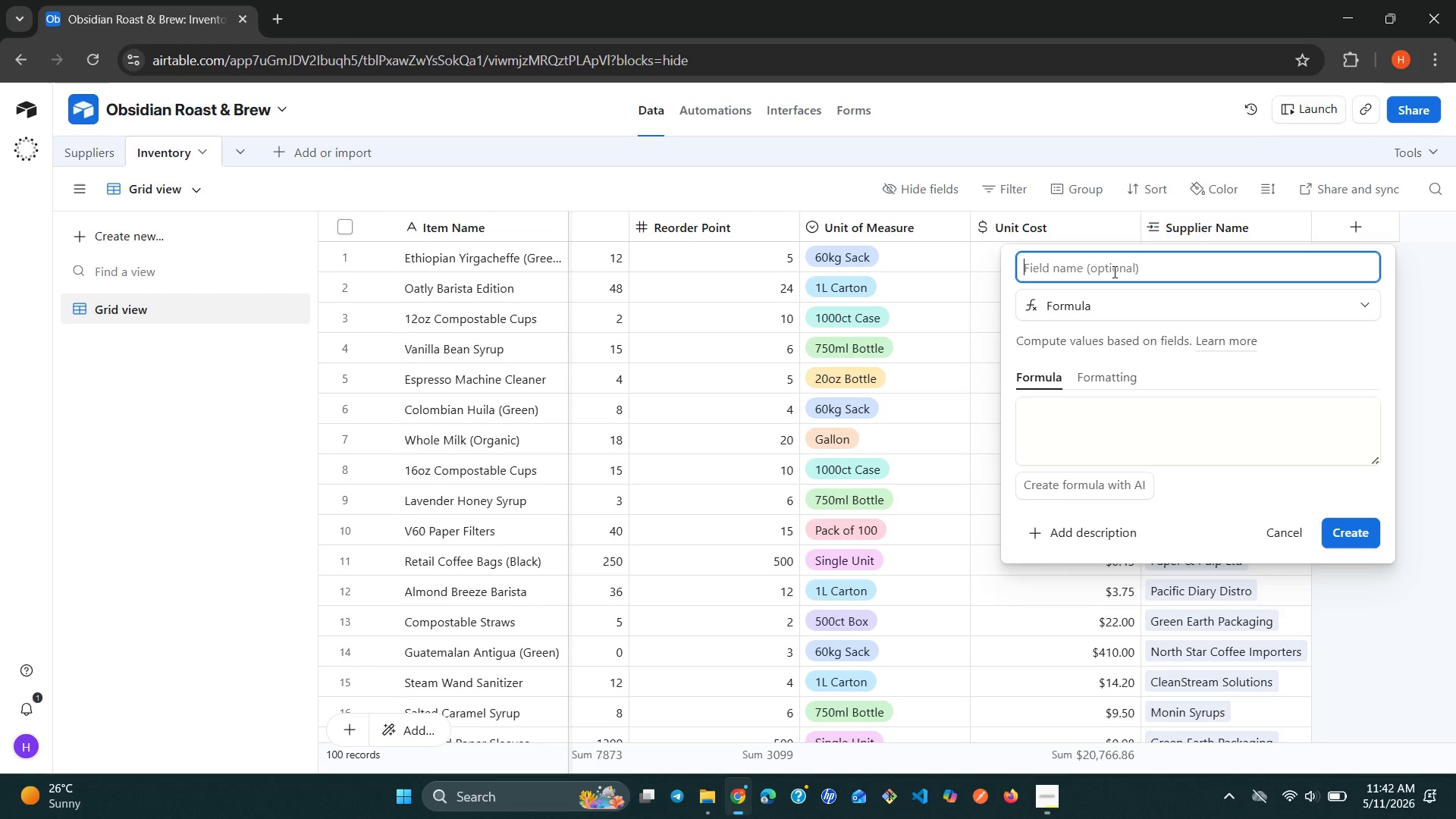 
type(E)
key(Backspace)
type(Restock Status )
 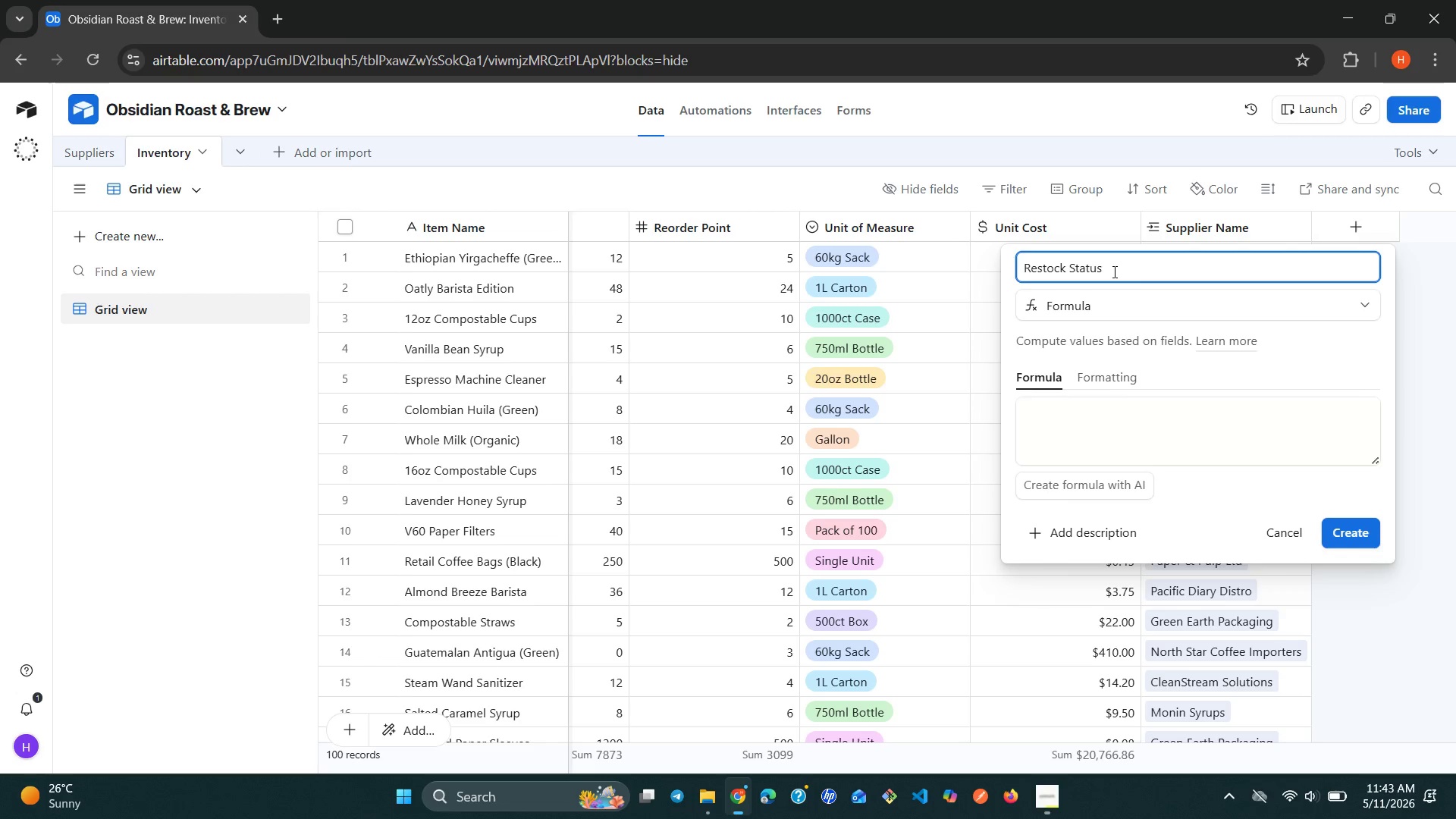 
left_click([1059, 419])
 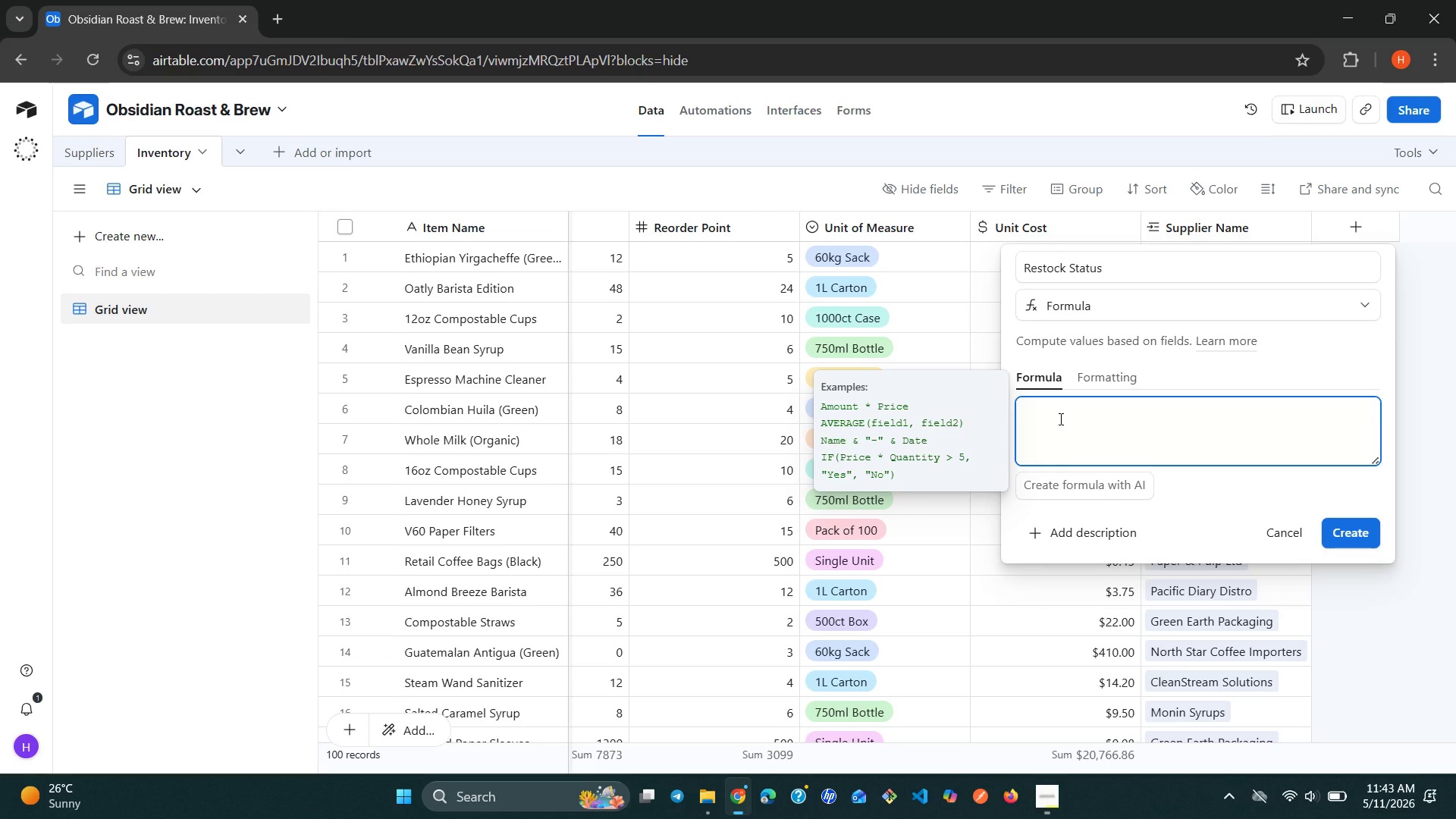 
type(IF({)
 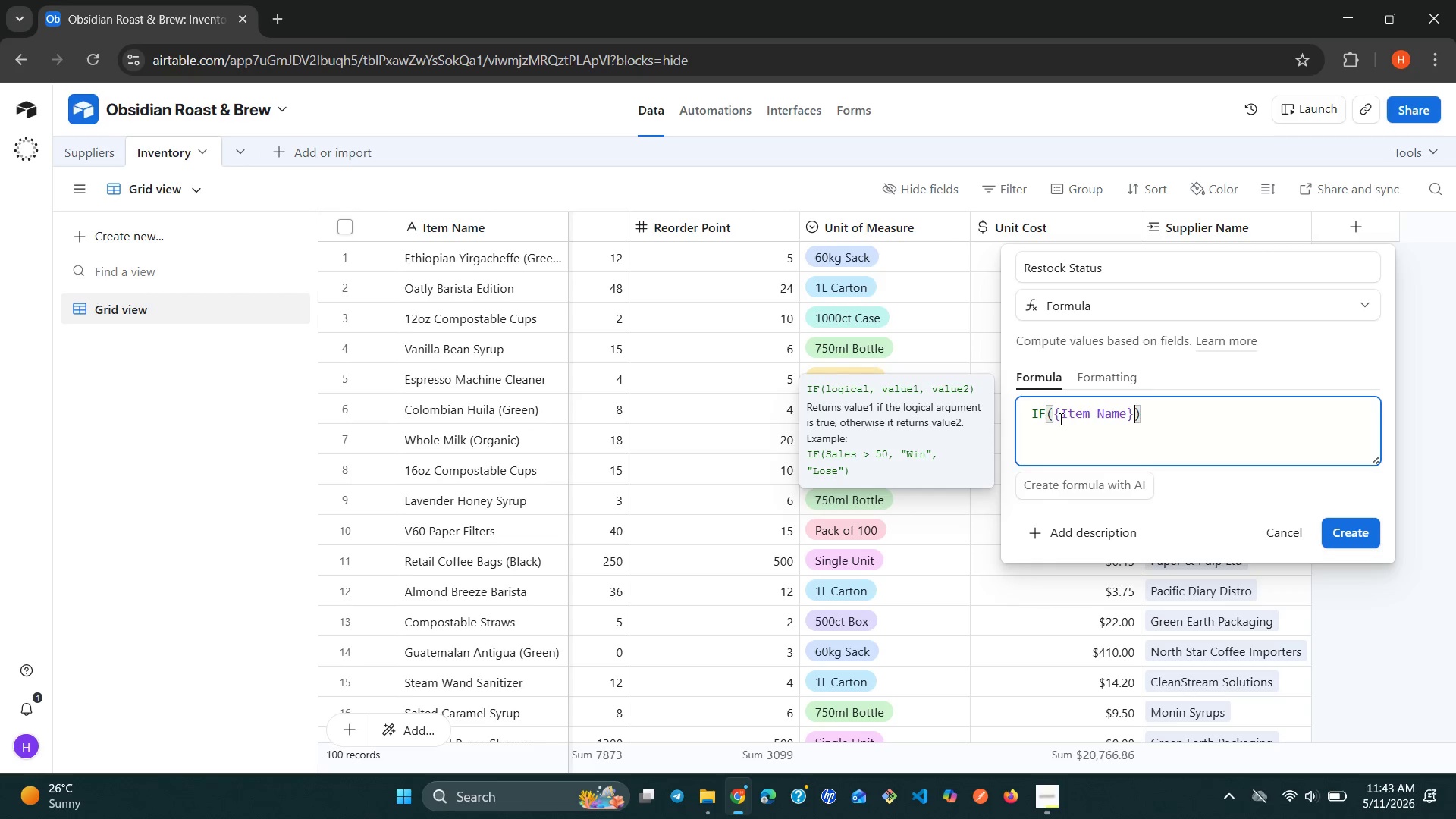 
 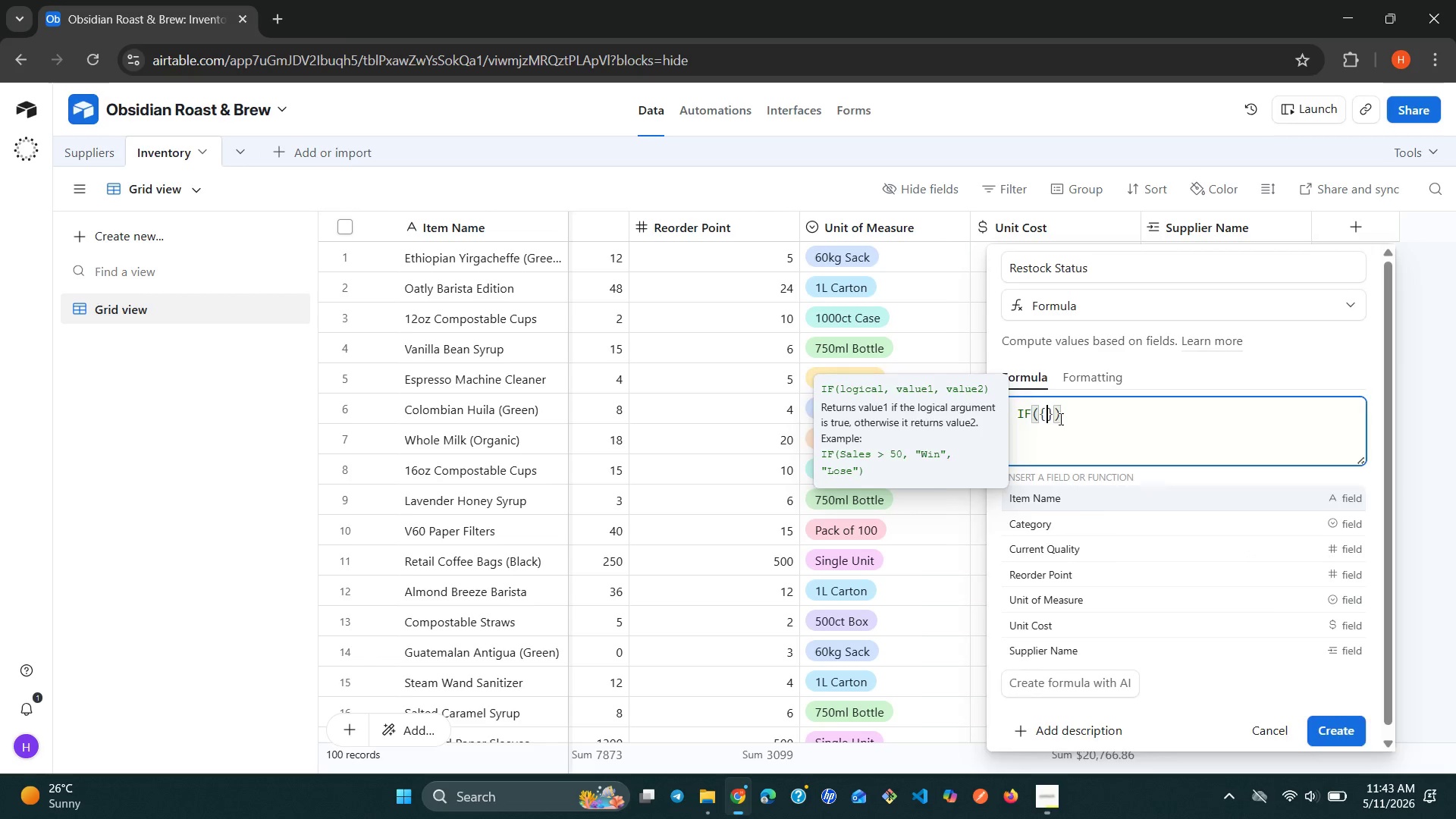 
key(Enter)
 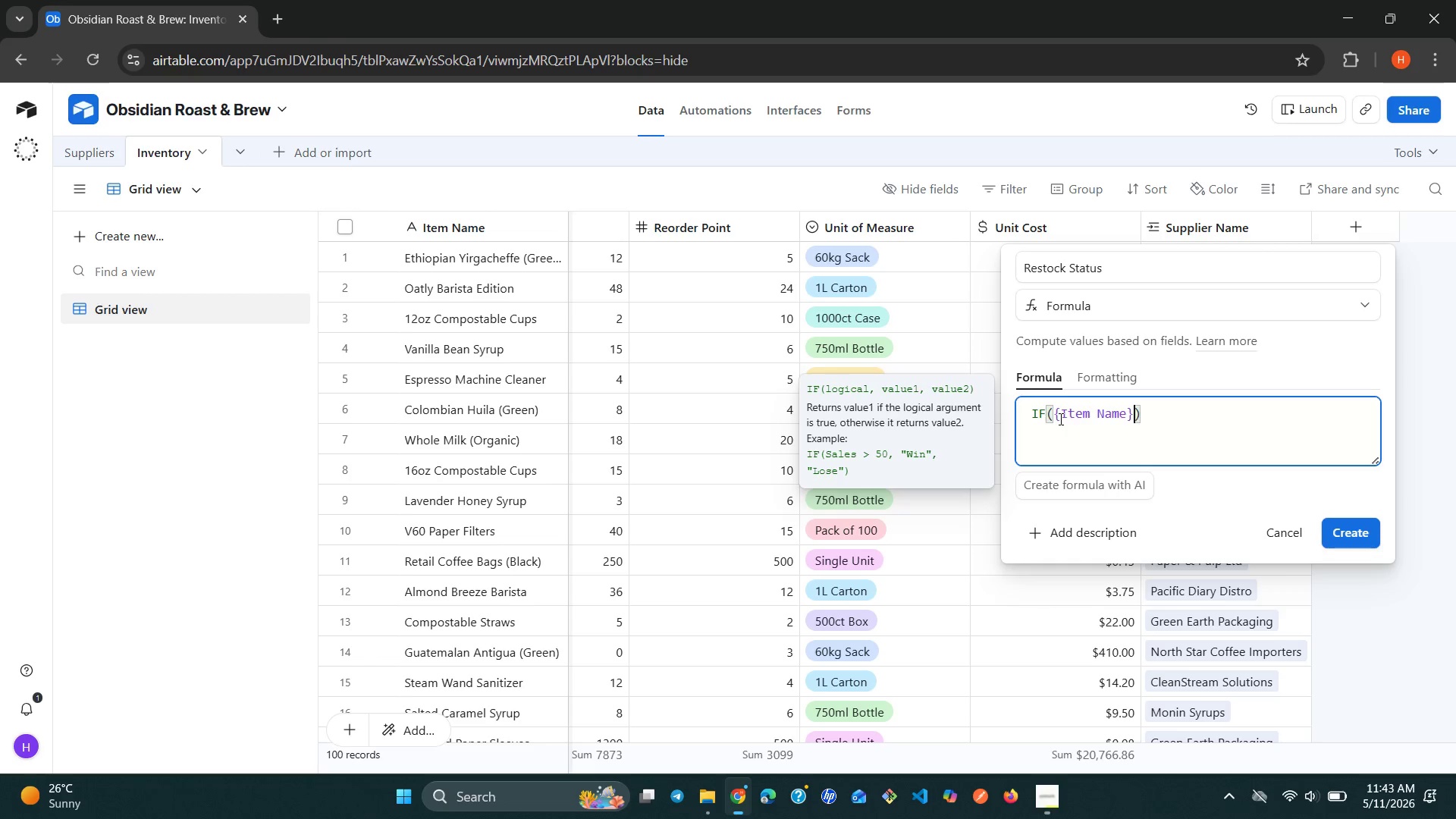 
wait(5.25)
 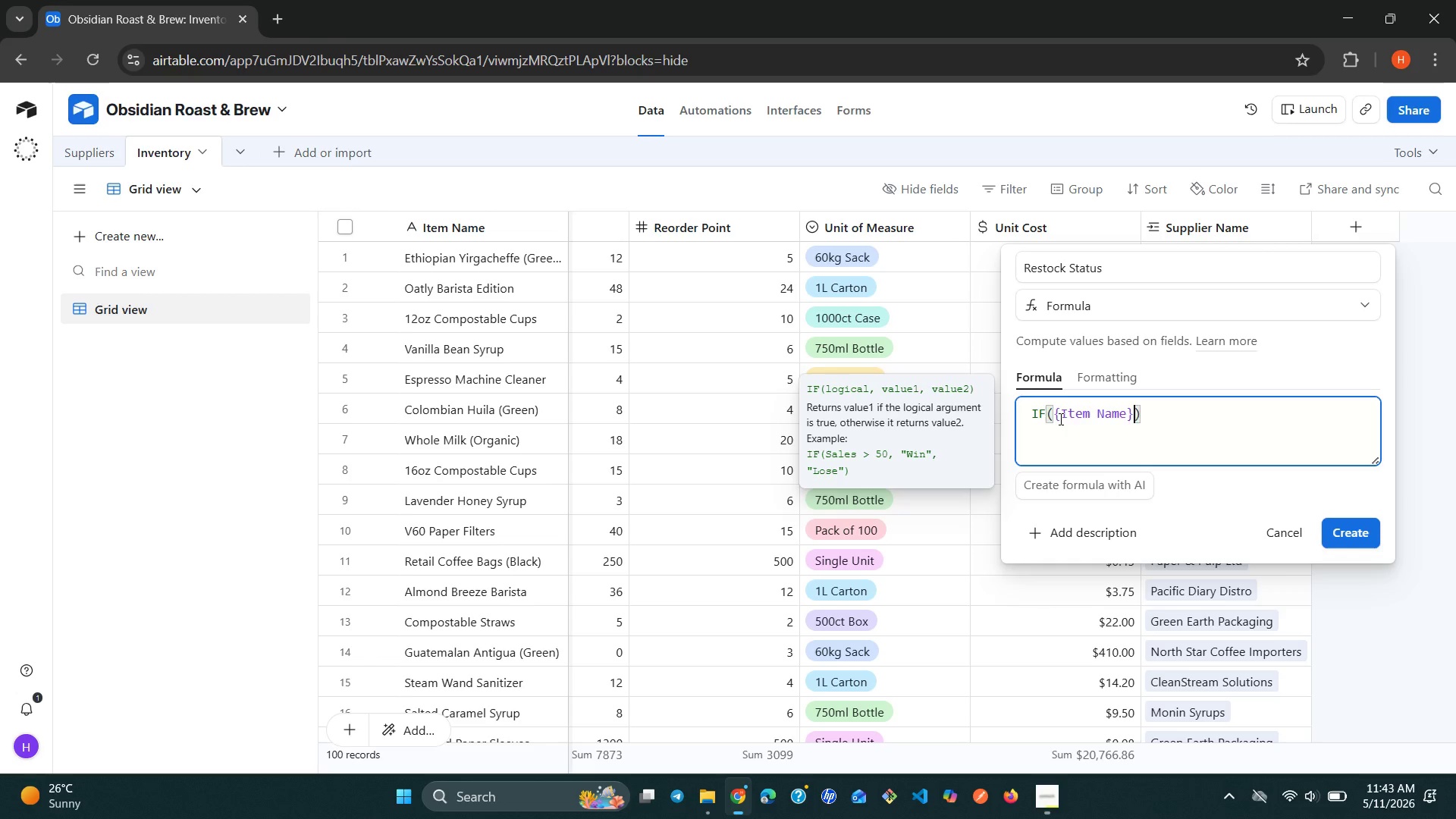 
key(ArrowLeft)
 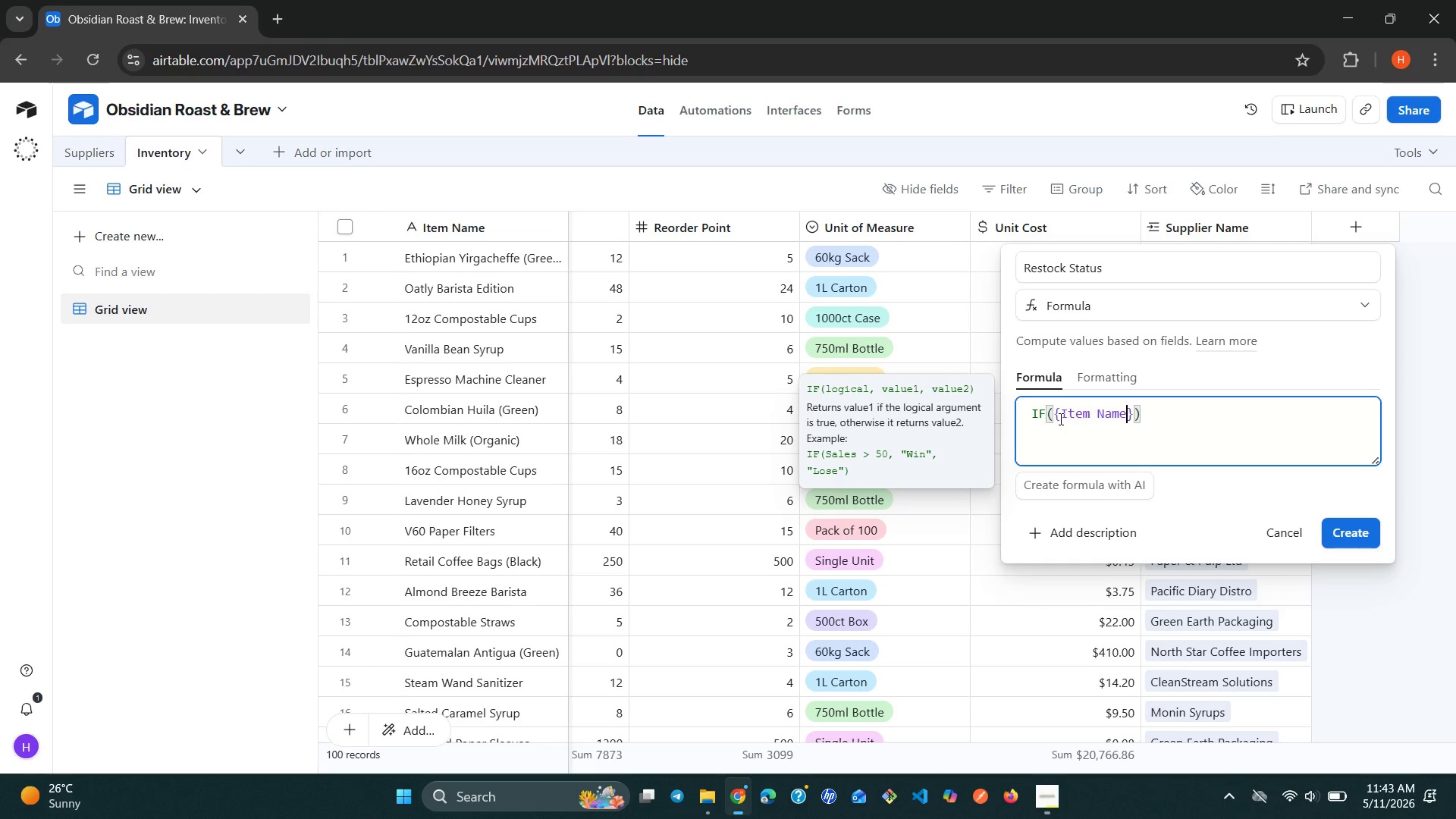 
hold_key(key=Backspace, duration=0.58)
 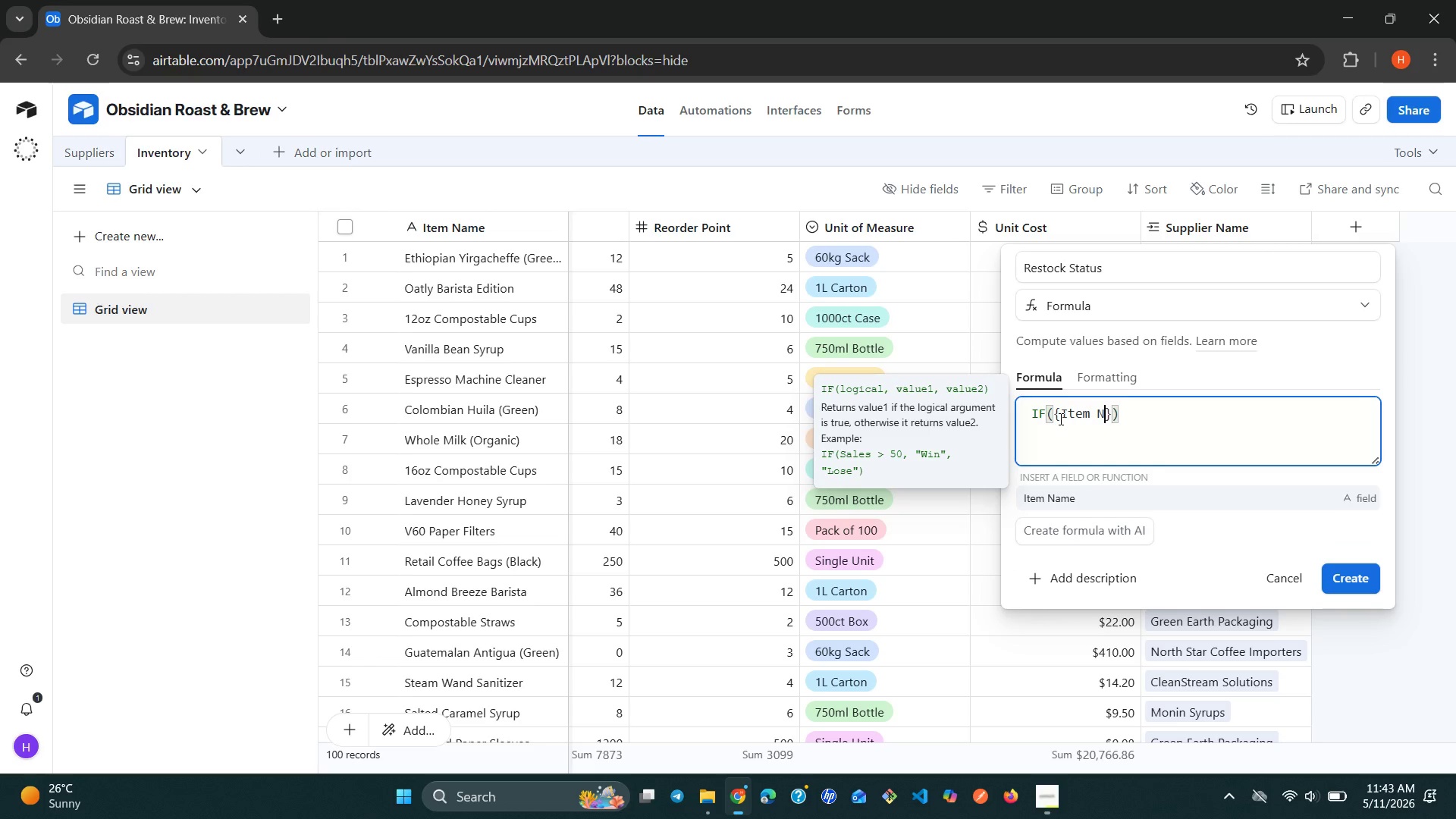 
key(Backspace)
key(Backspace)
key(Backspace)
key(Backspace)
key(Backspace)
key(Backspace)
key(Backspace)
type(cu)
 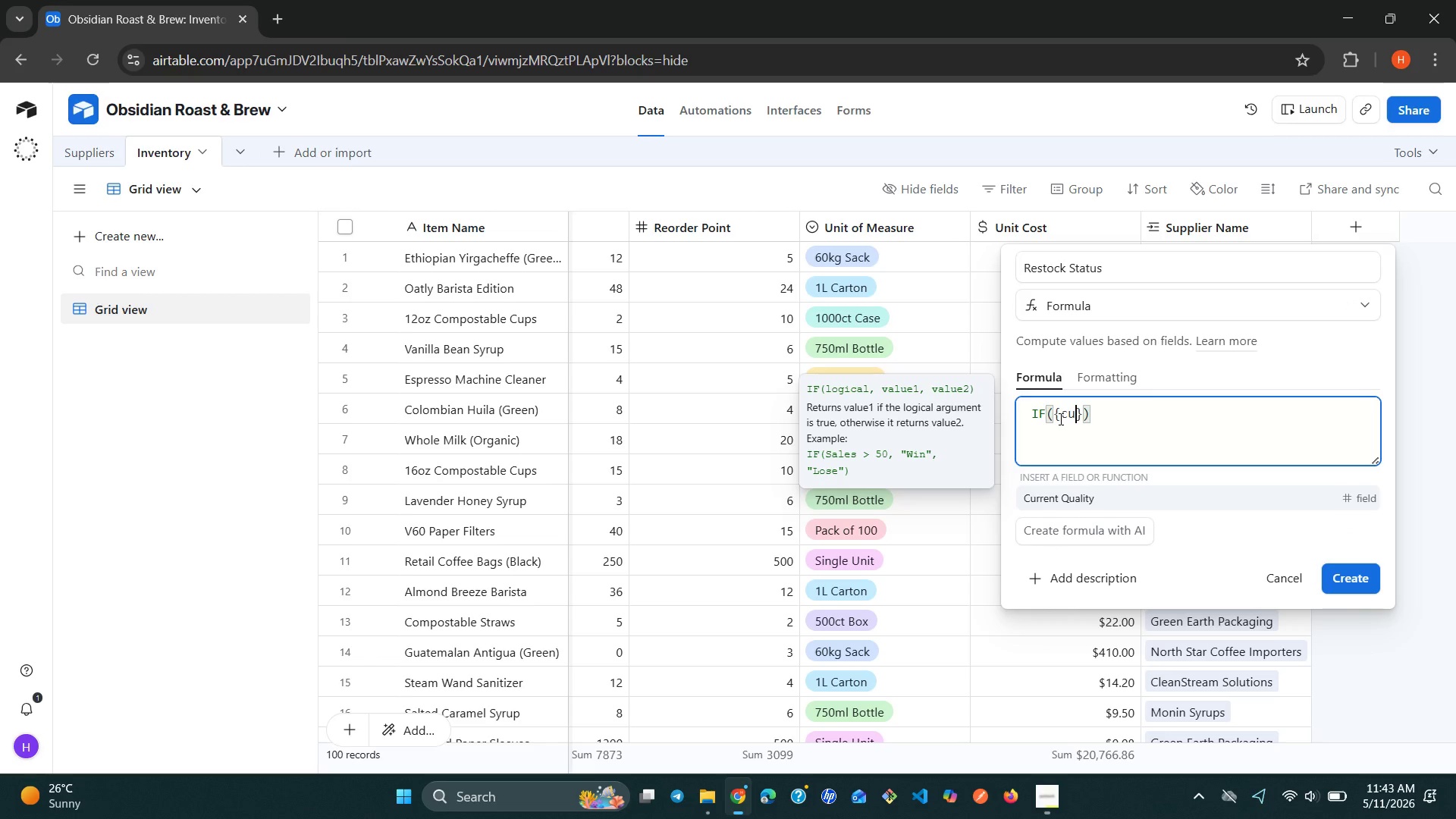 
key(Enter)
 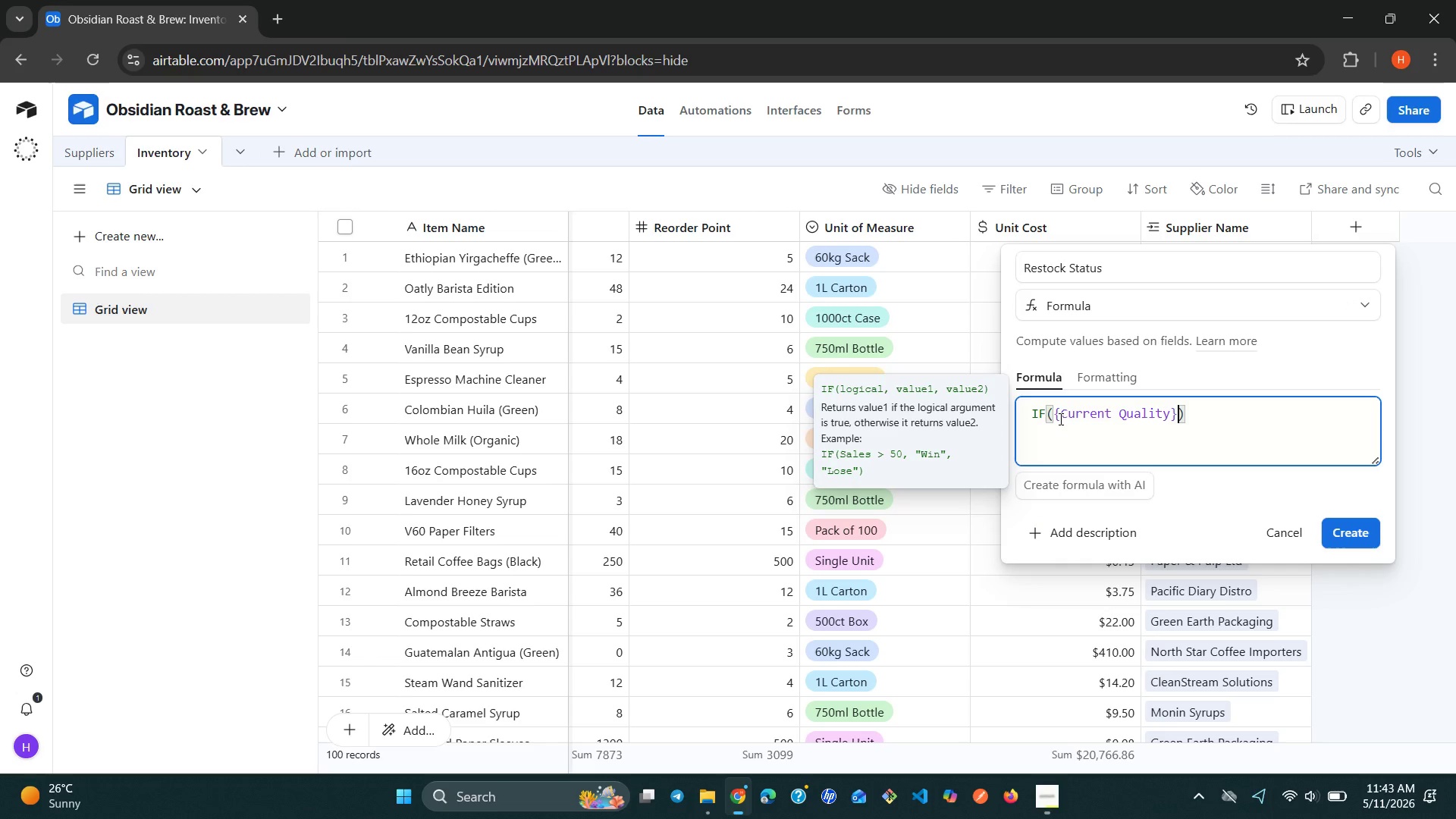 
key(Space)
 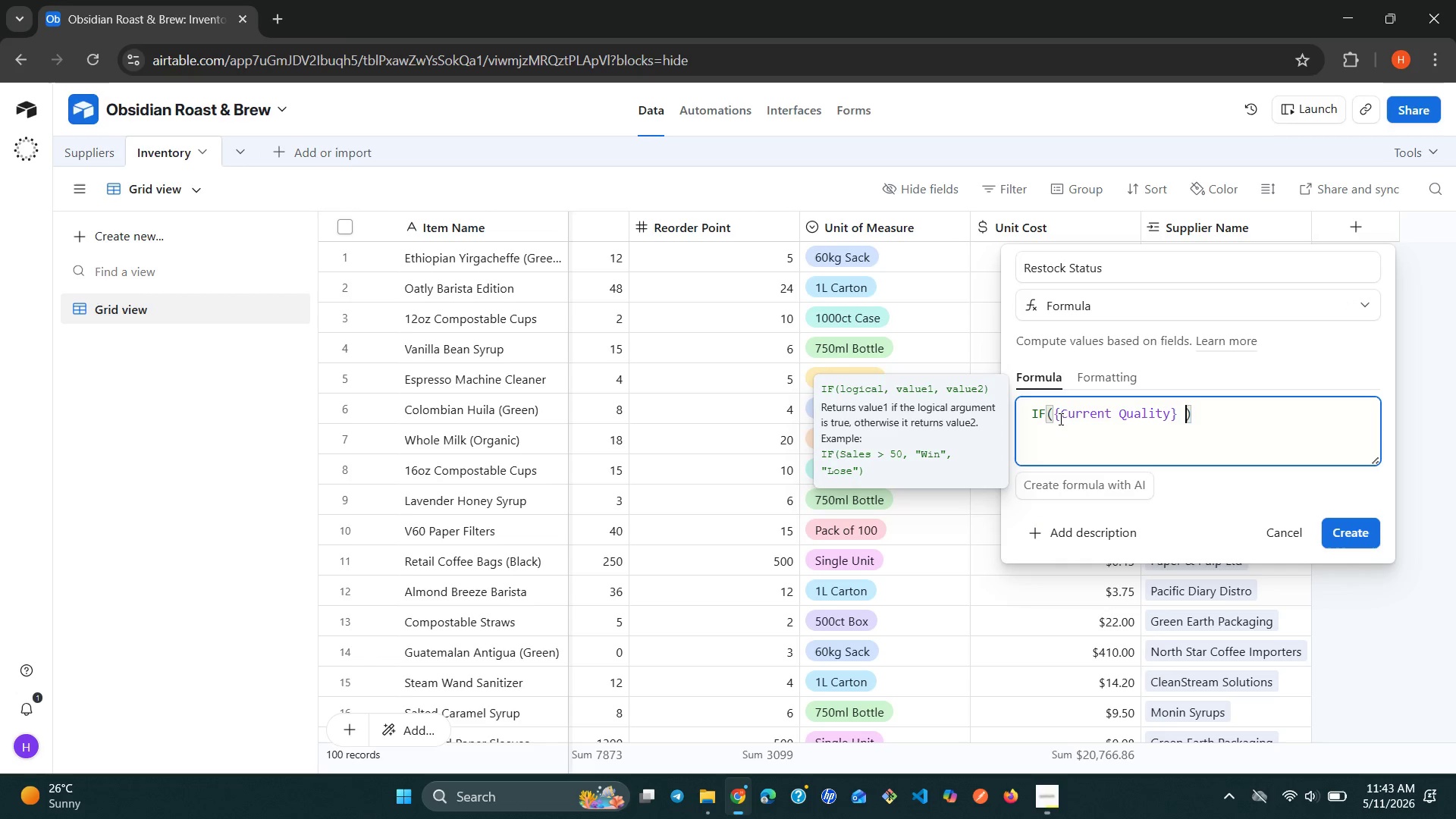 
key(Equal)
 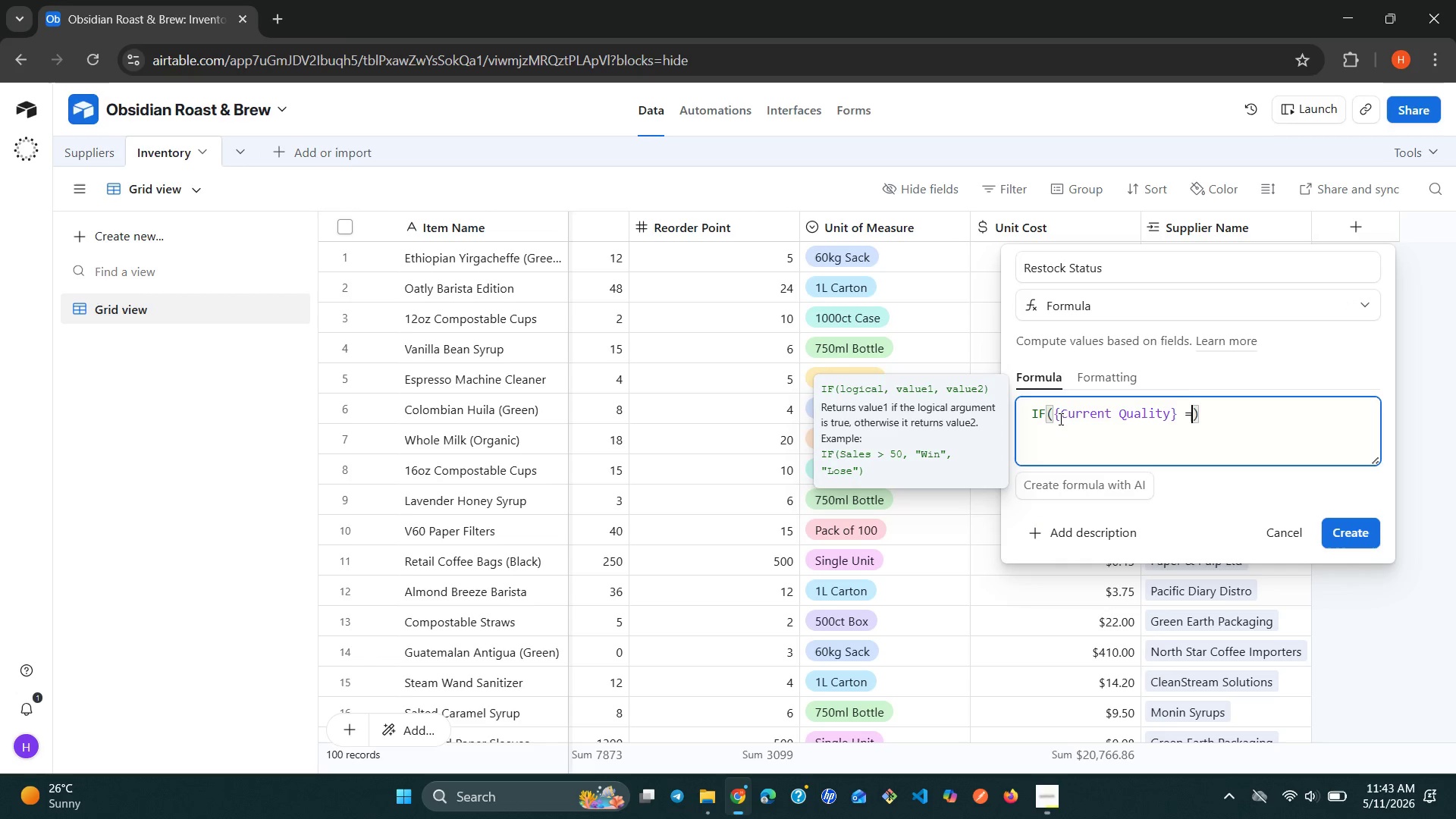 
key(Space)
 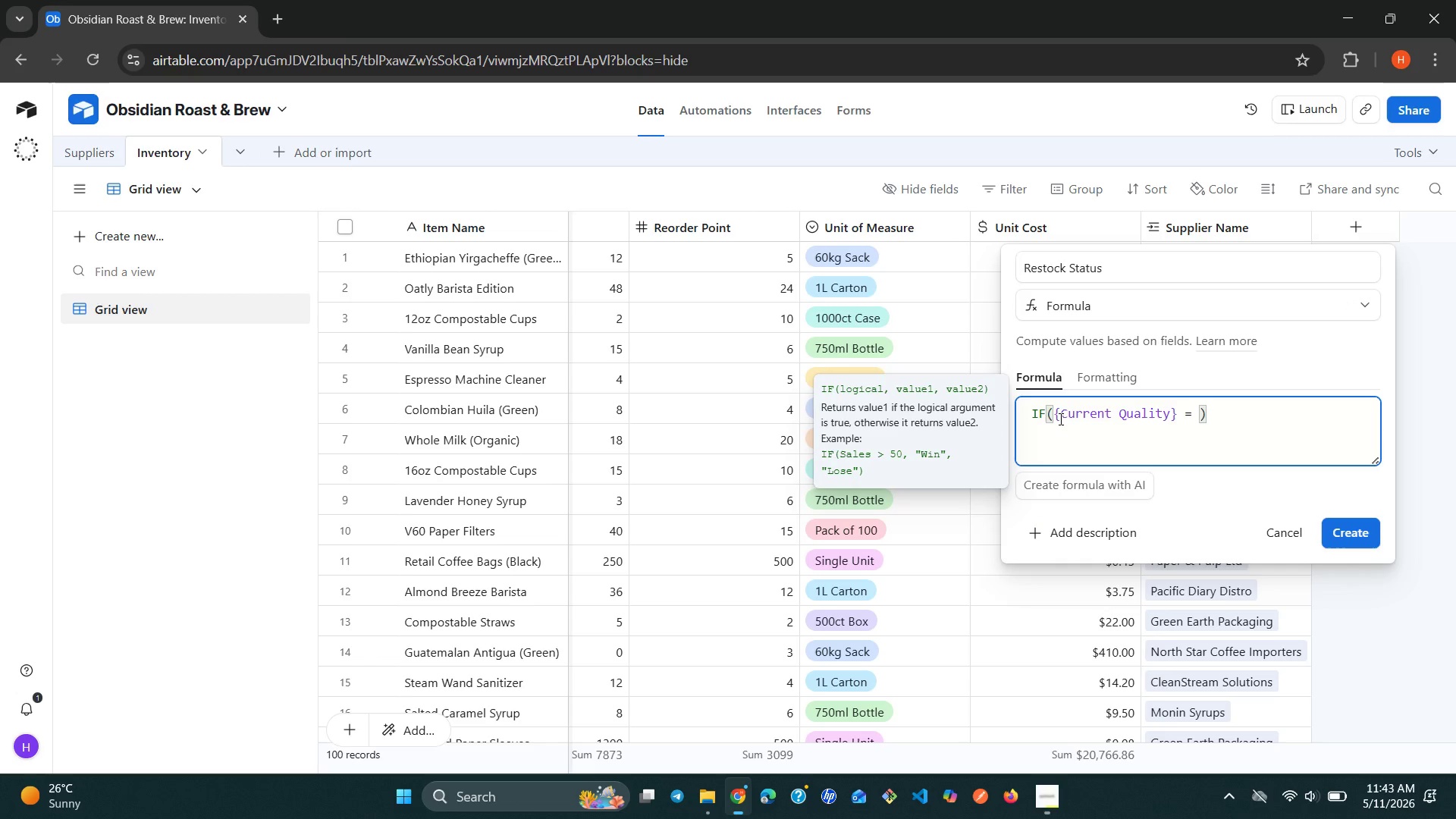 
key(0)
 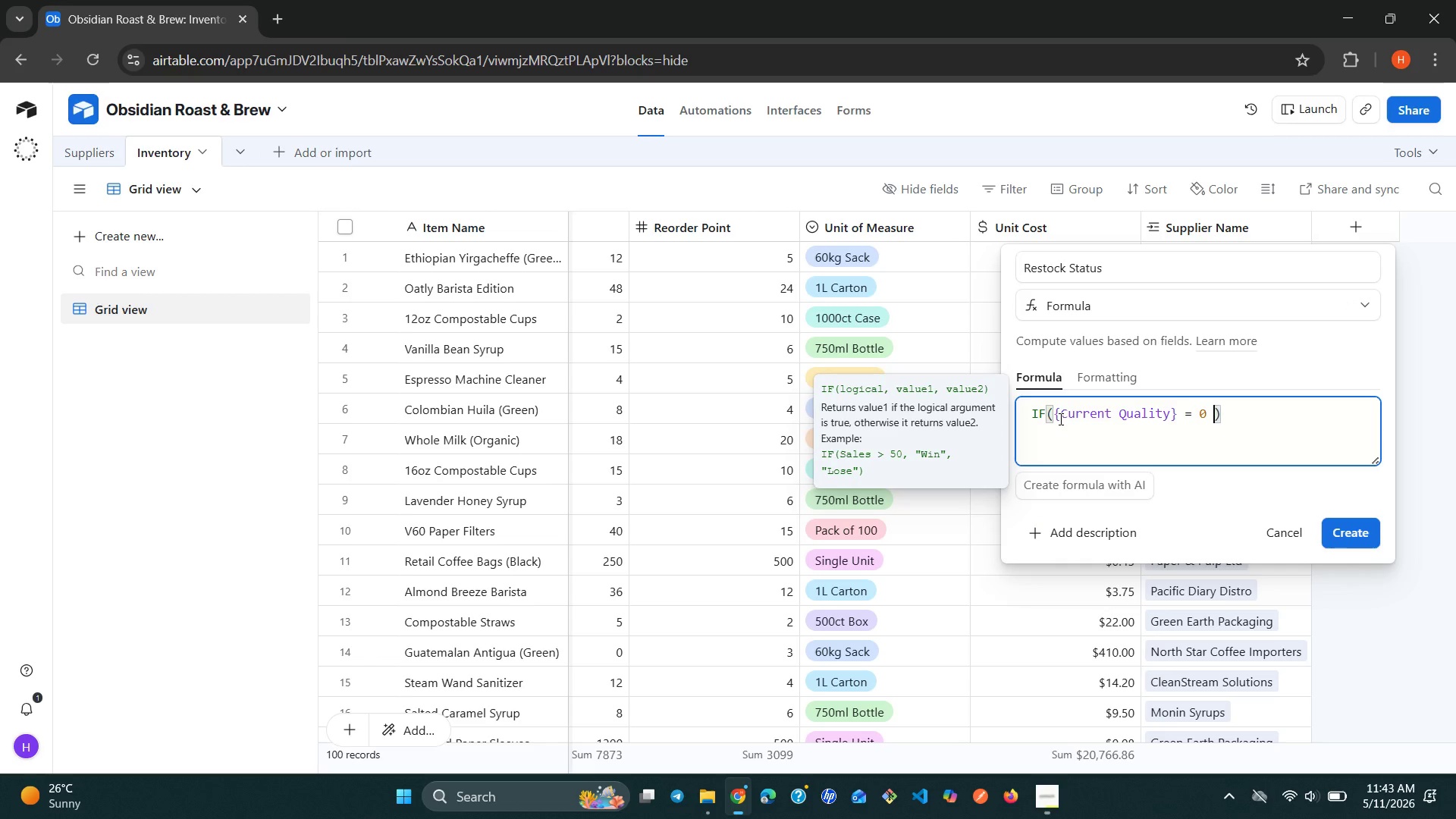 
key(Space)
 